 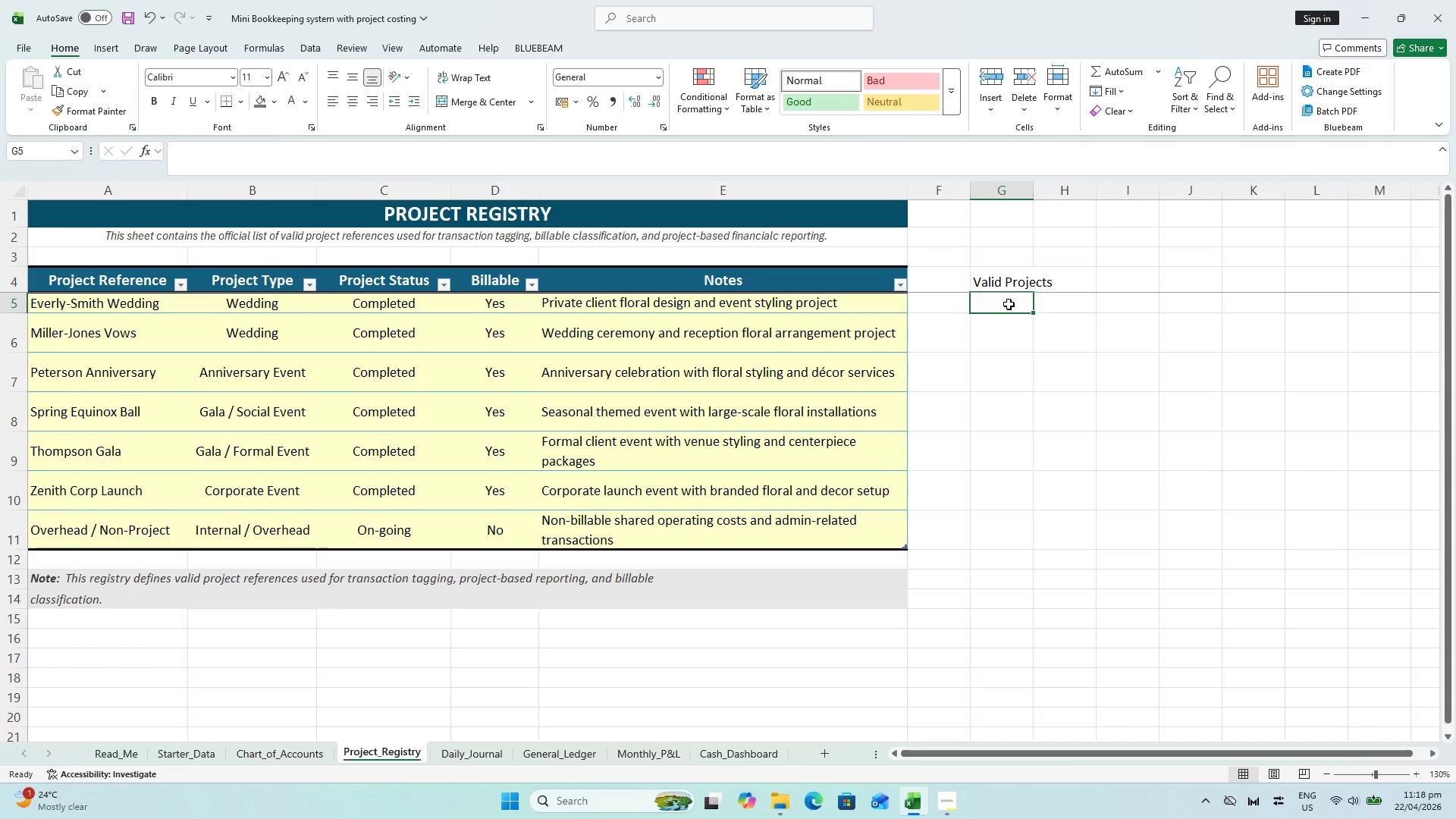 
left_click_drag(start_coordinate=[1082, 758], to_coordinate=[1018, 753])
 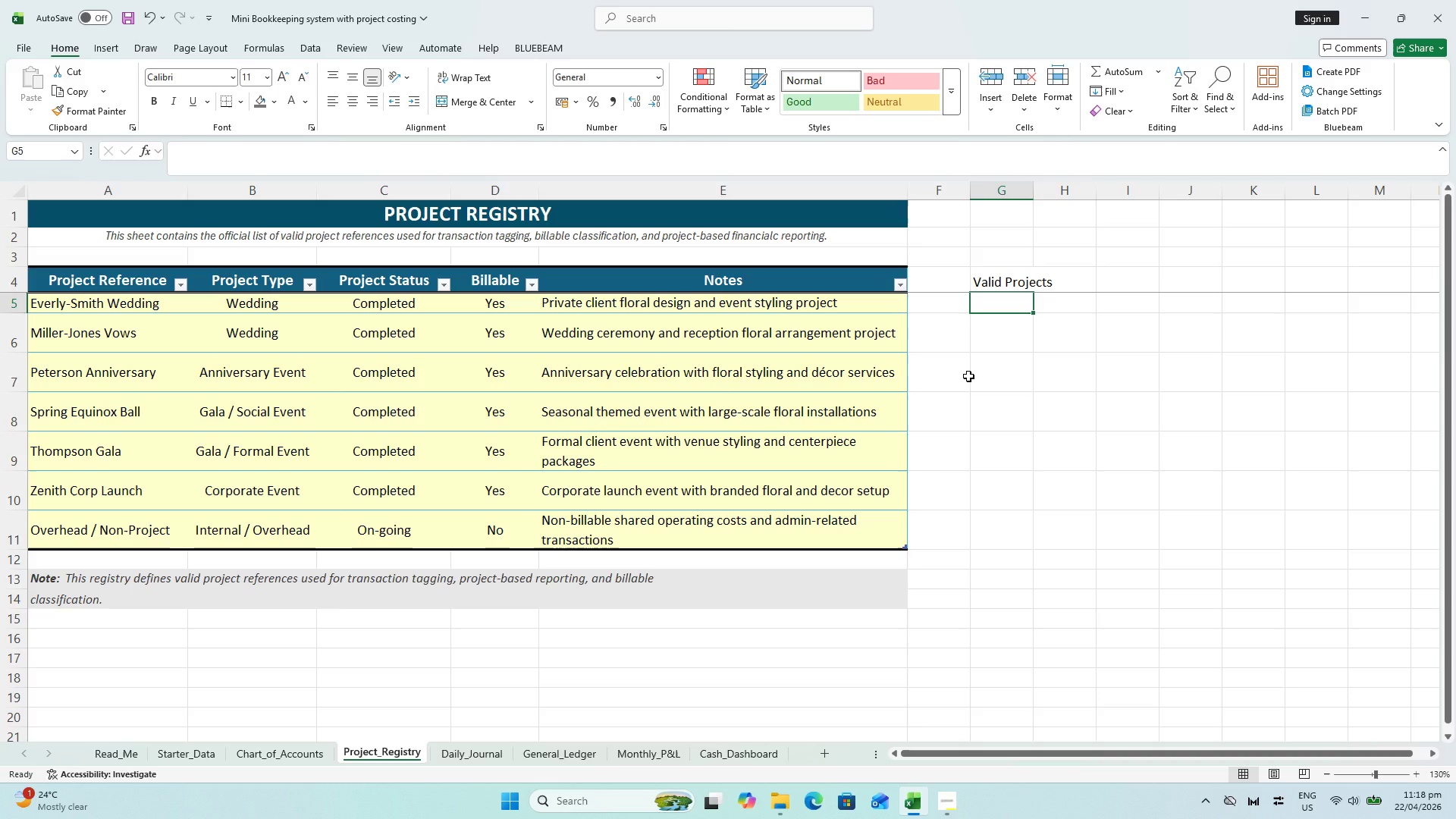 
wait(10.09)
 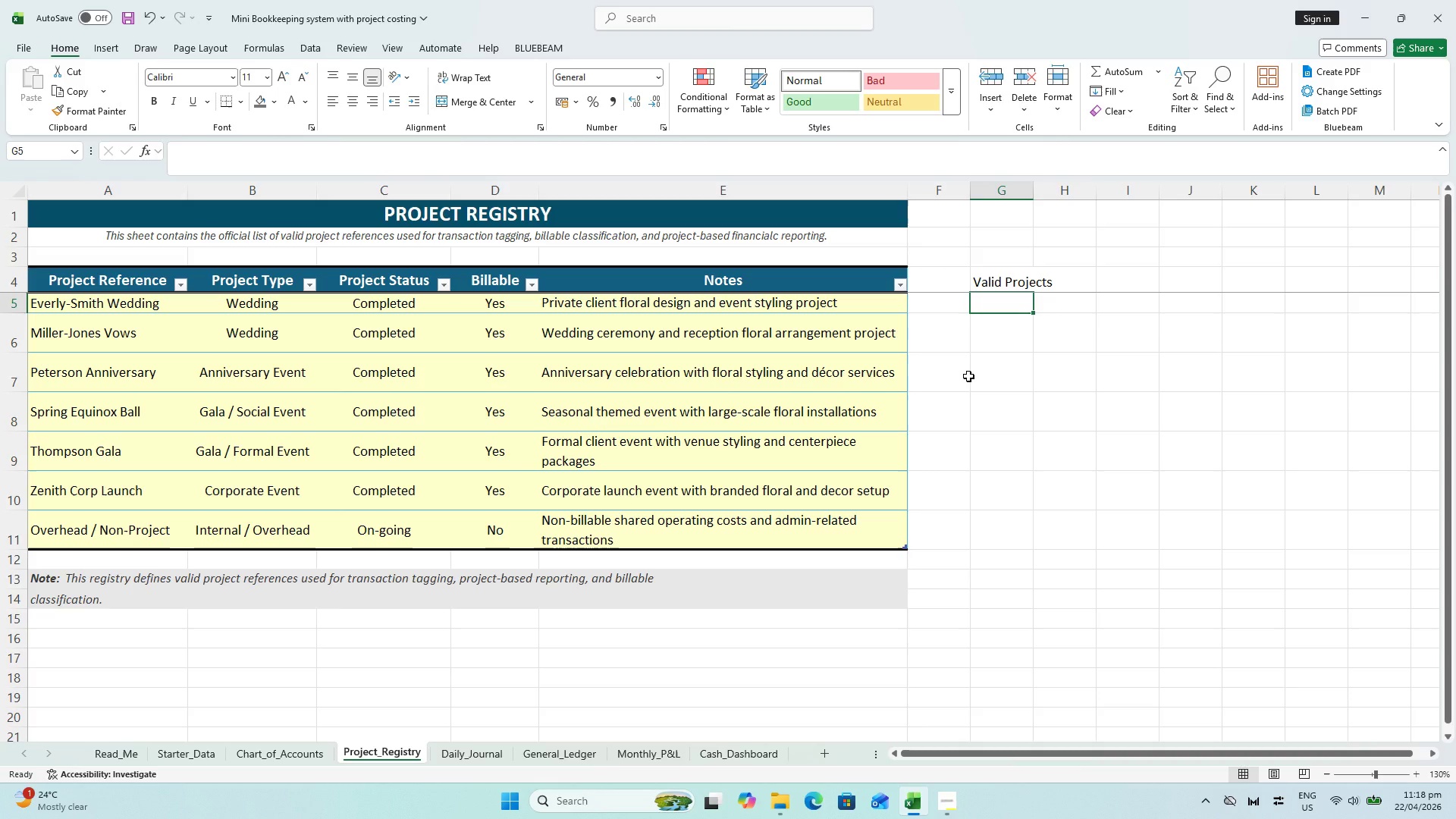 
left_click([450, 749])
 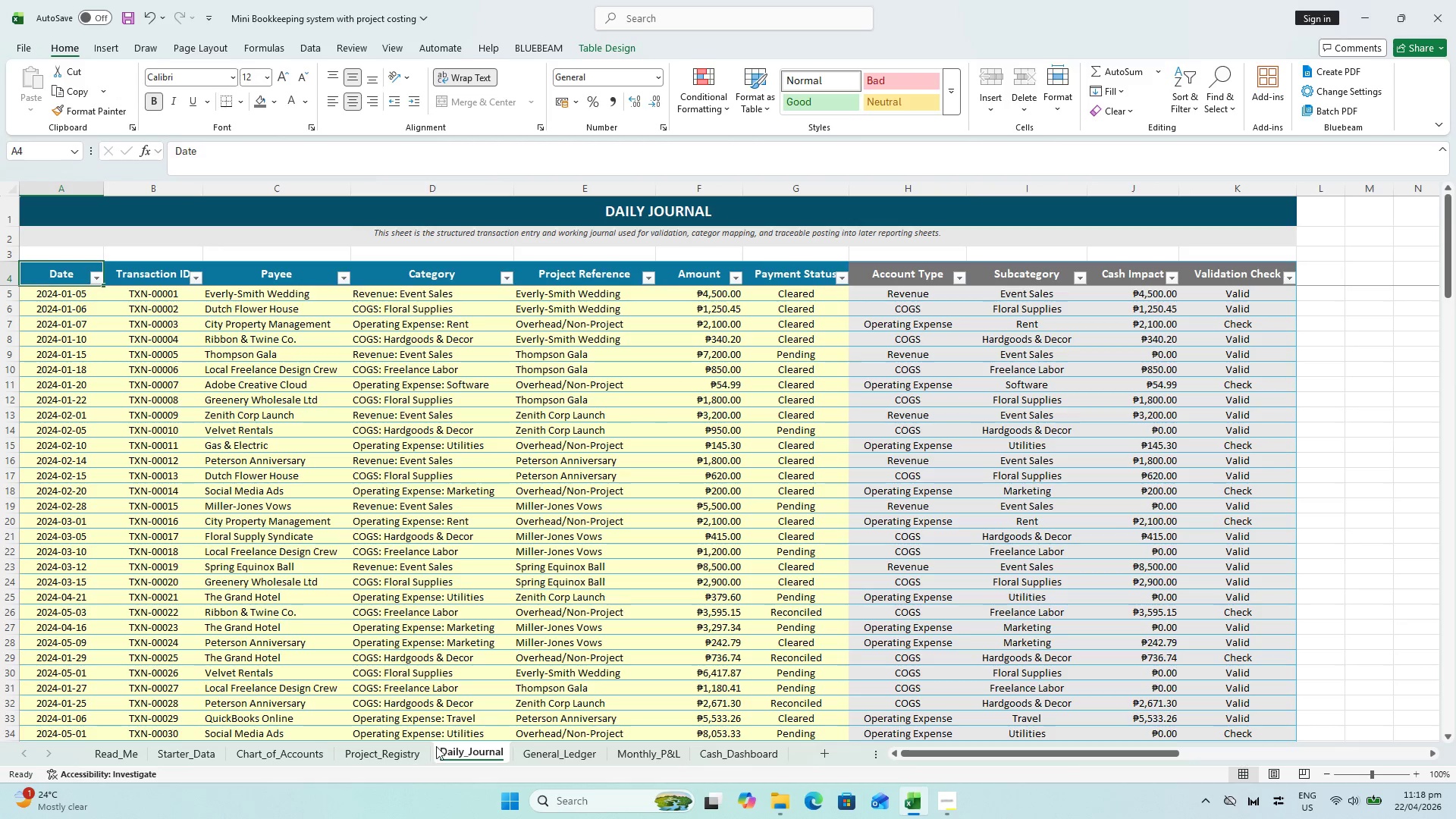 
left_click([579, 755])
 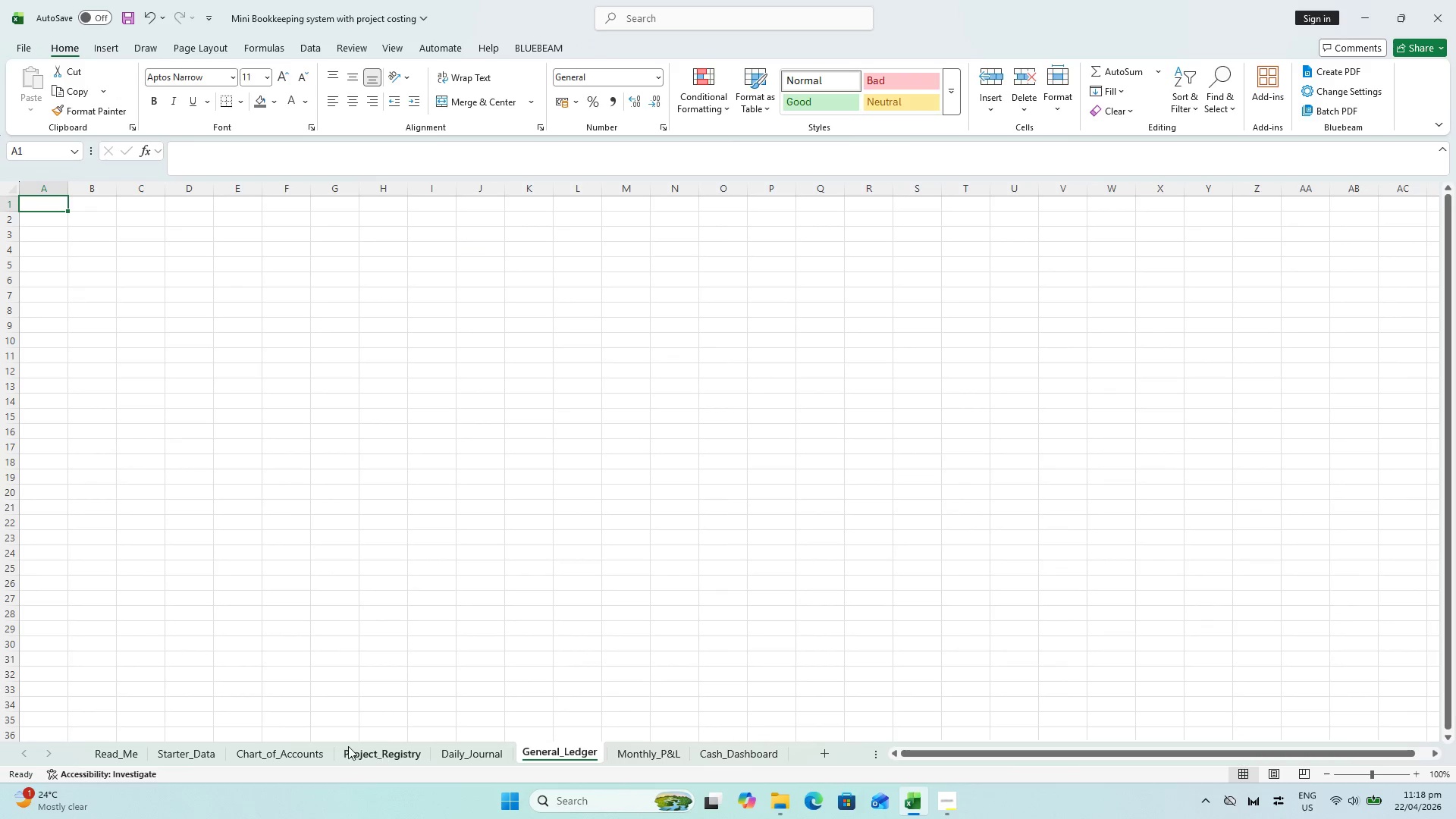 
left_click([348, 746])
 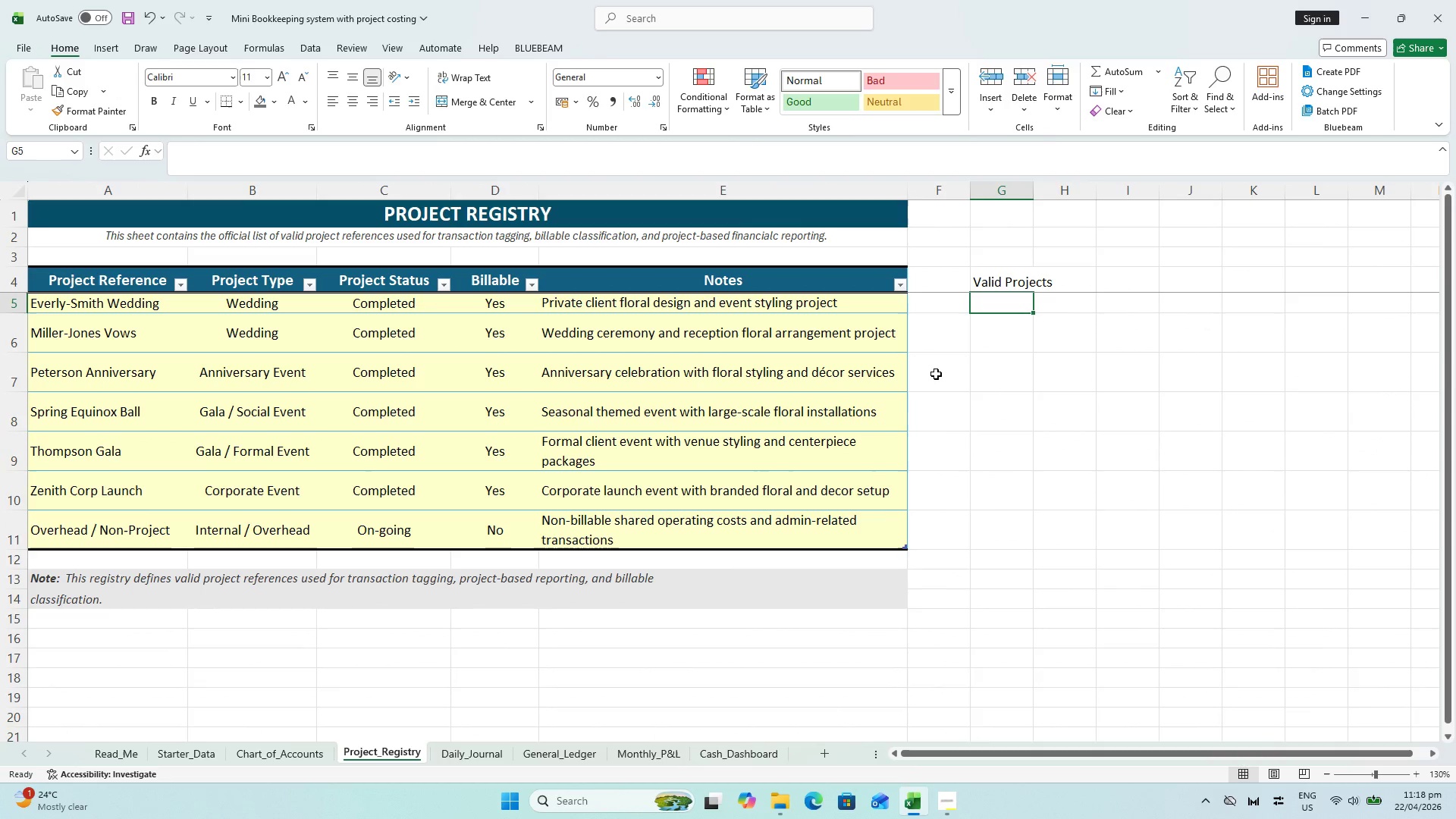 
key(Equal)
 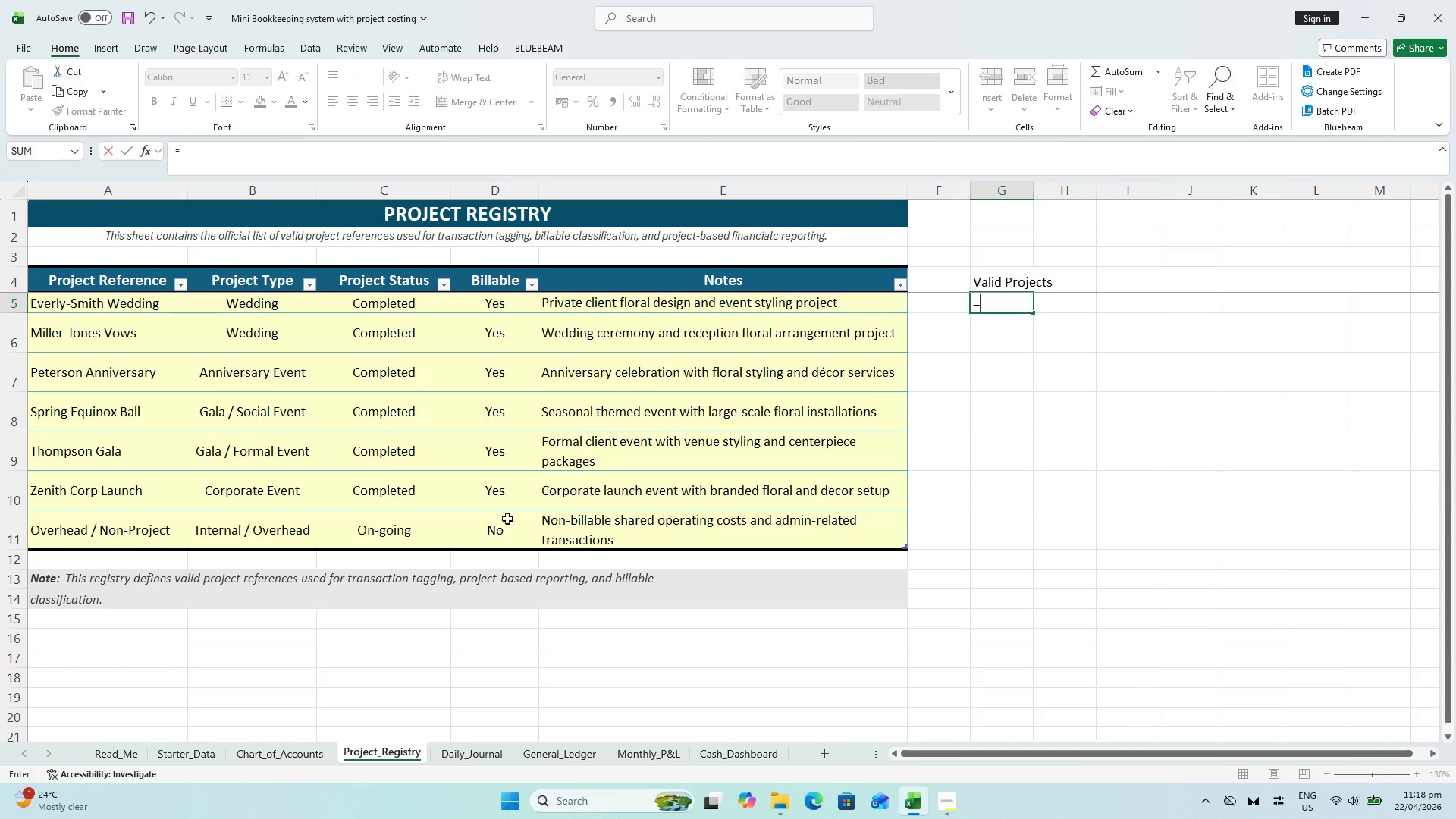 
wait(5.5)
 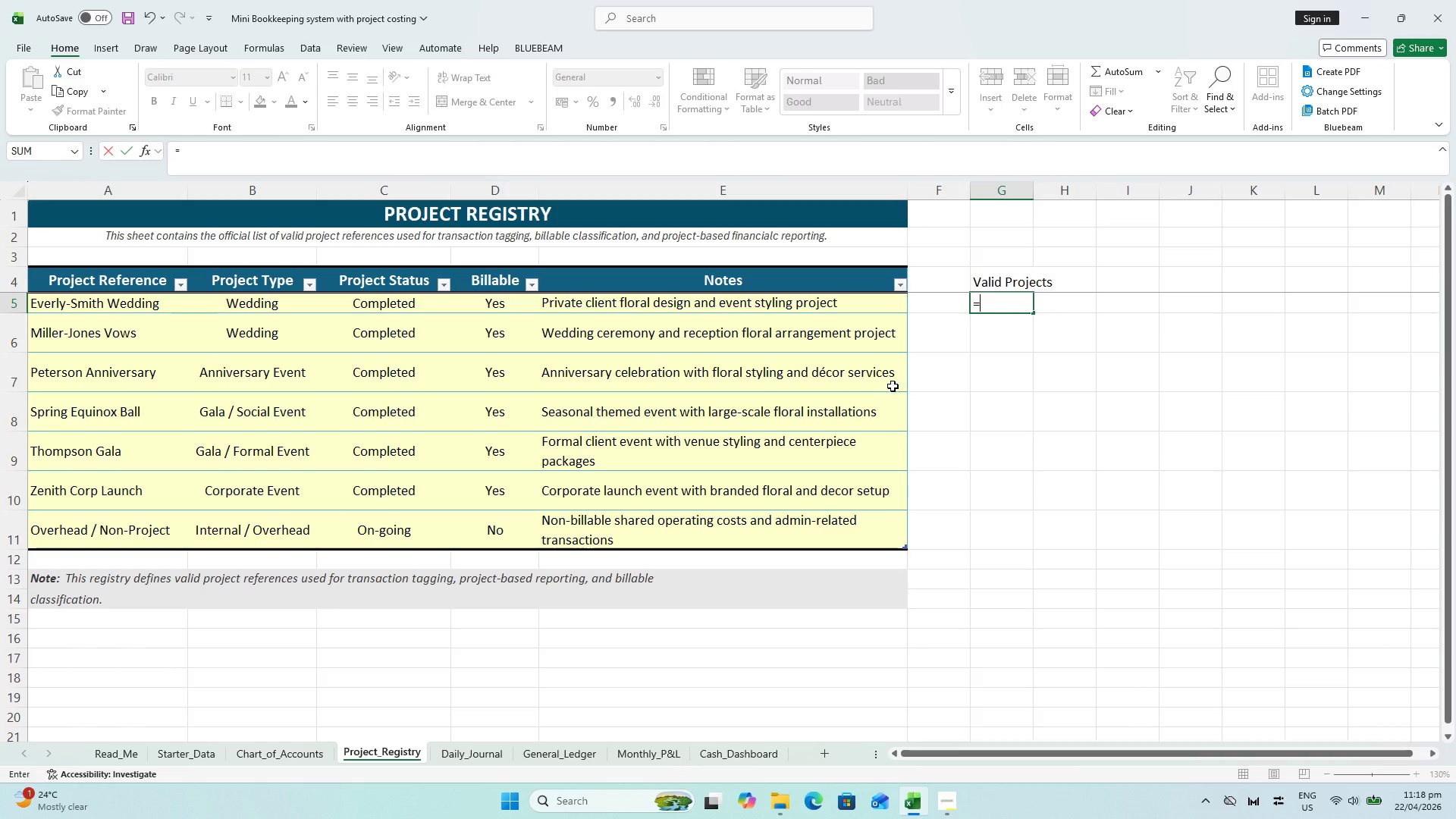 
key(Escape)
 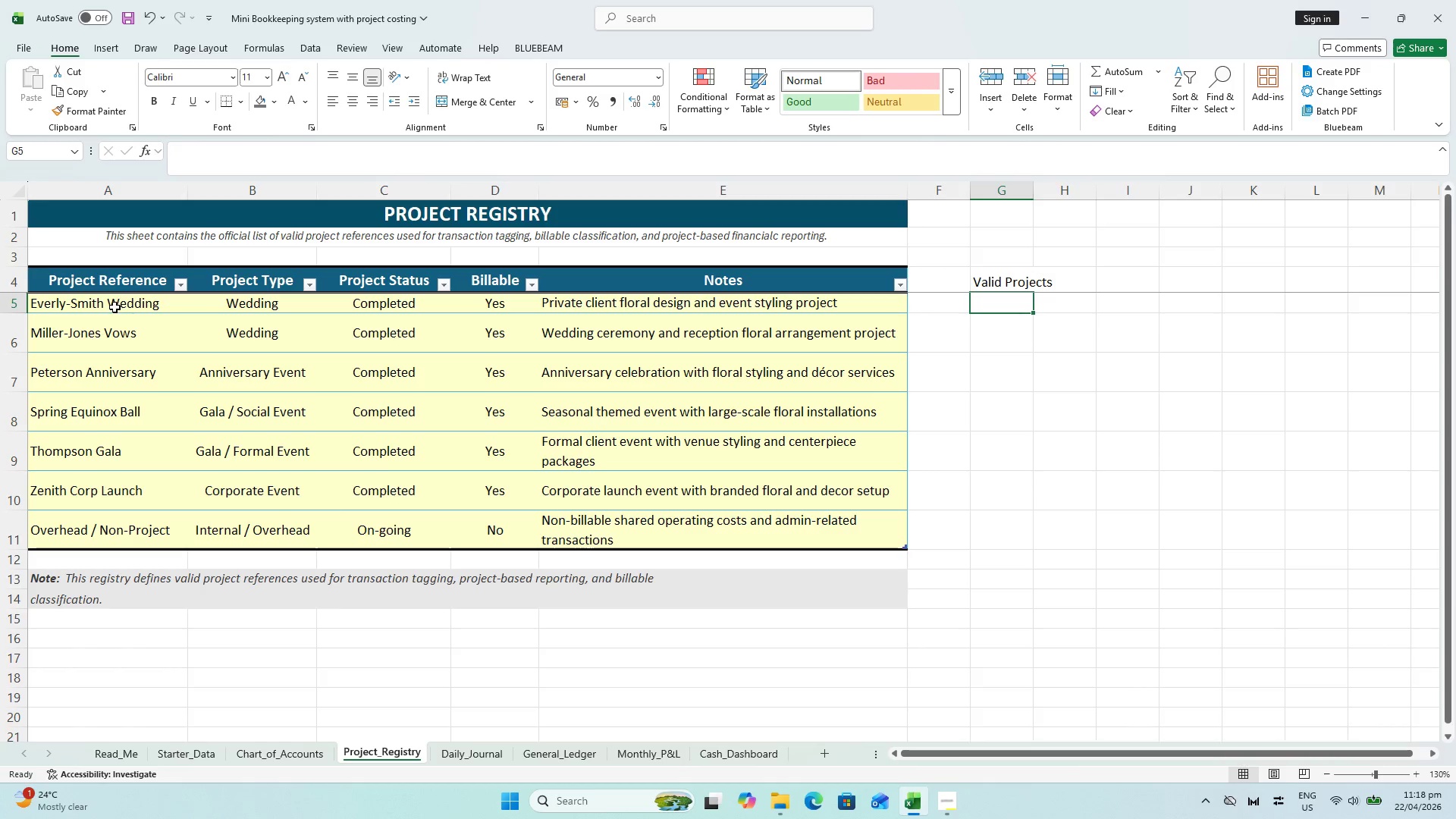 
left_click([115, 307])
 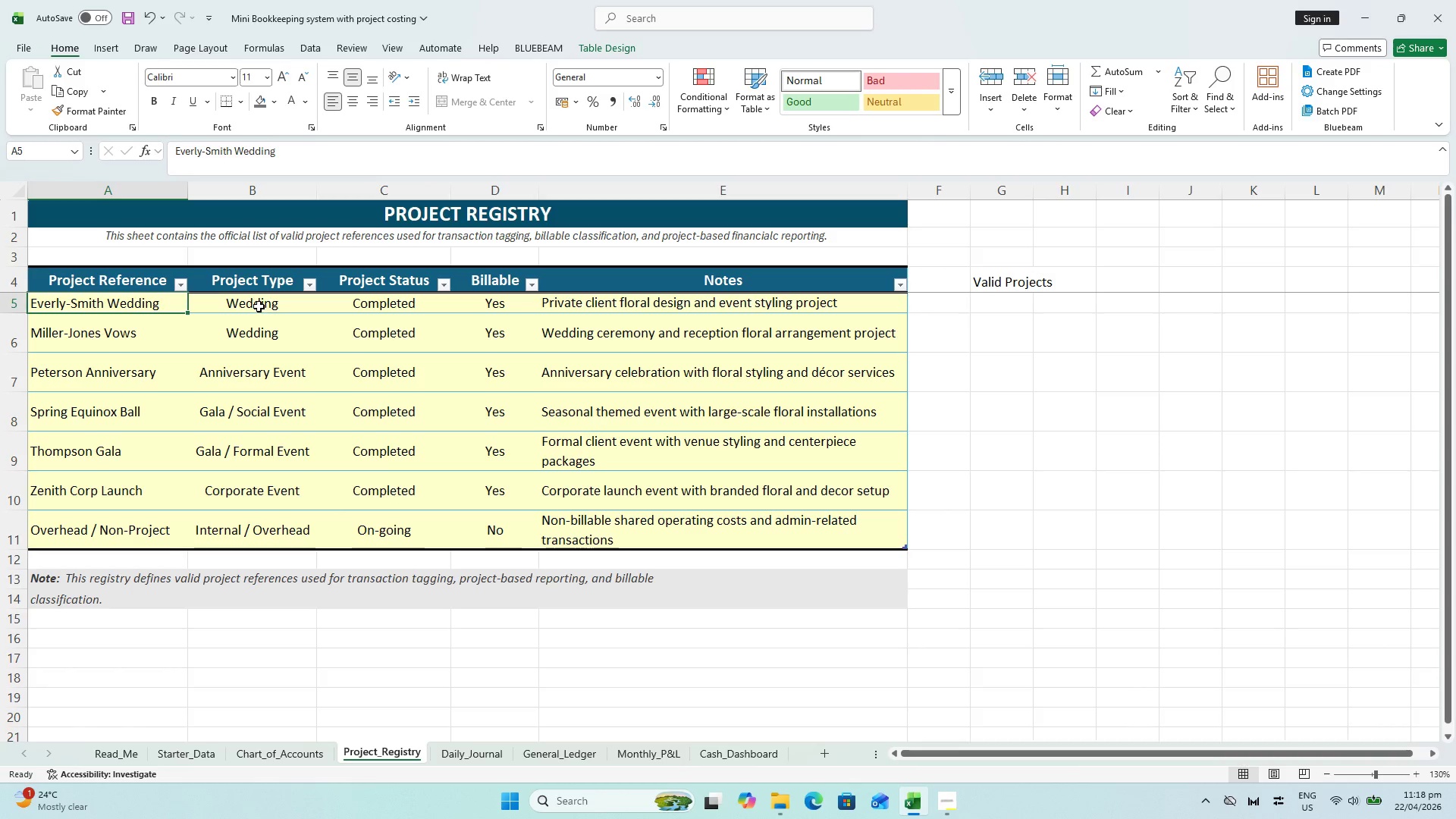 
left_click([259, 306])
 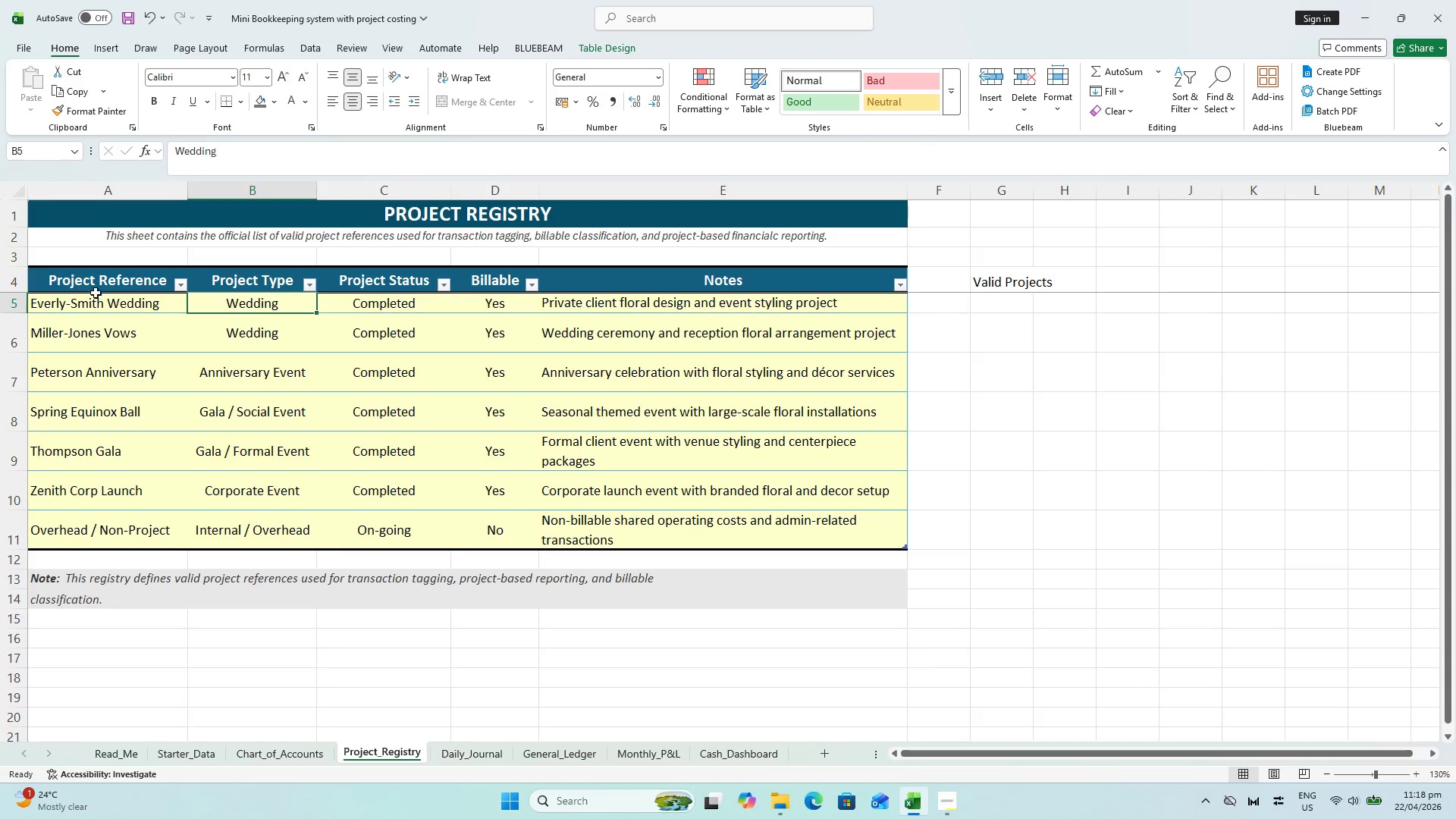 
left_click_drag(start_coordinate=[87, 288], to_coordinate=[82, 414])
 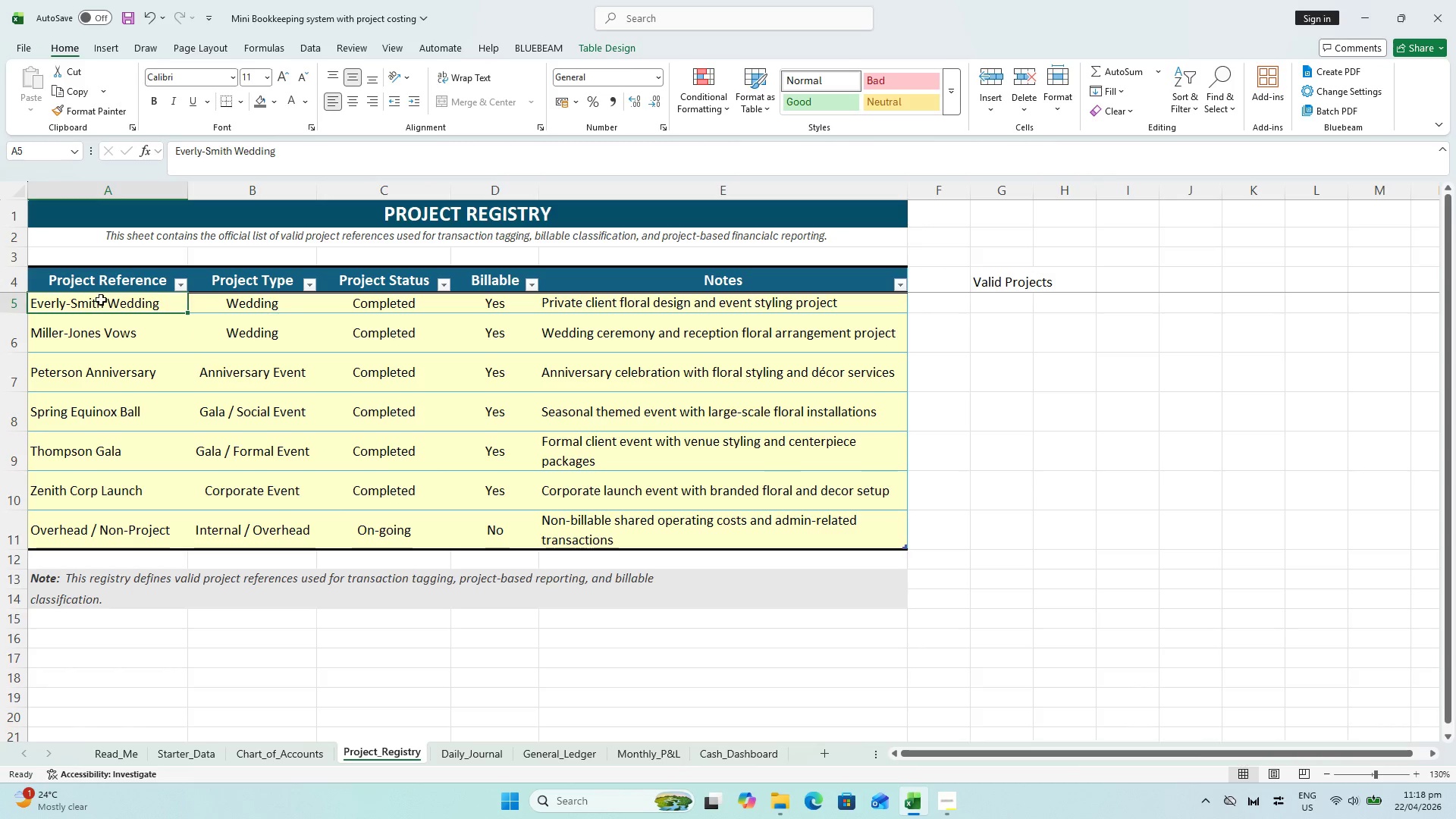 
left_click_drag(start_coordinate=[101, 303], to_coordinate=[99, 527])
 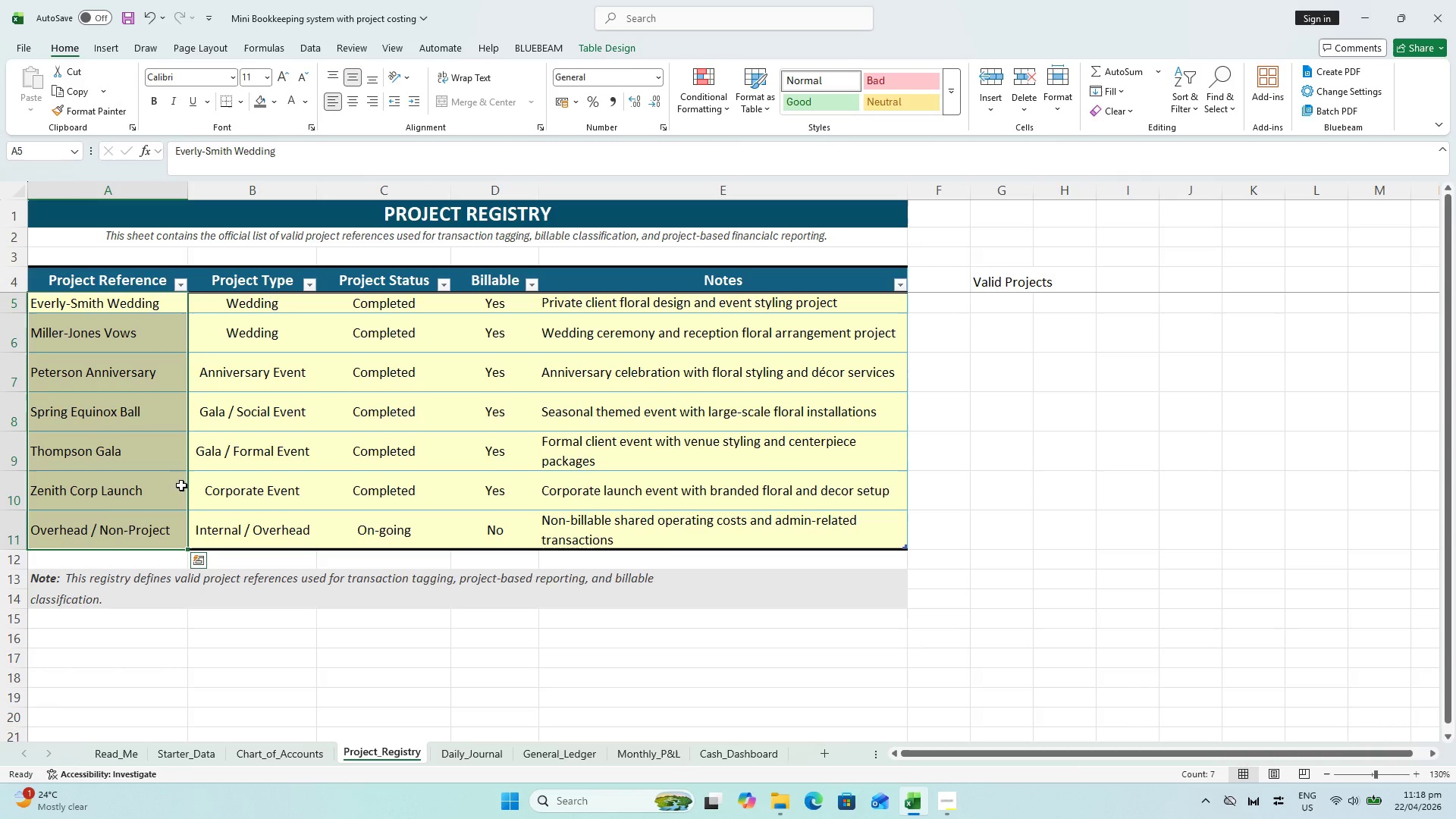 
key(Control+C)
 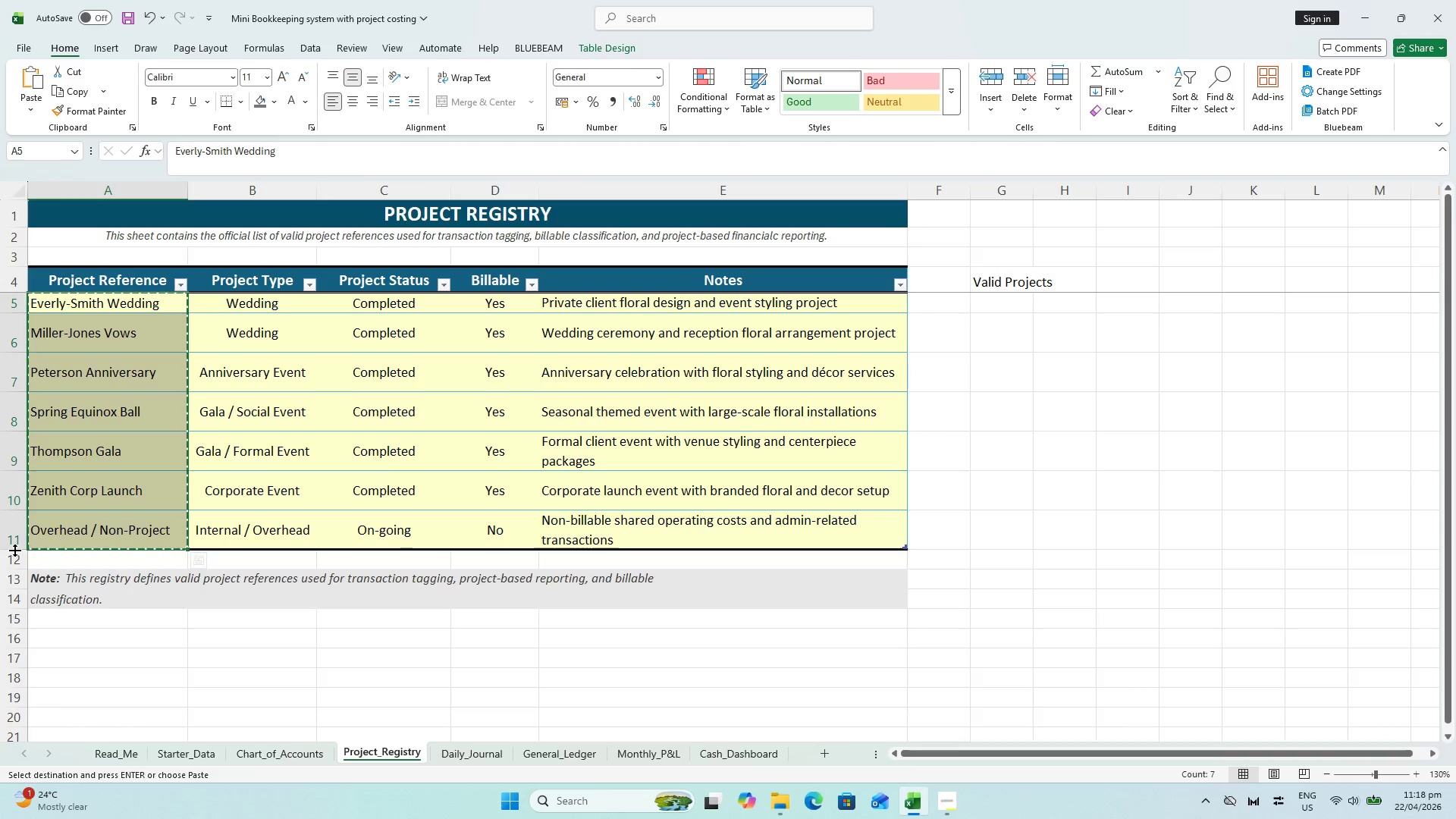 
hold_key(key=ShiftLeft, duration=0.91)
 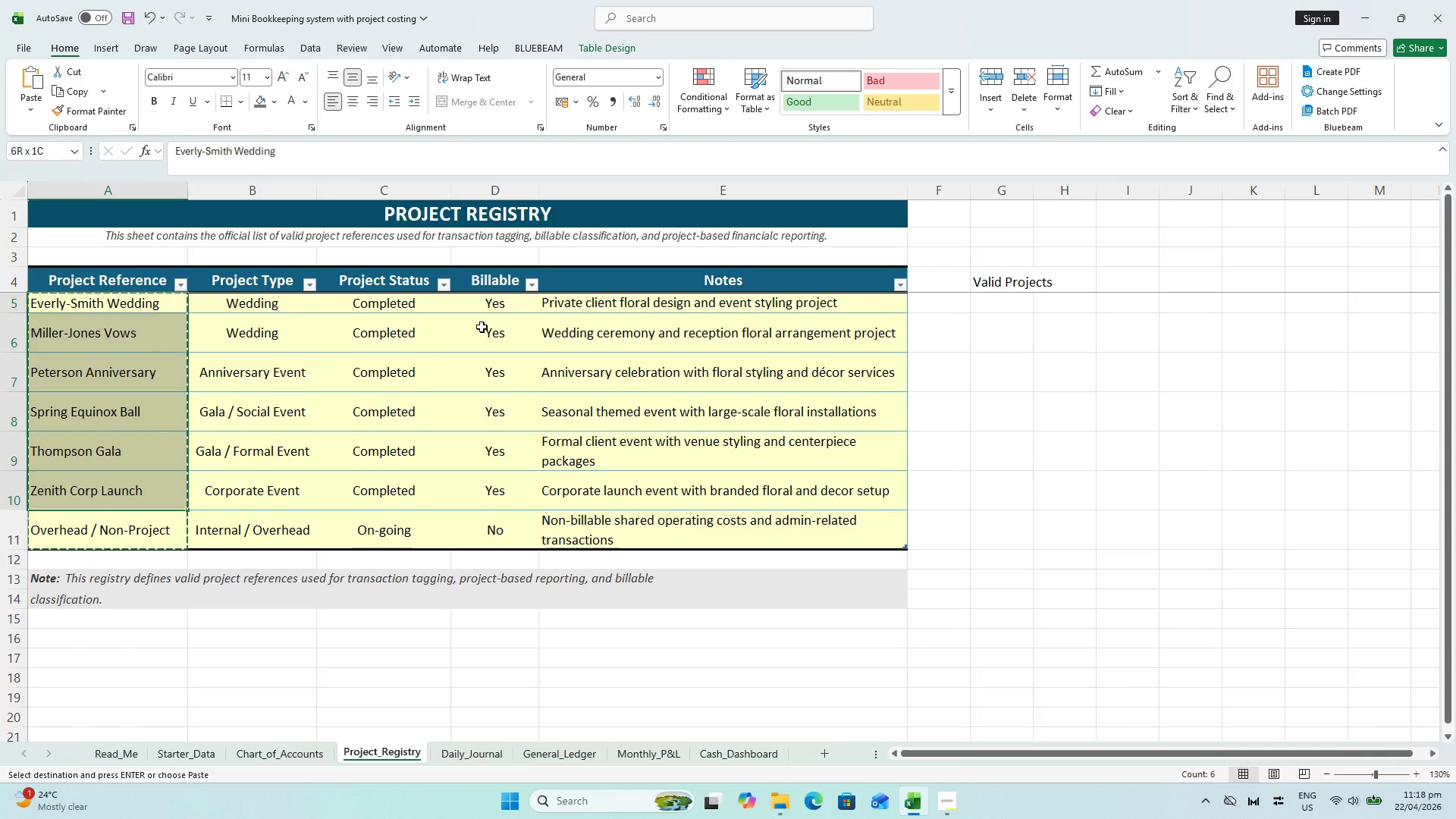 
key(Control+C)
 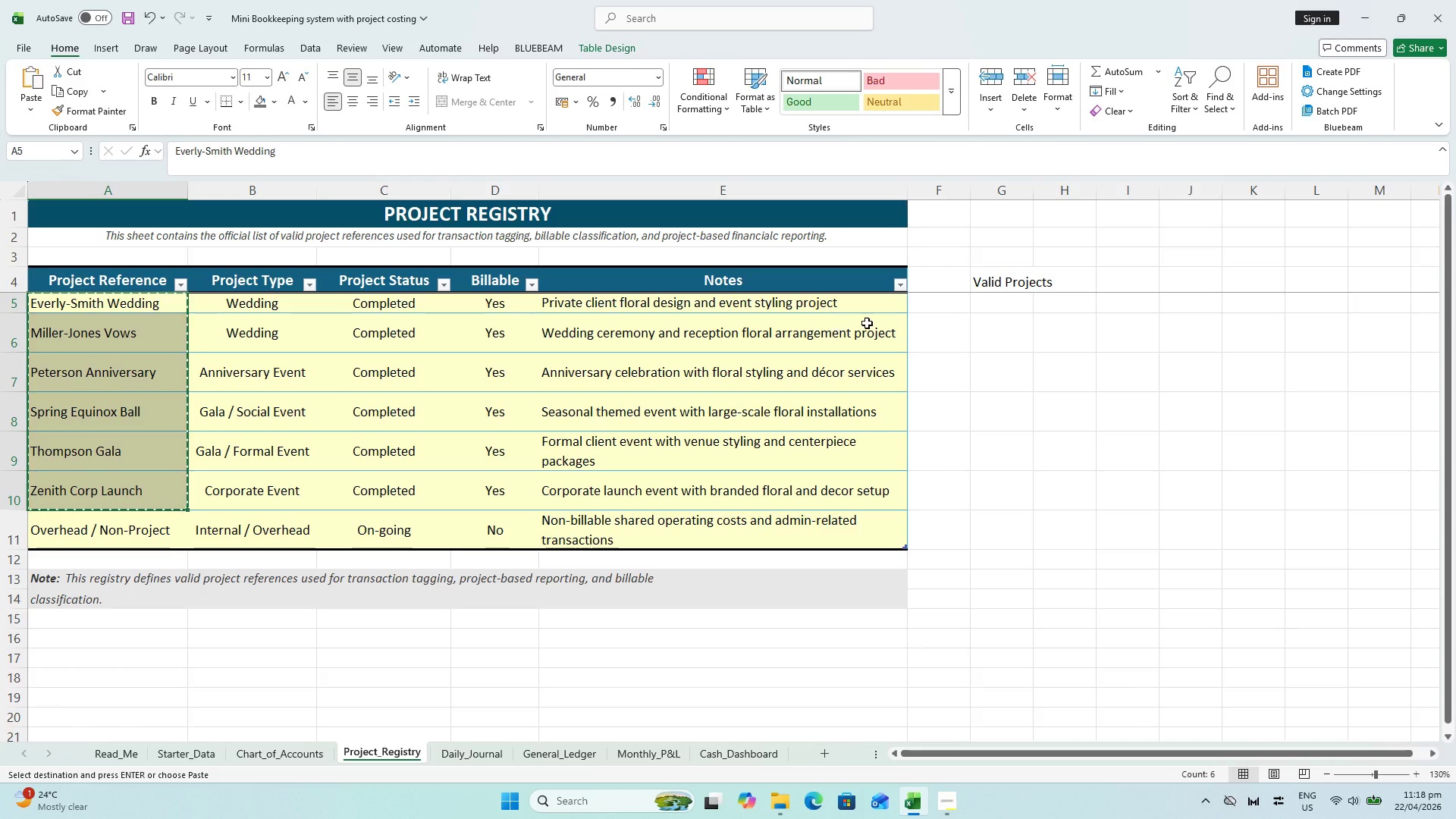 
wait(7.78)
 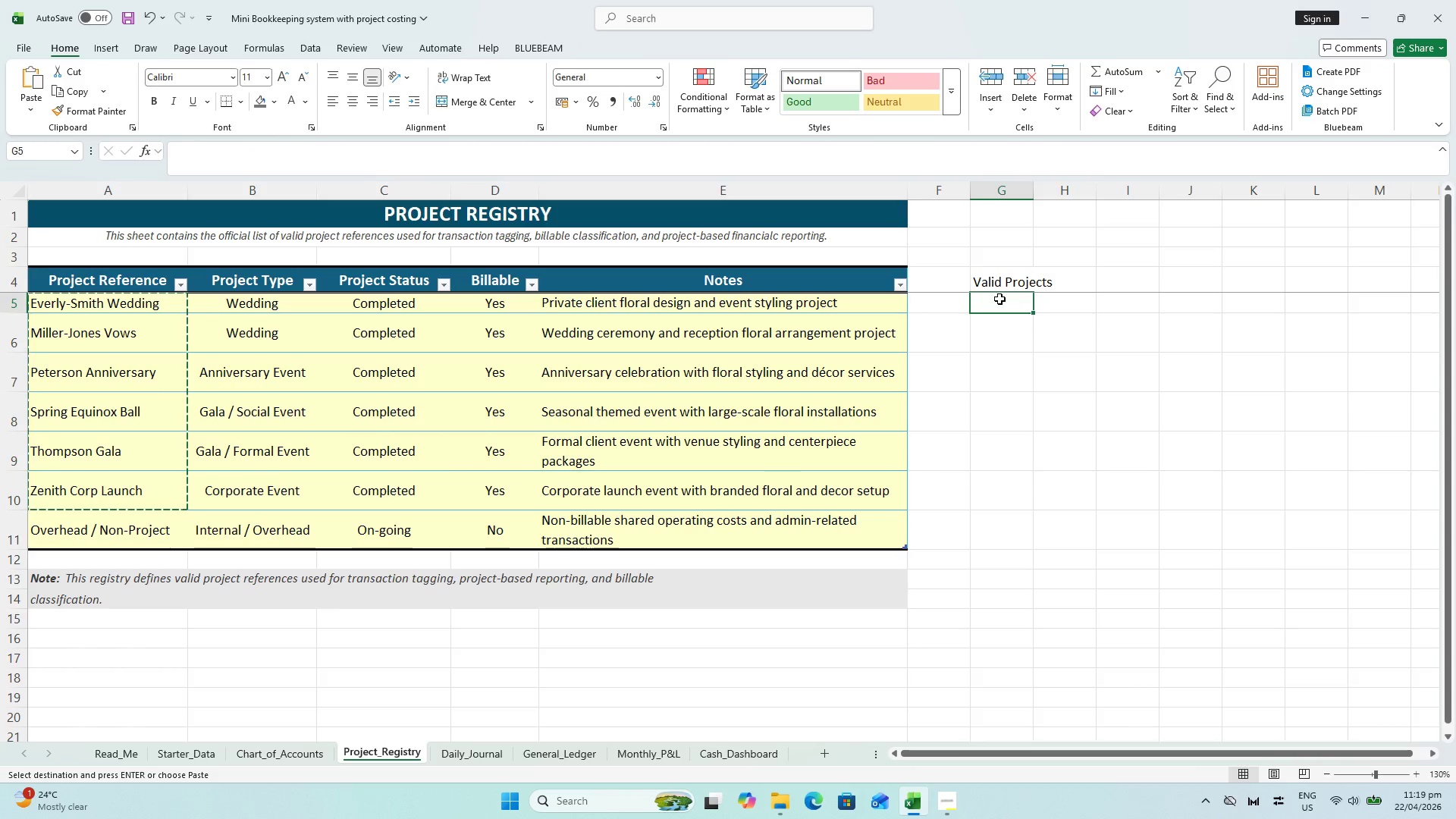 
key(Alt+Control+V)
 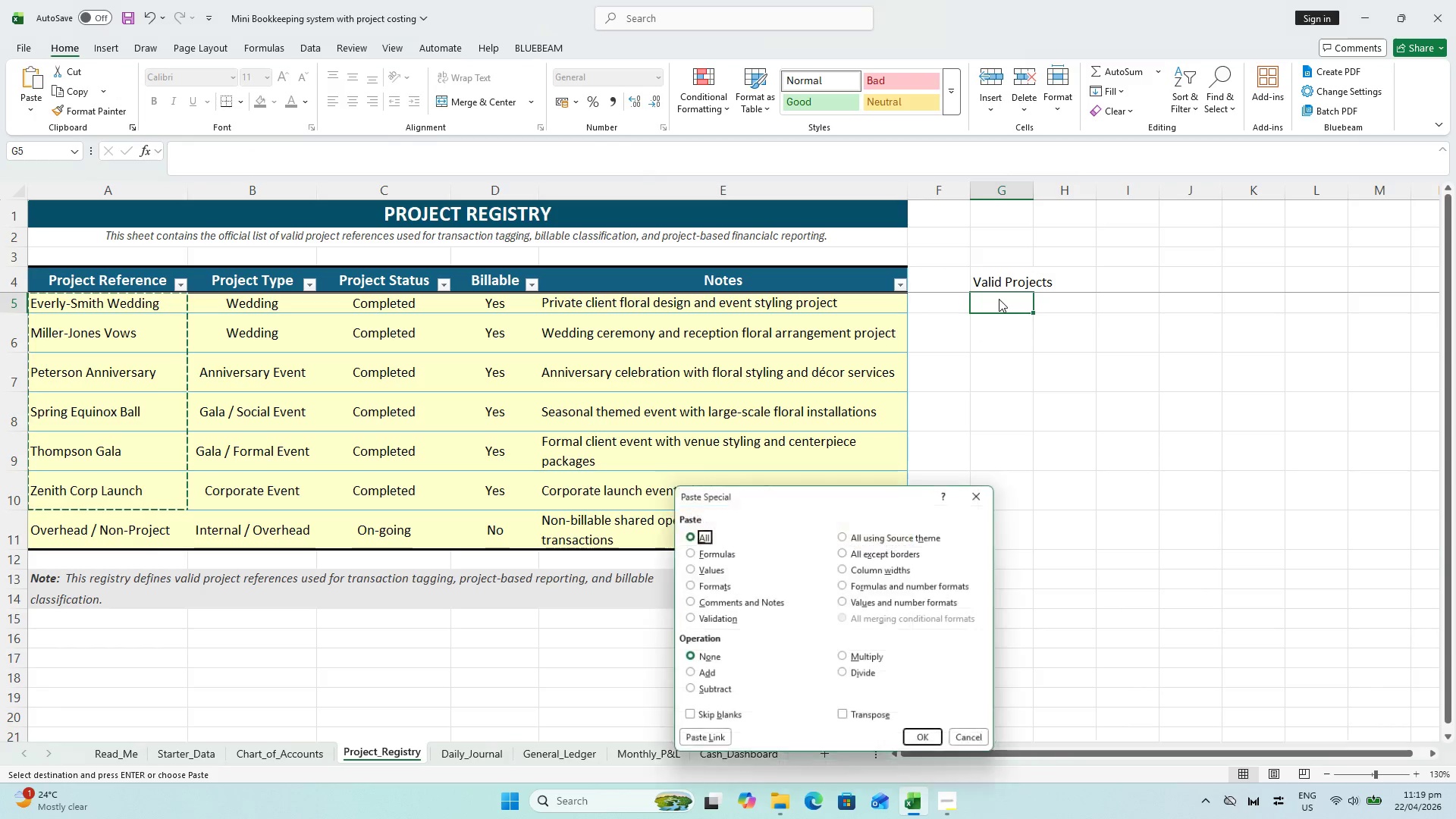 
key(V)
 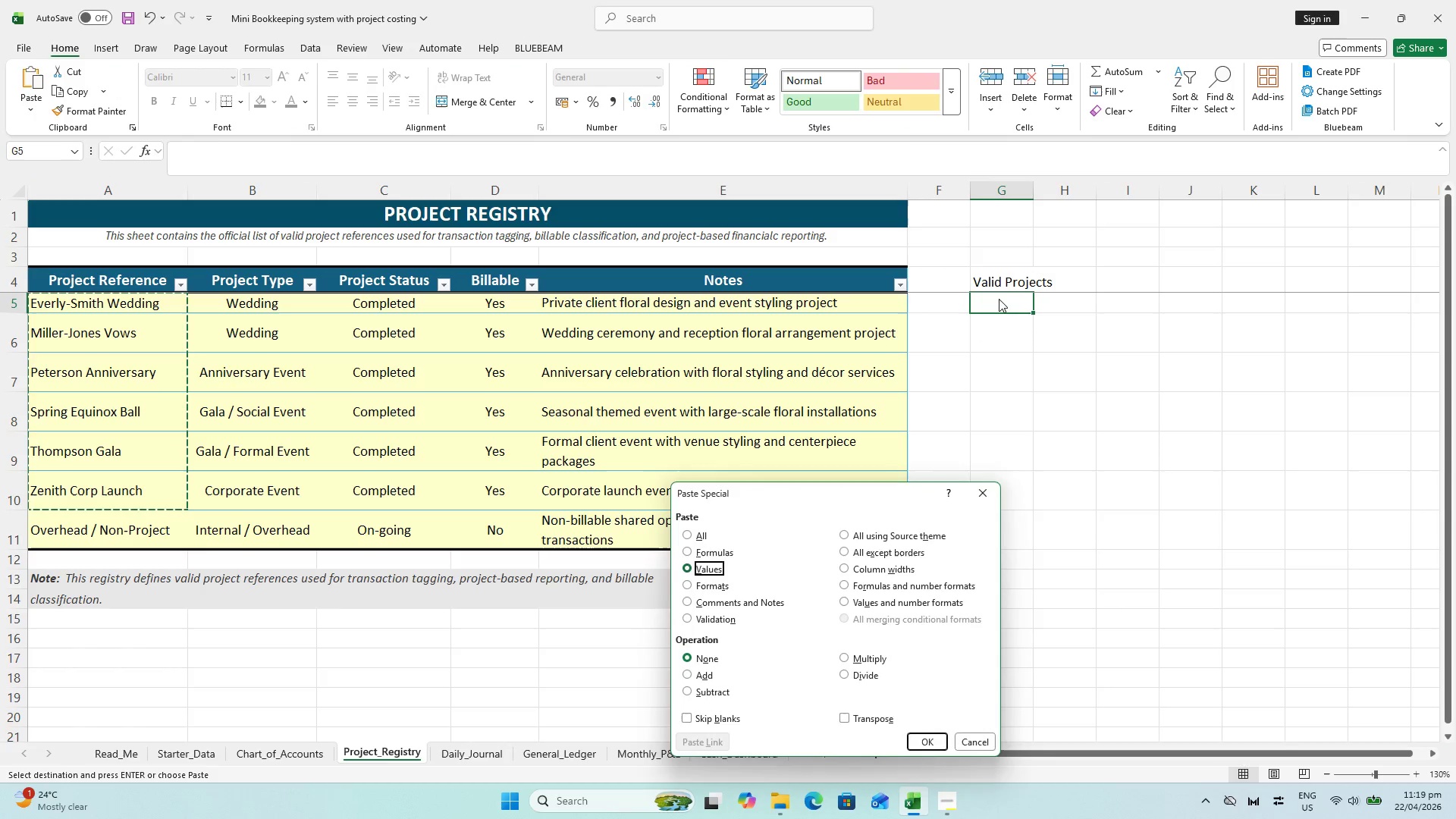 
key(Enter)
 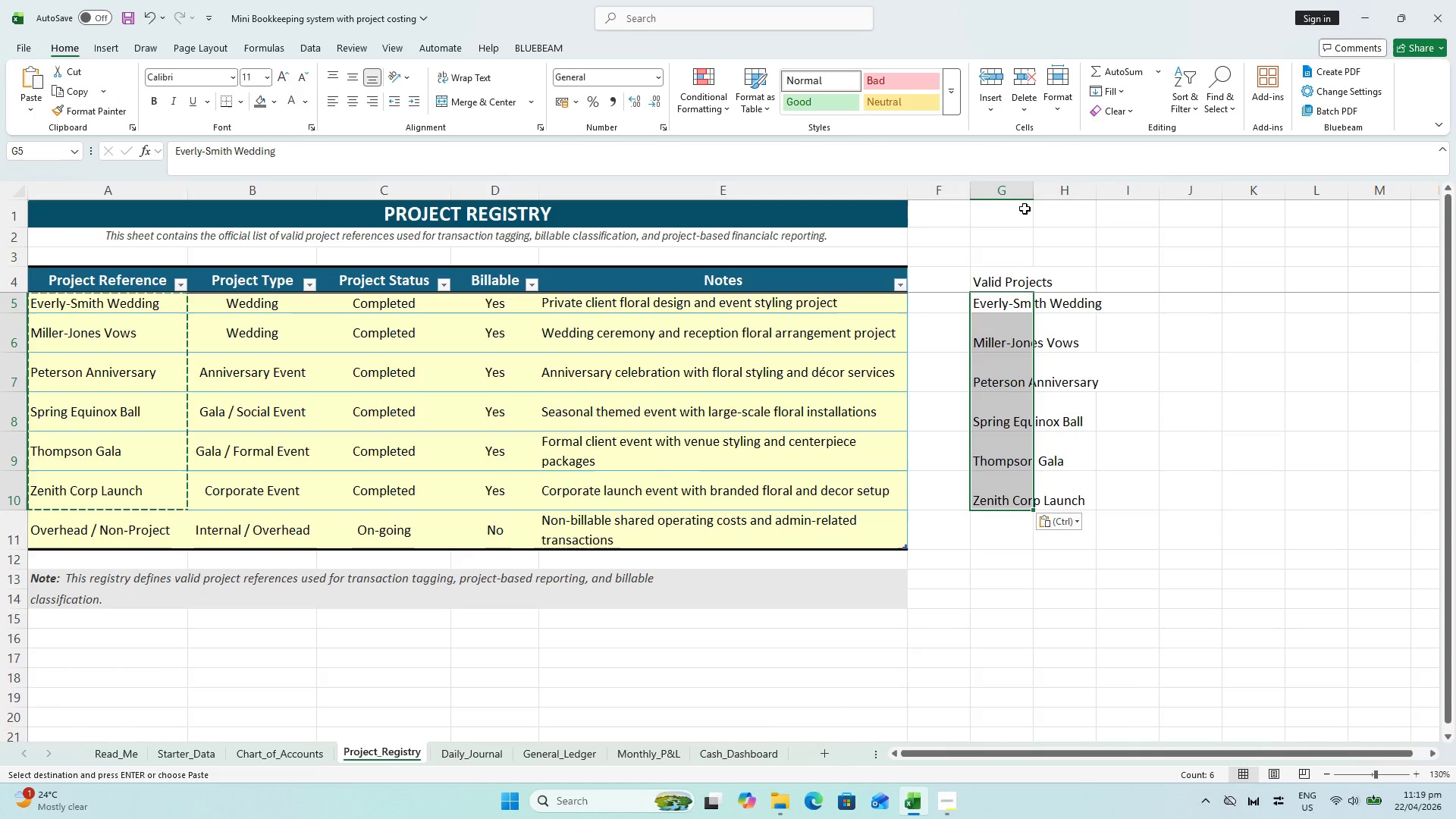 
double_click([1030, 188])
 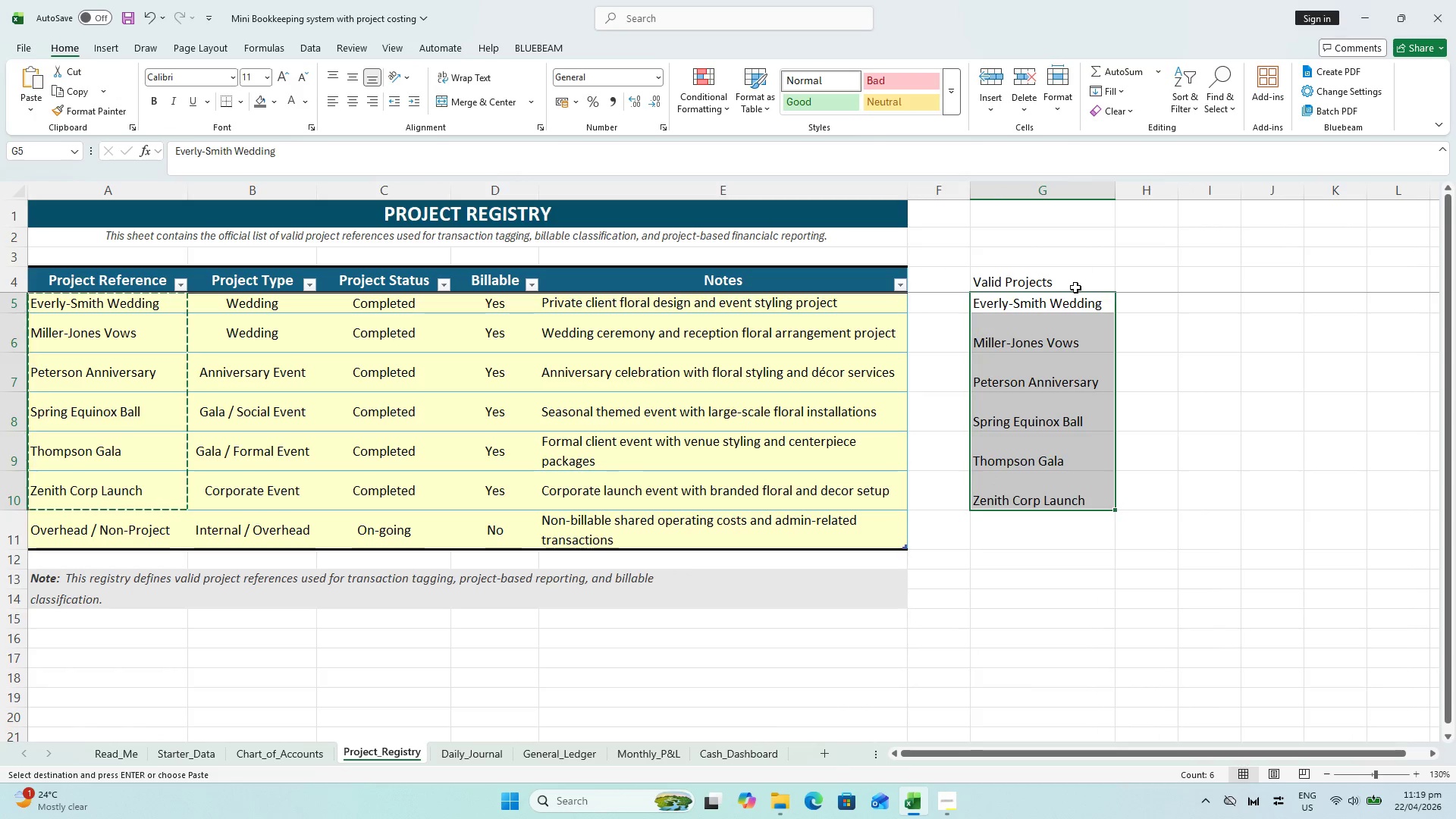 
key(Control+V)
 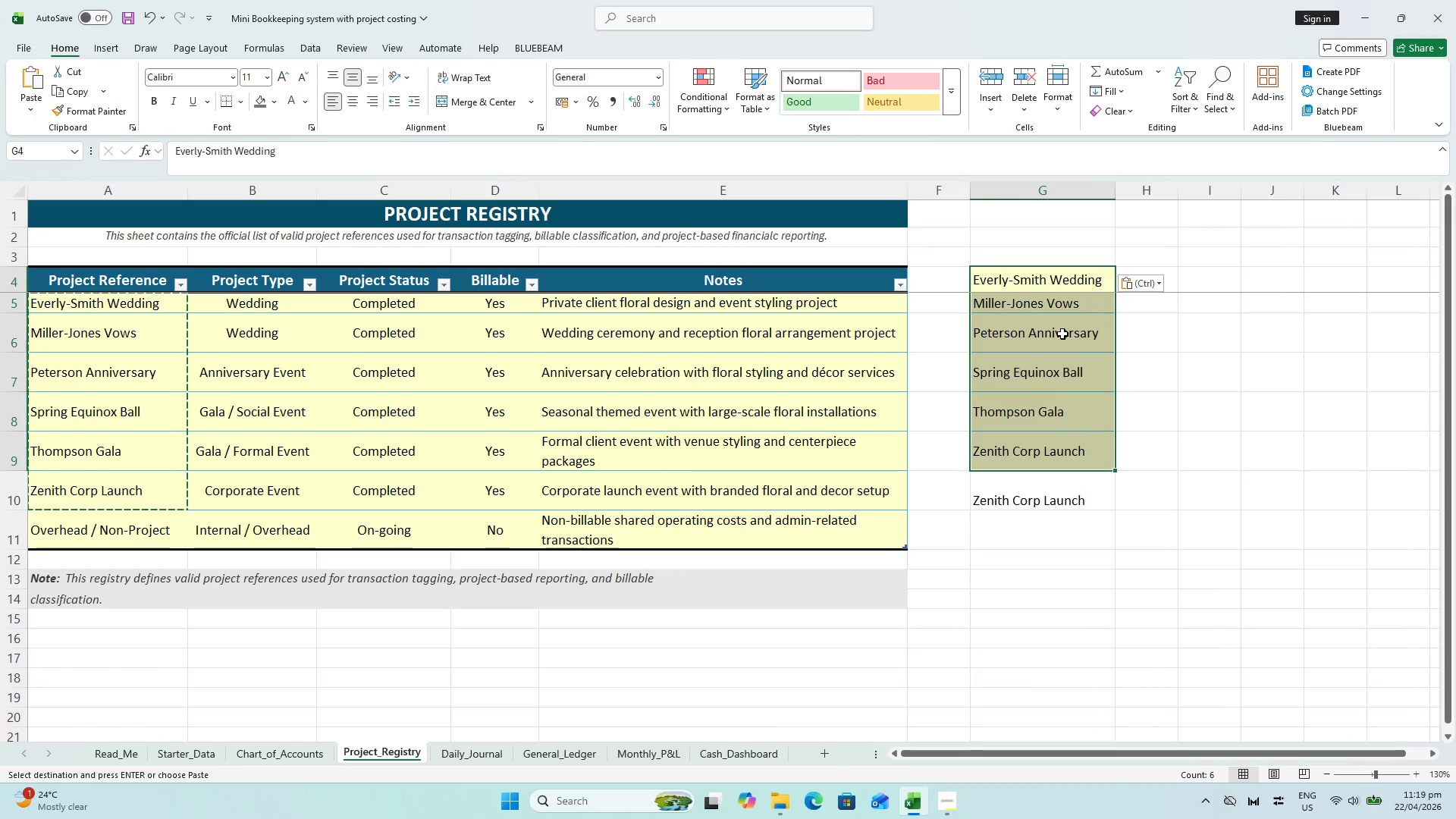 
key(Control+Z)
 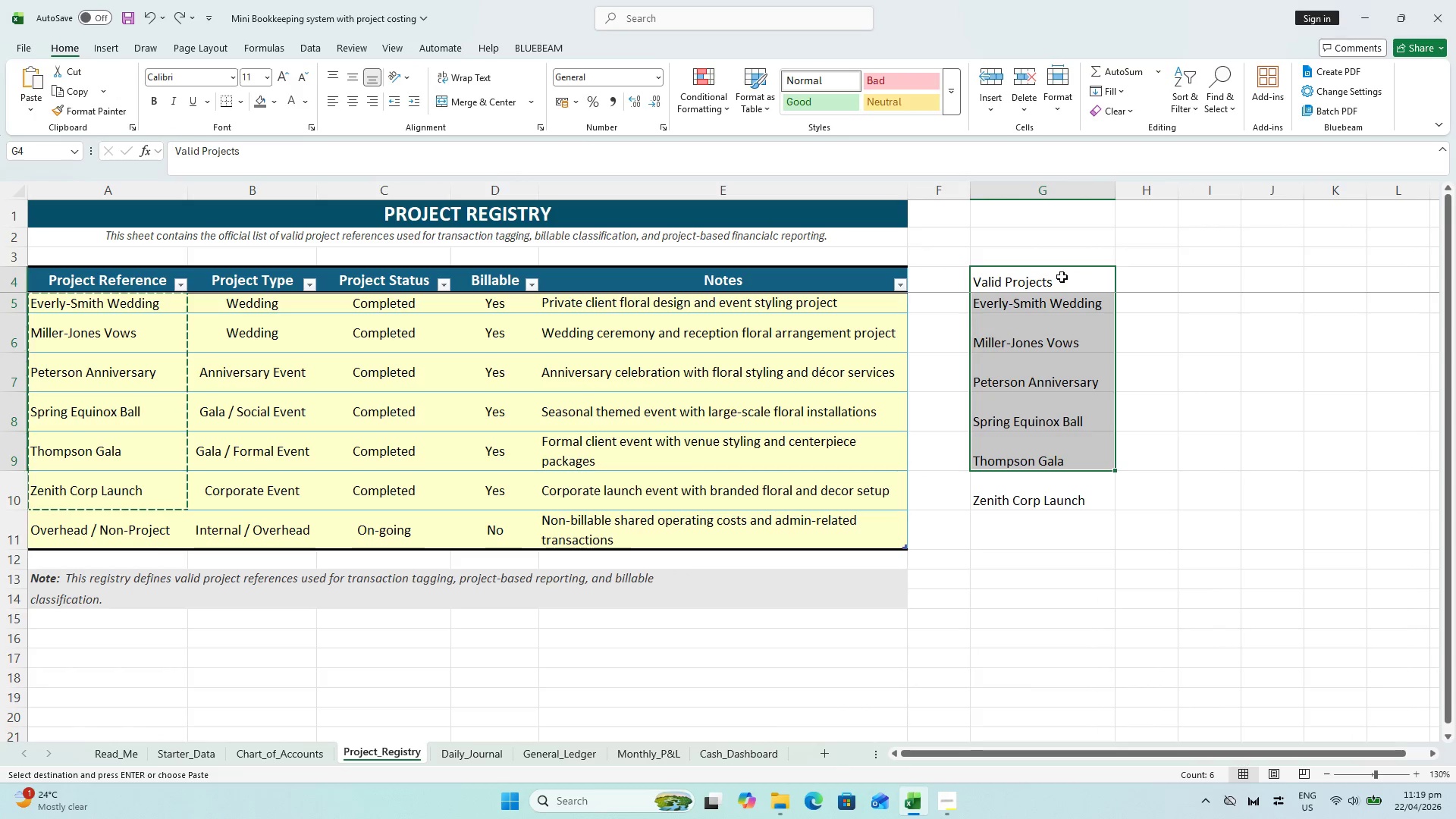 
left_click([1059, 270])
 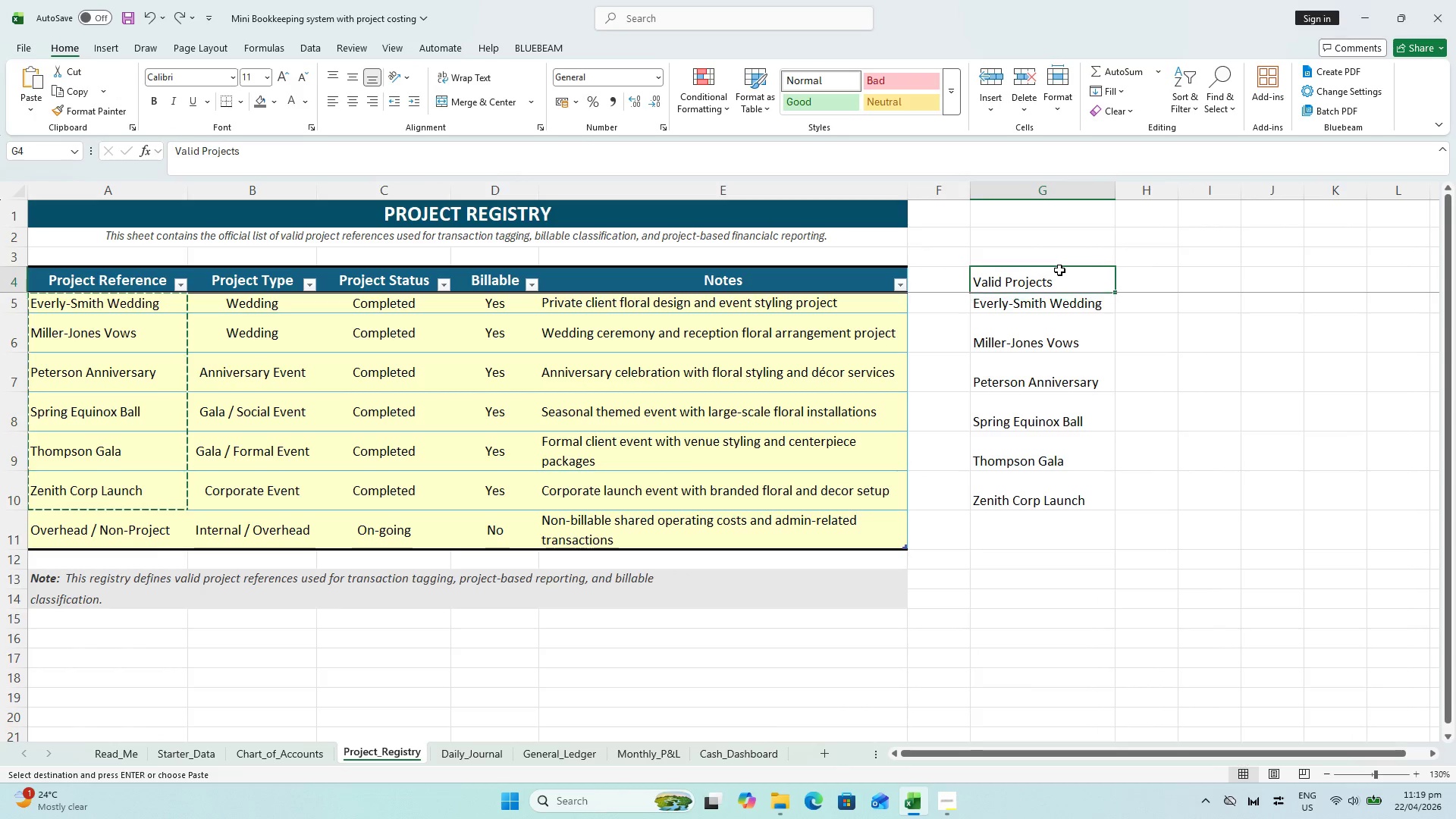 
key(Control+B)
 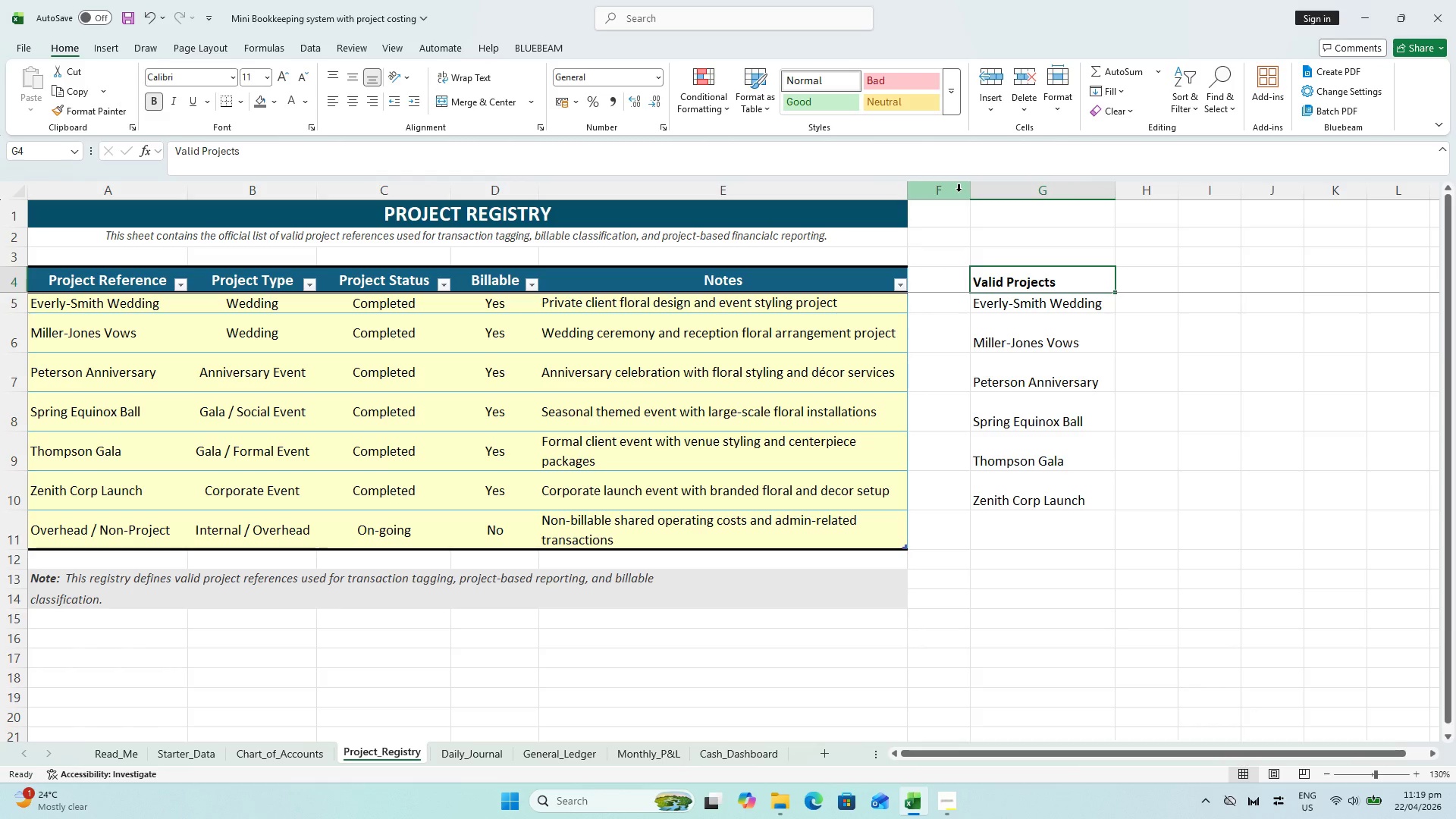 
left_click([1081, 507])
 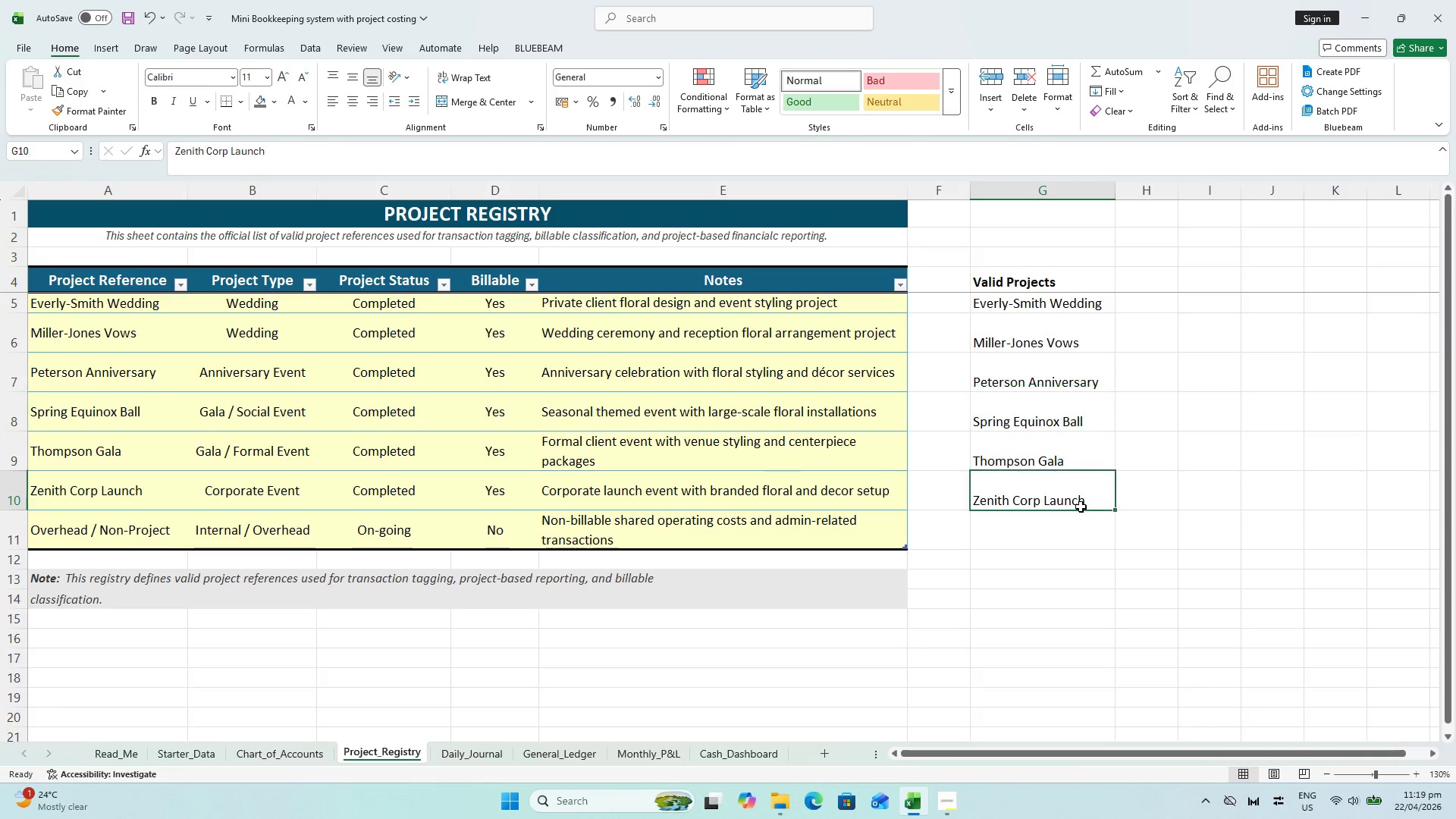 
key(Control+S)
 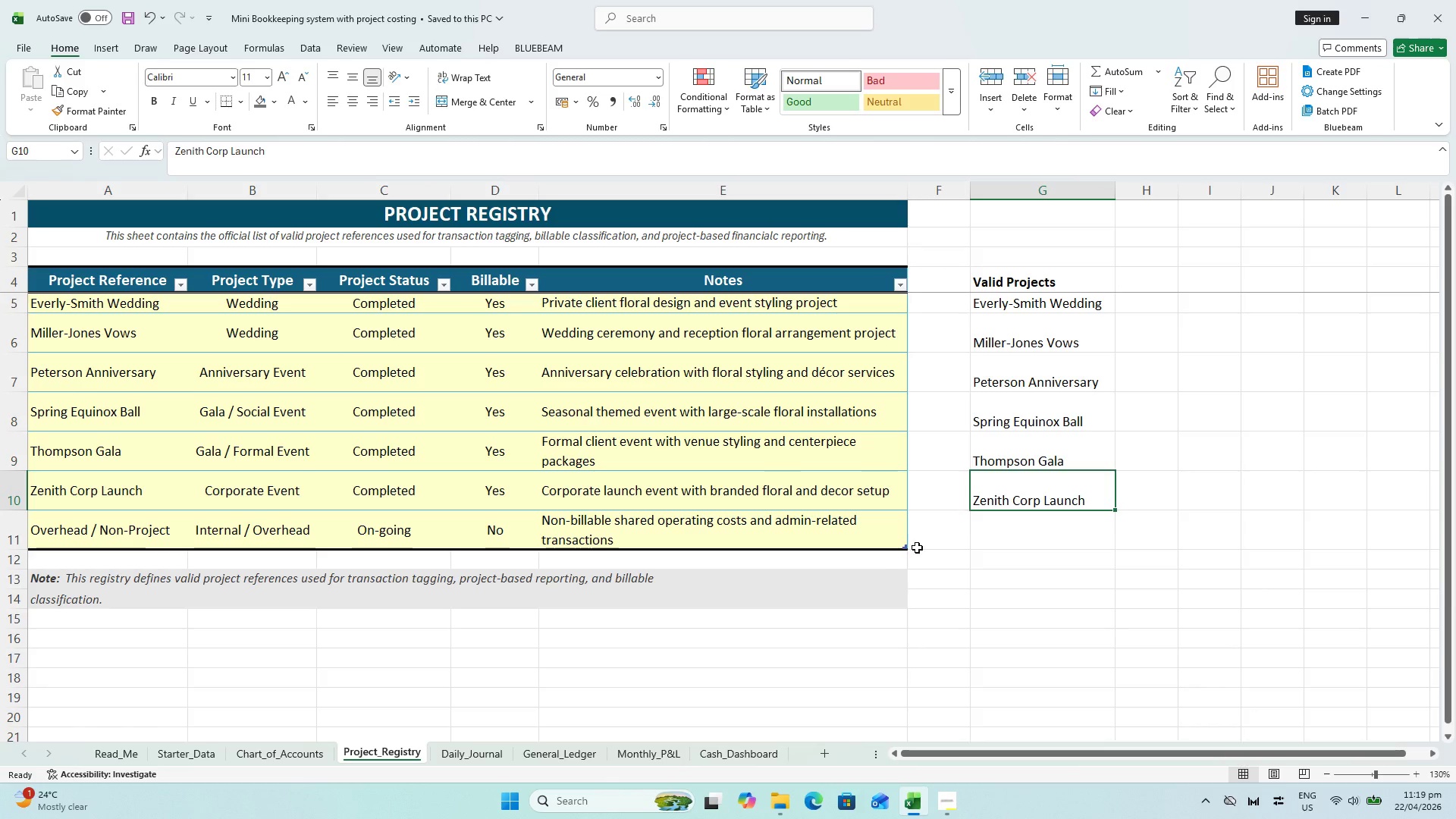 
key(Control+S)
 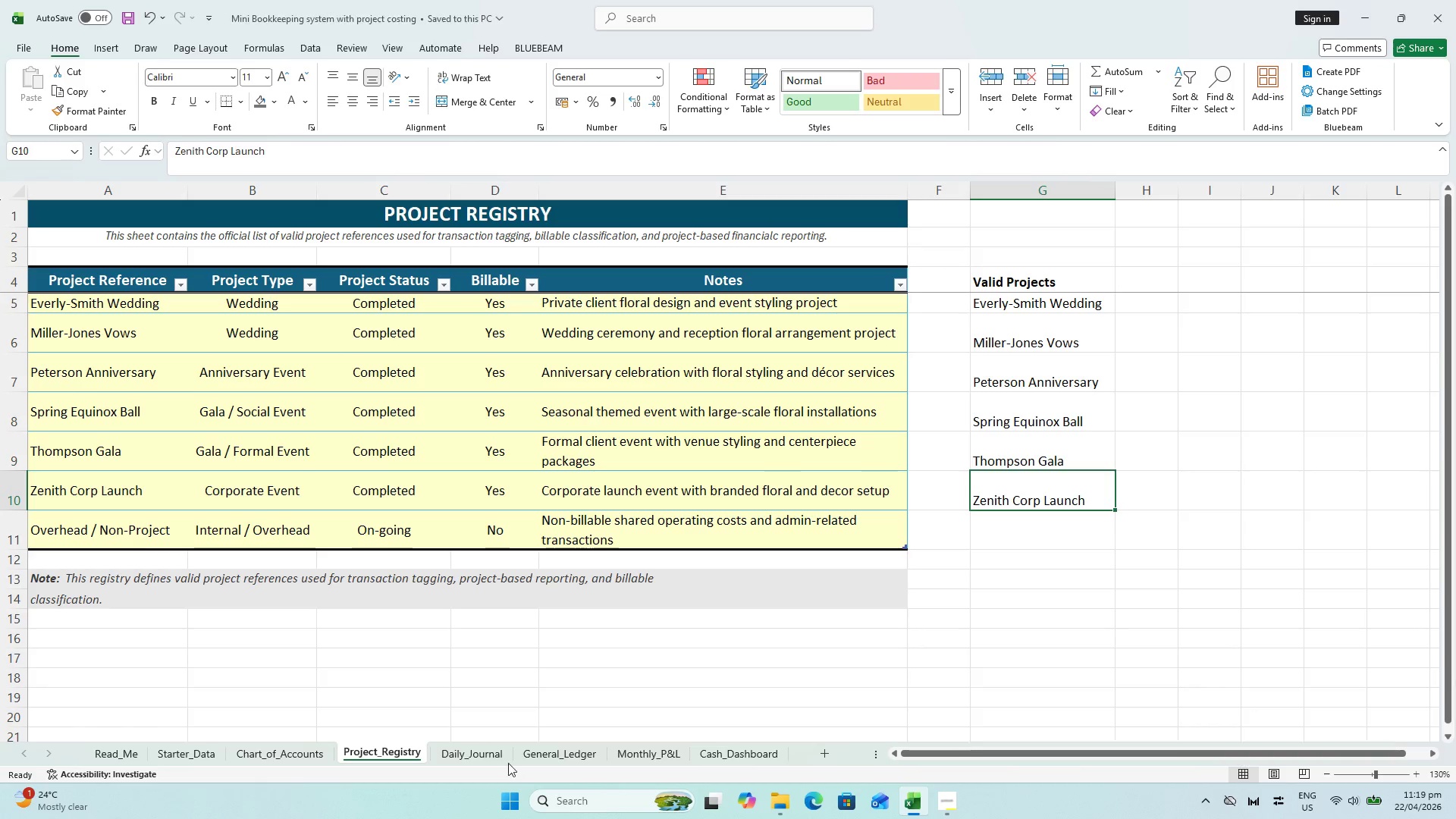 
left_click([500, 754])
 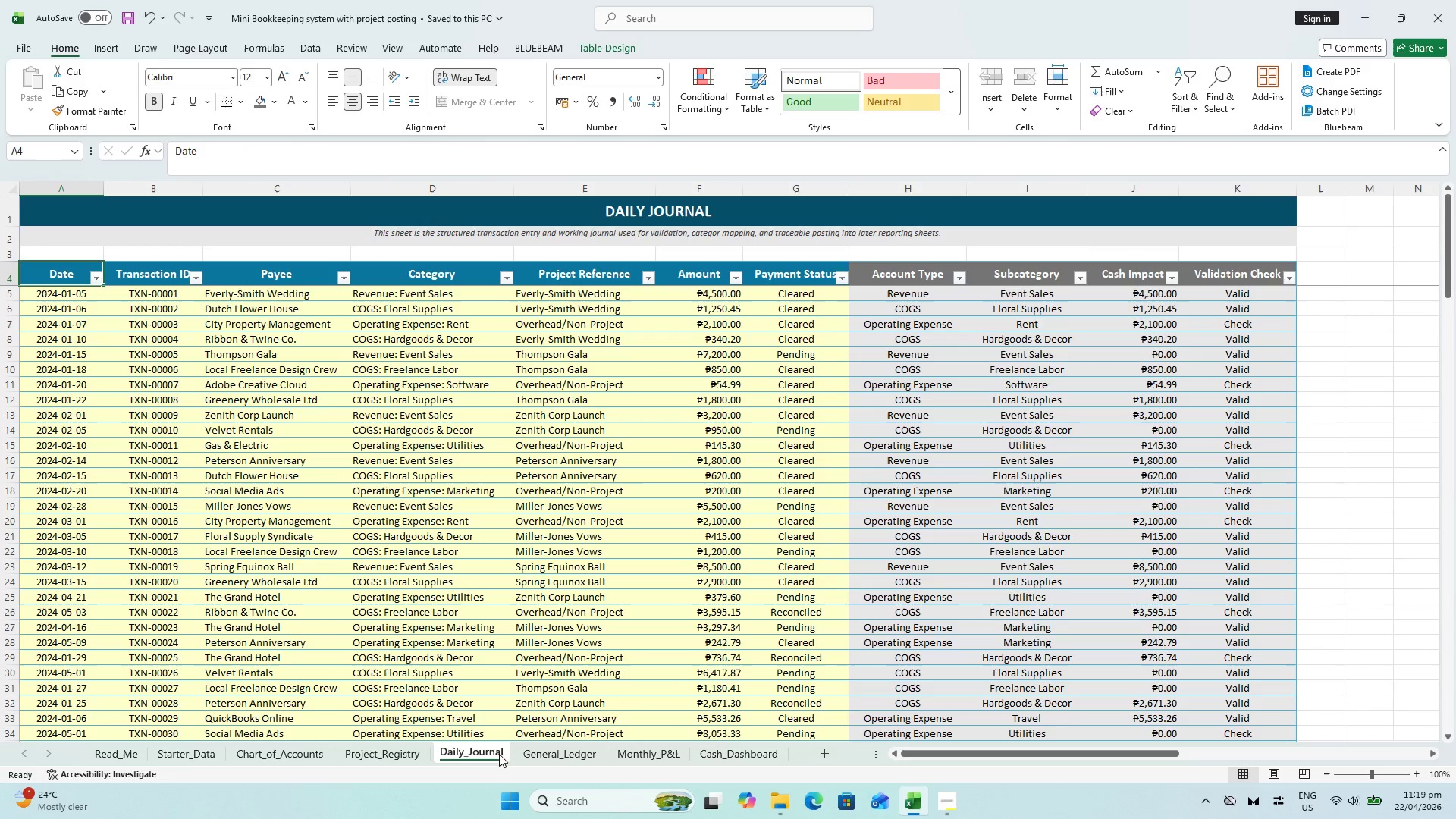 
key(Control+S)
 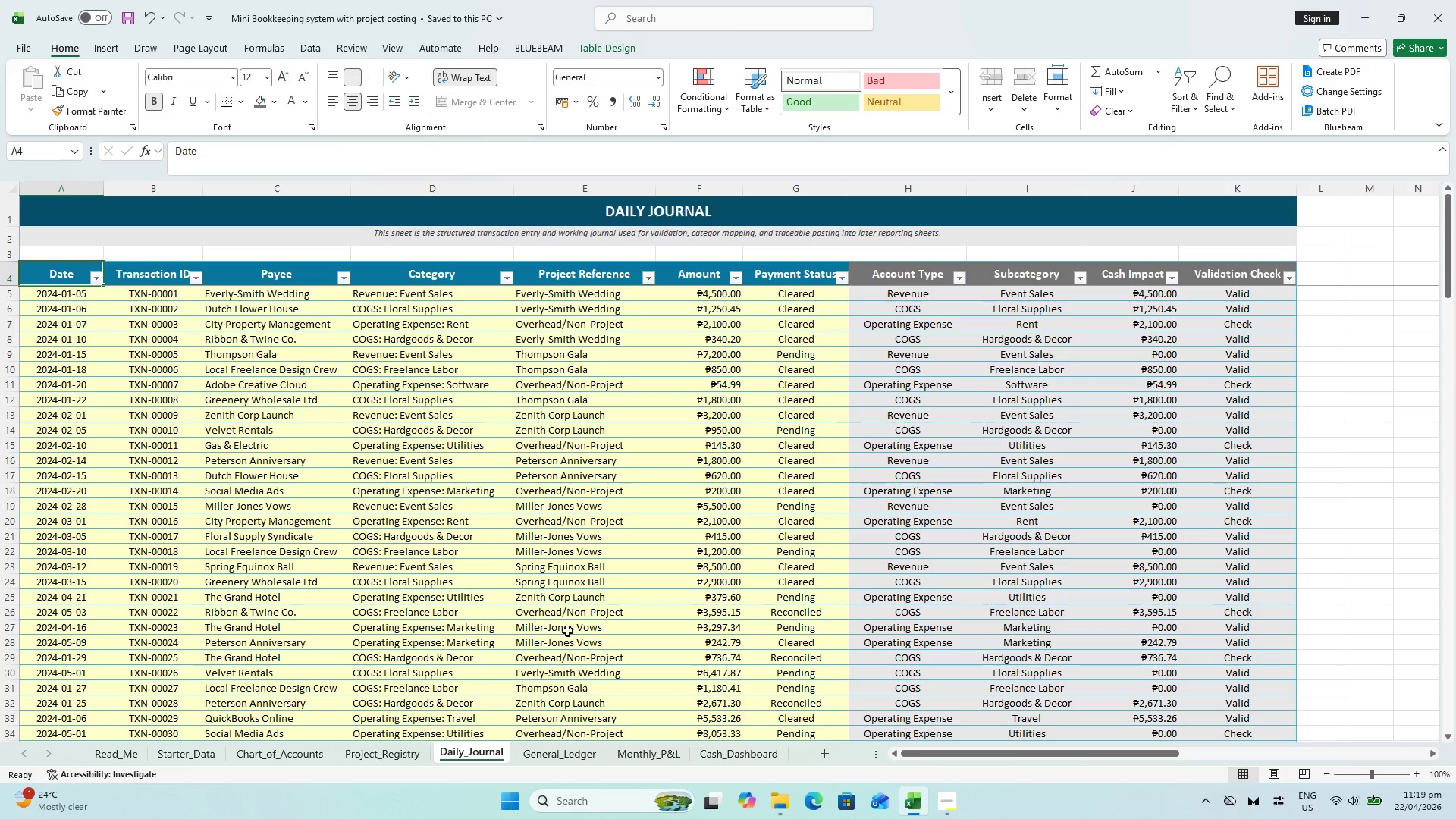 
wait(5.67)
 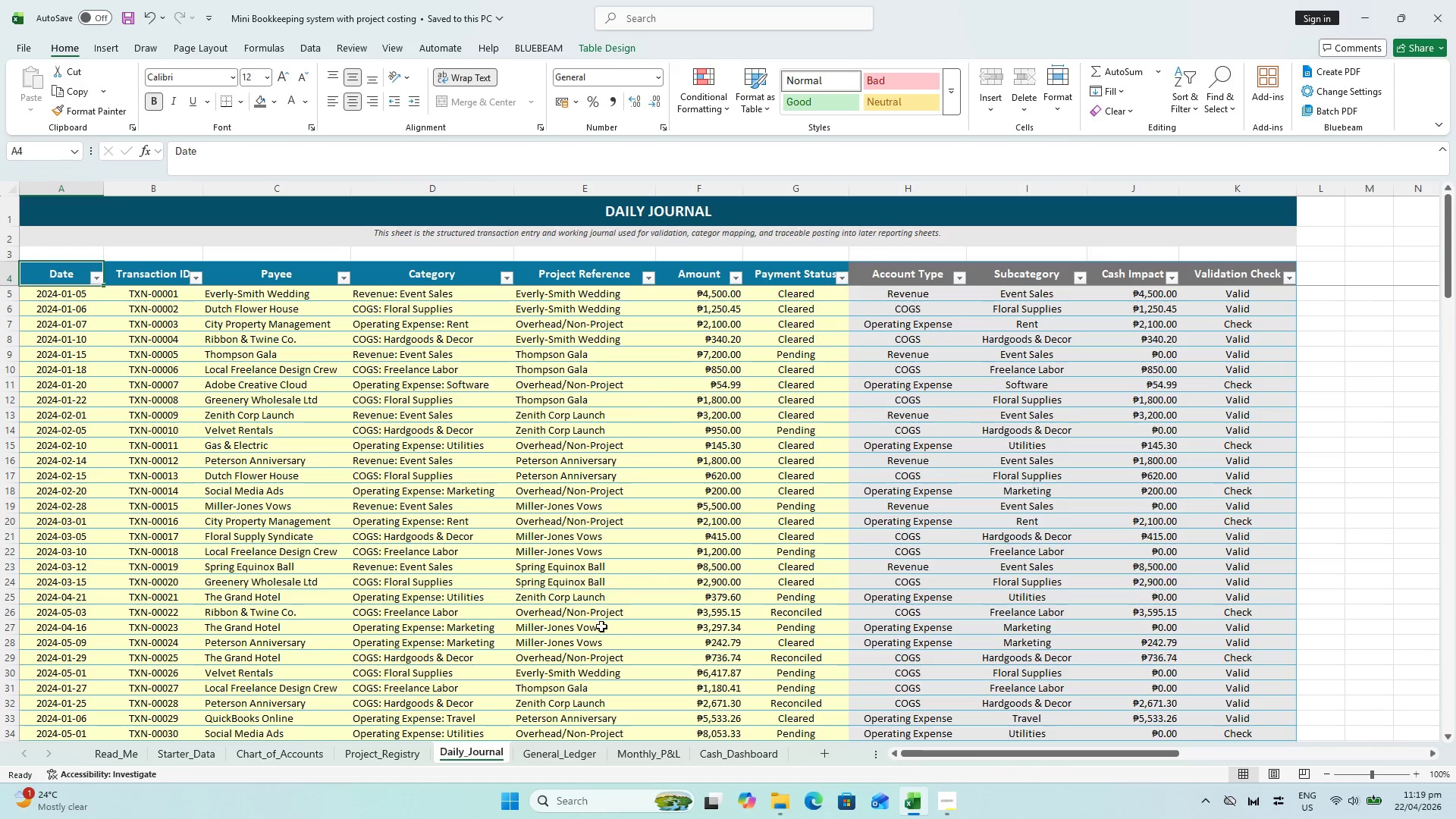 
scroll: coordinate [322, 492], scroll_direction: up, amount: 3.0
 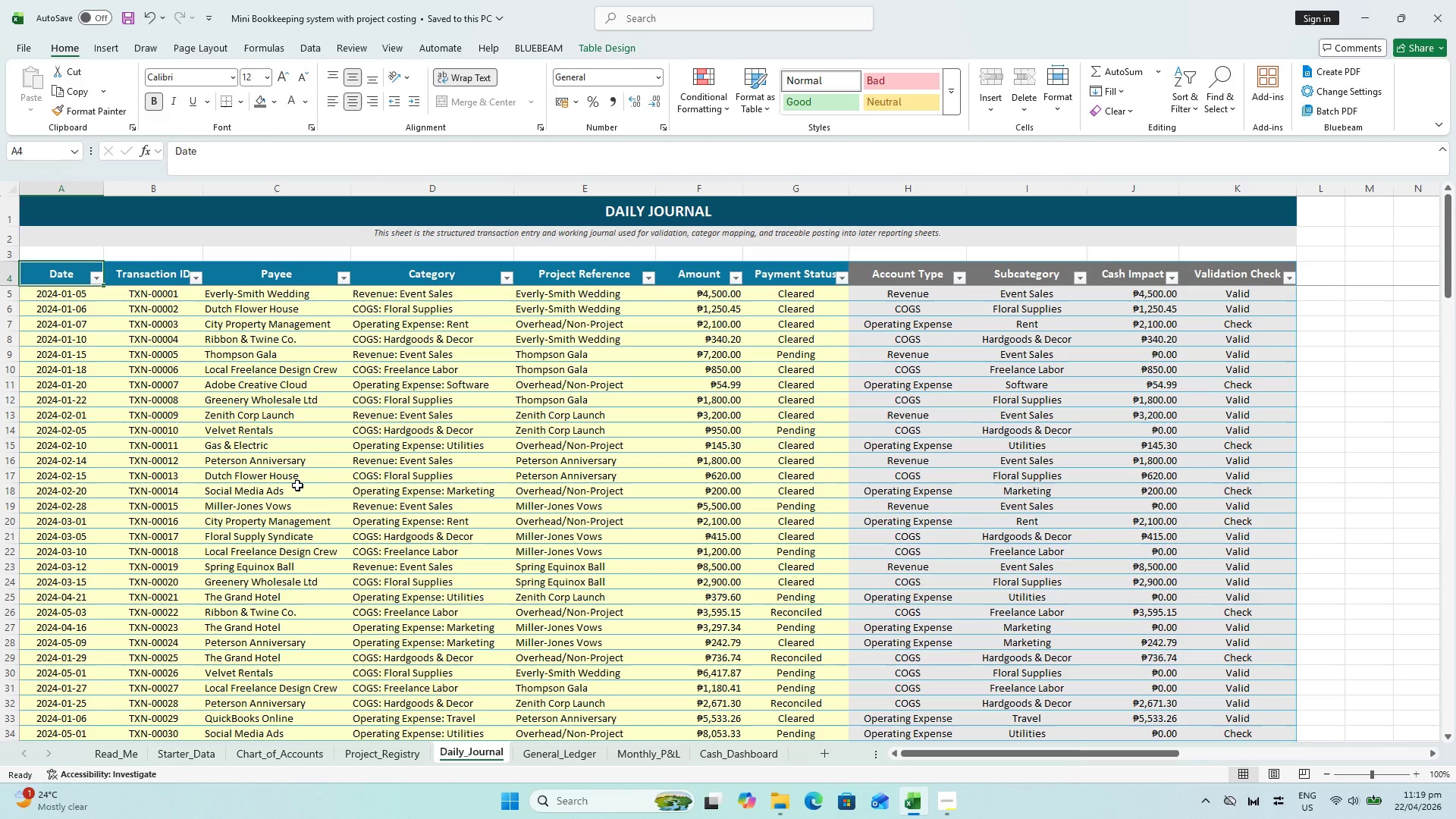 
wait(12.69)
 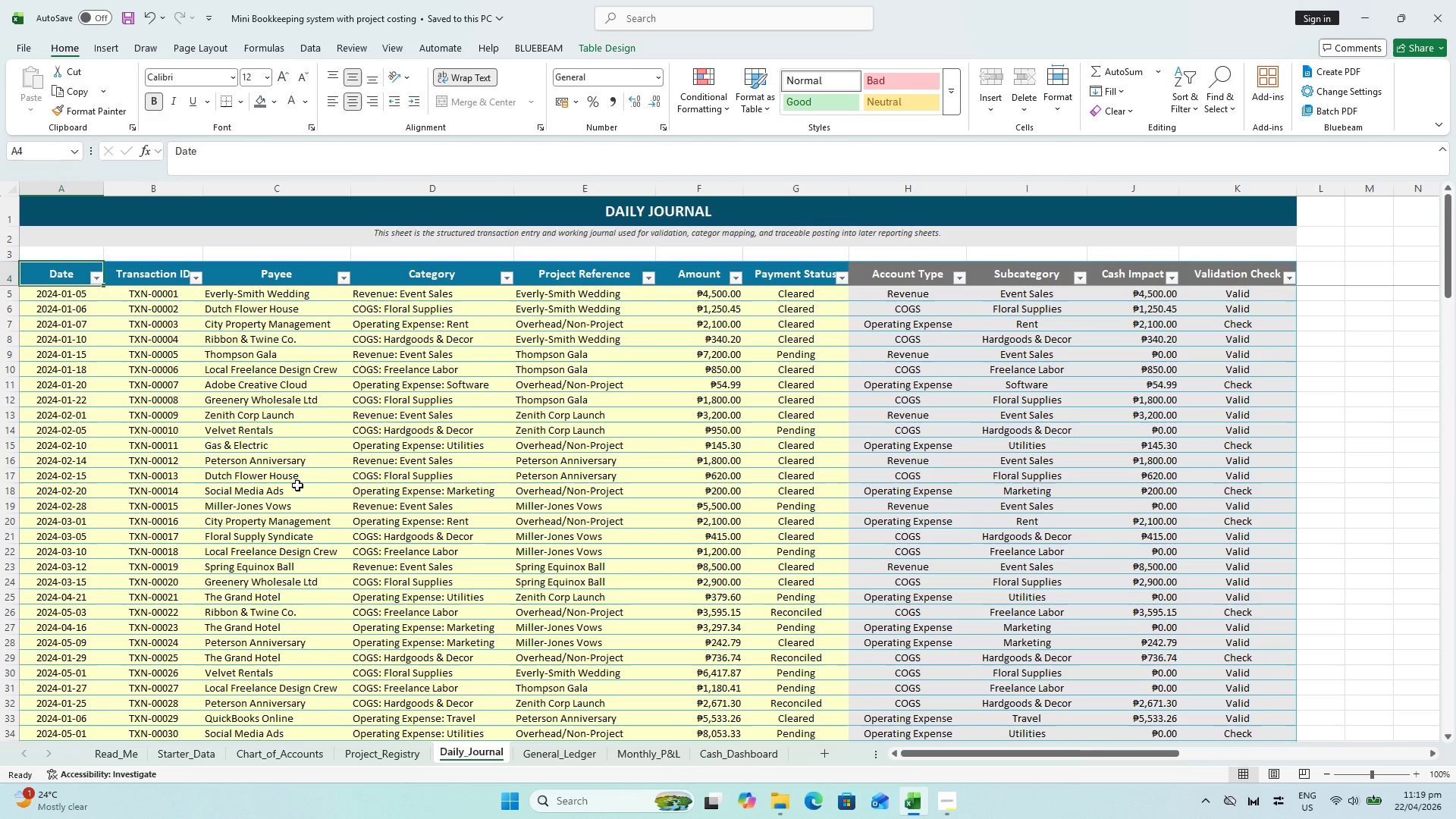 
key(Control+S)
 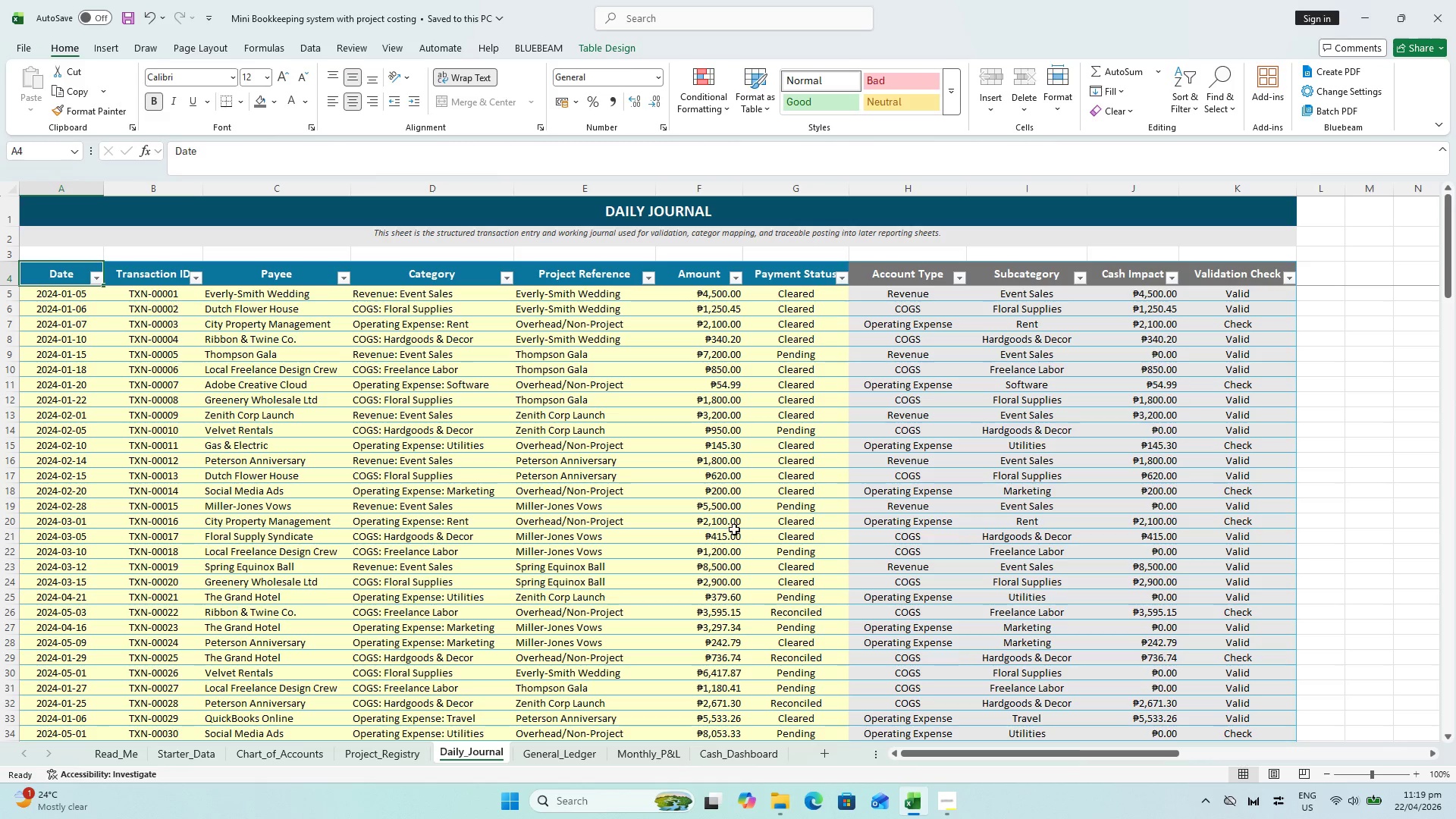 
wait(6.0)
 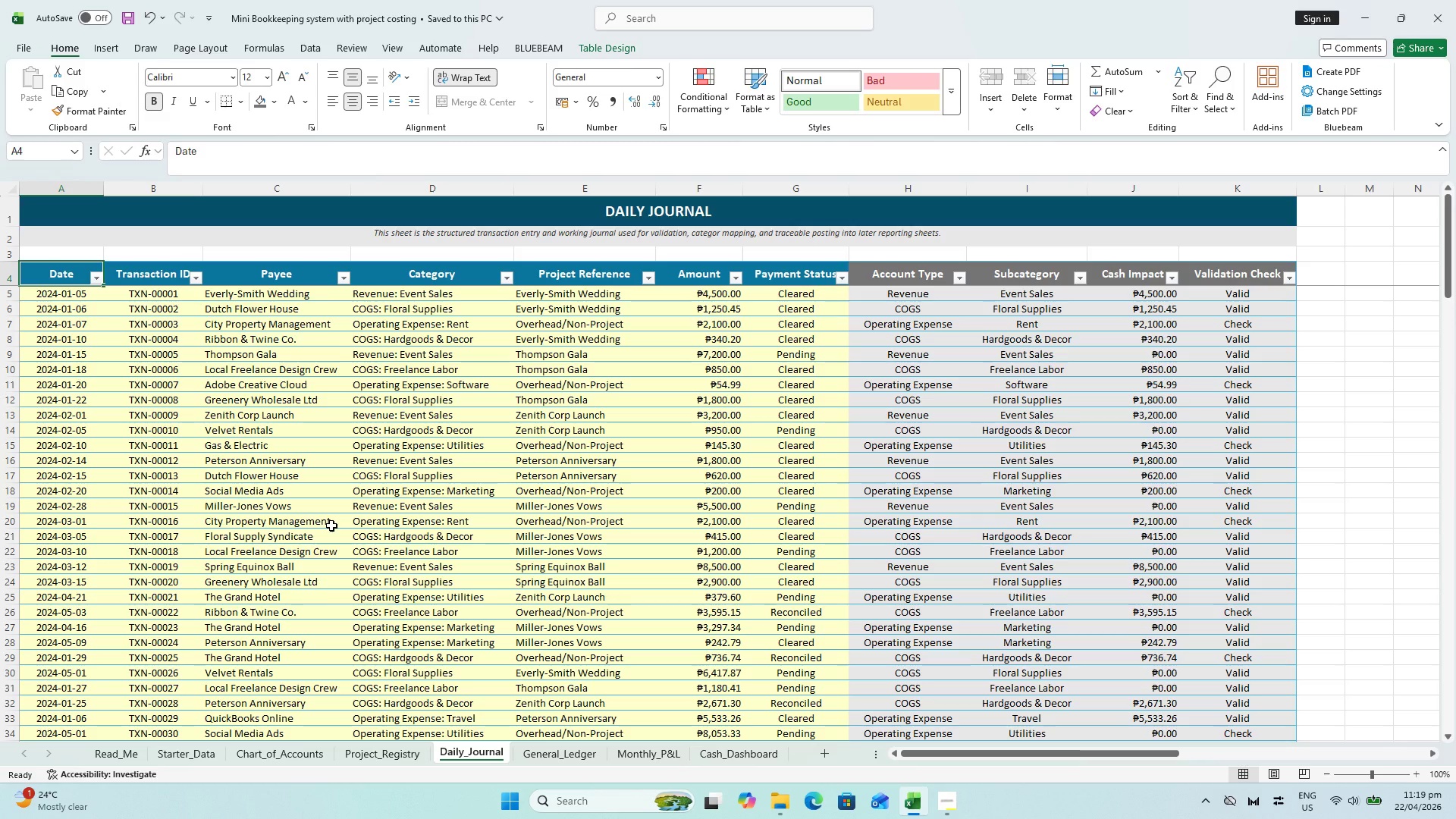 
scroll: coordinate [427, 344], scroll_direction: up, amount: 5.0
 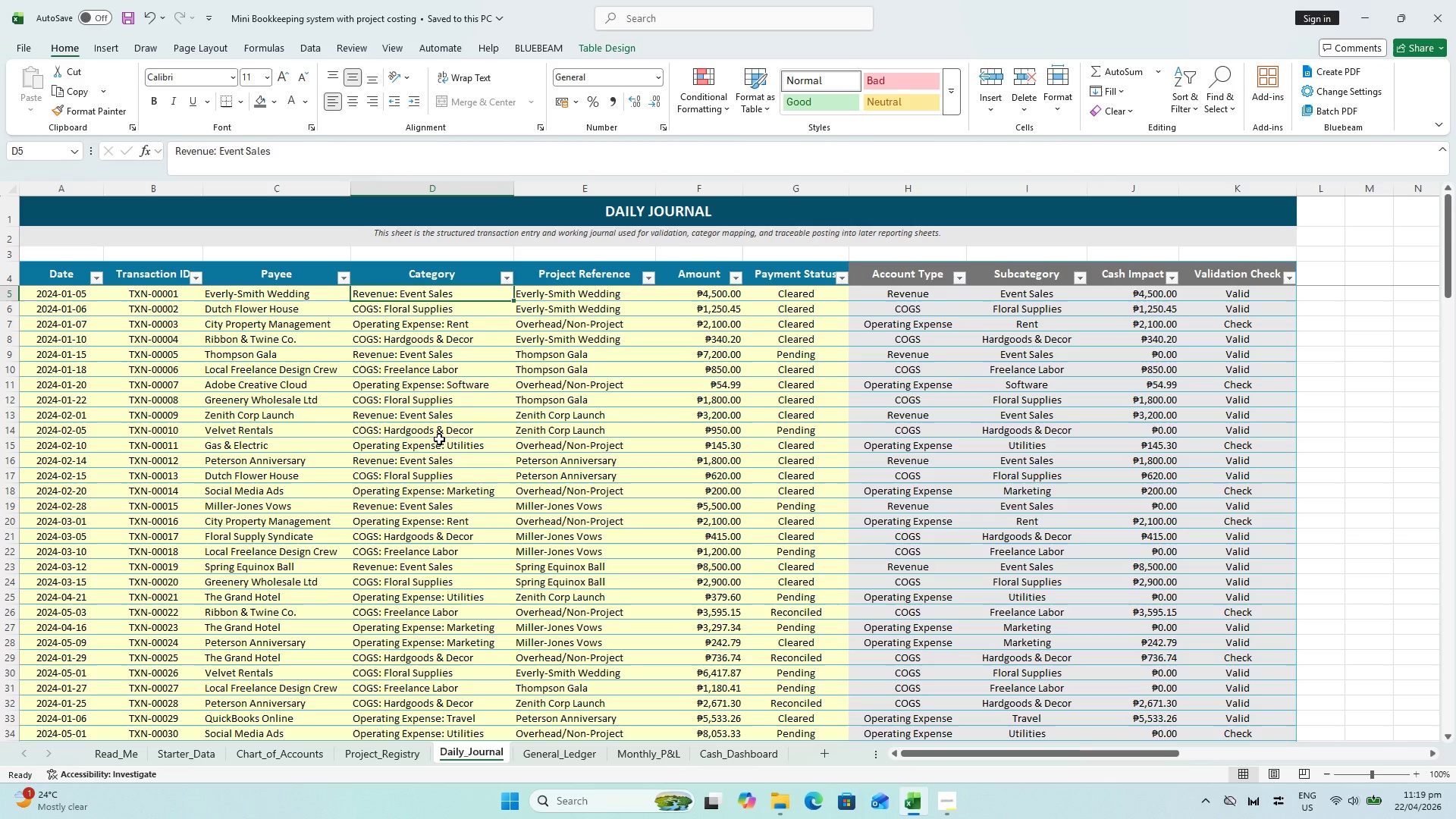 
hold_key(key=ShiftLeft, duration=0.59)
 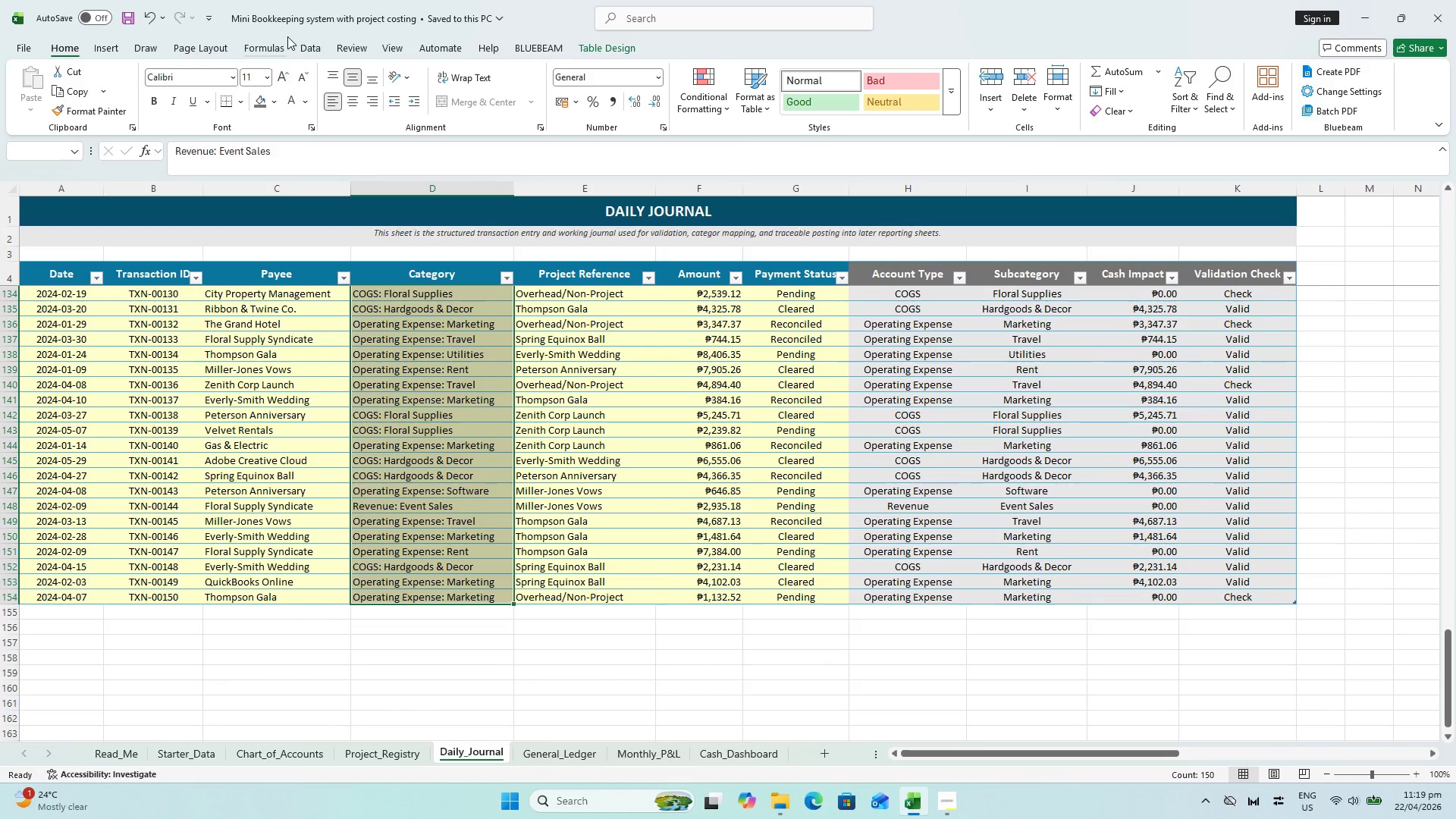 
scroll: coordinate [442, 569], scroll_direction: down, amount: 43.0
 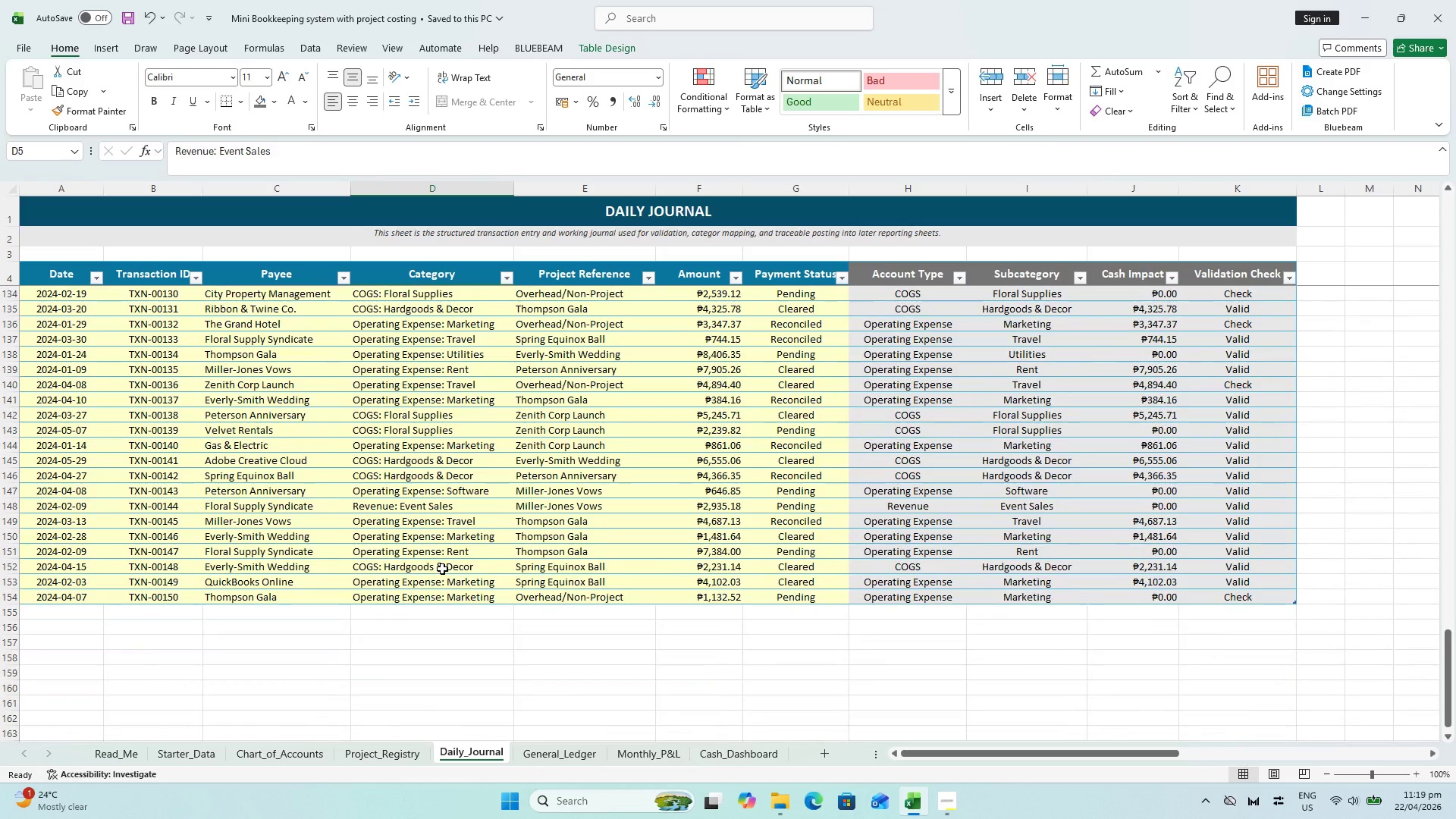 
left_click([313, 48])
 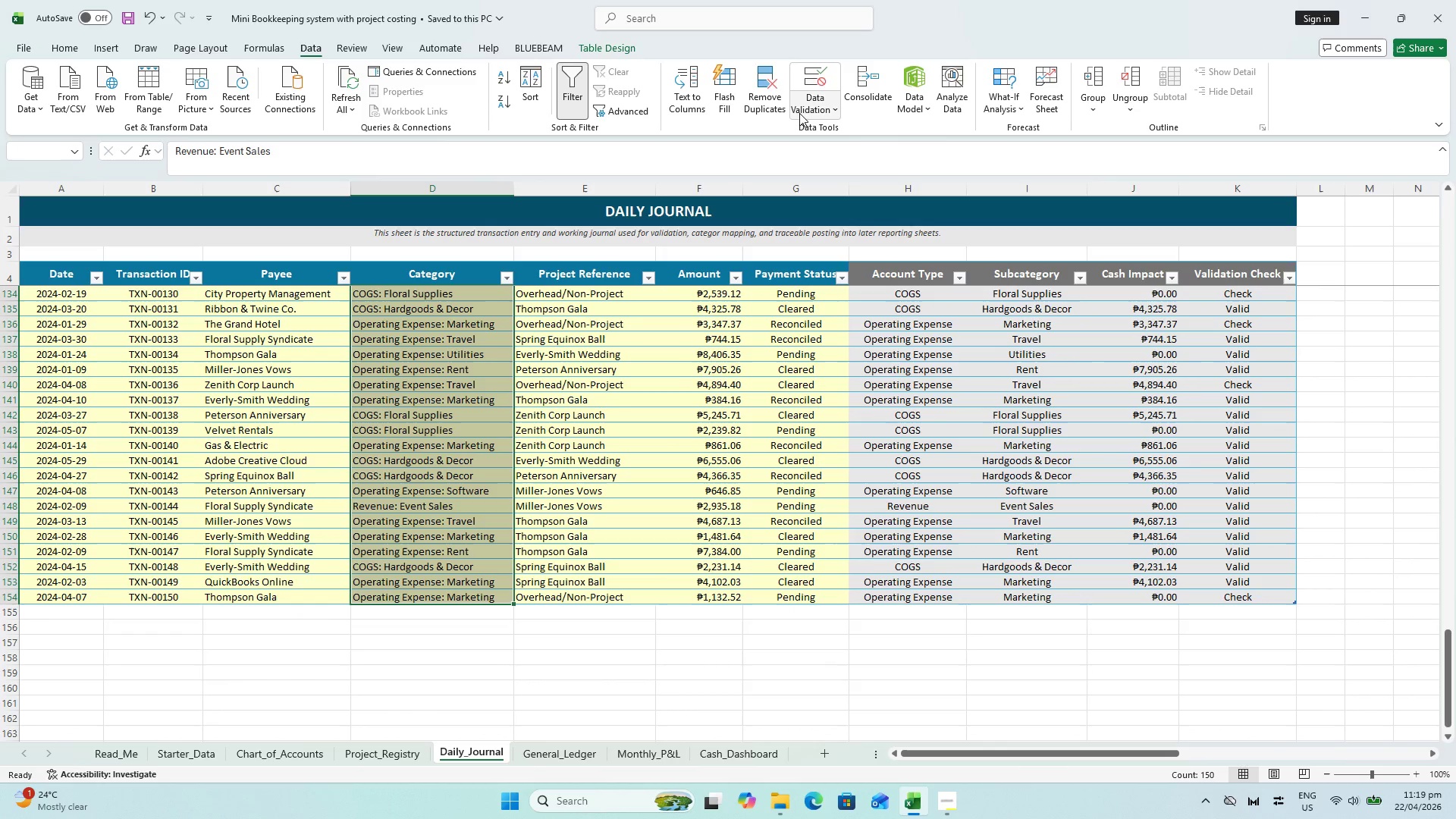 
left_click([806, 114])
 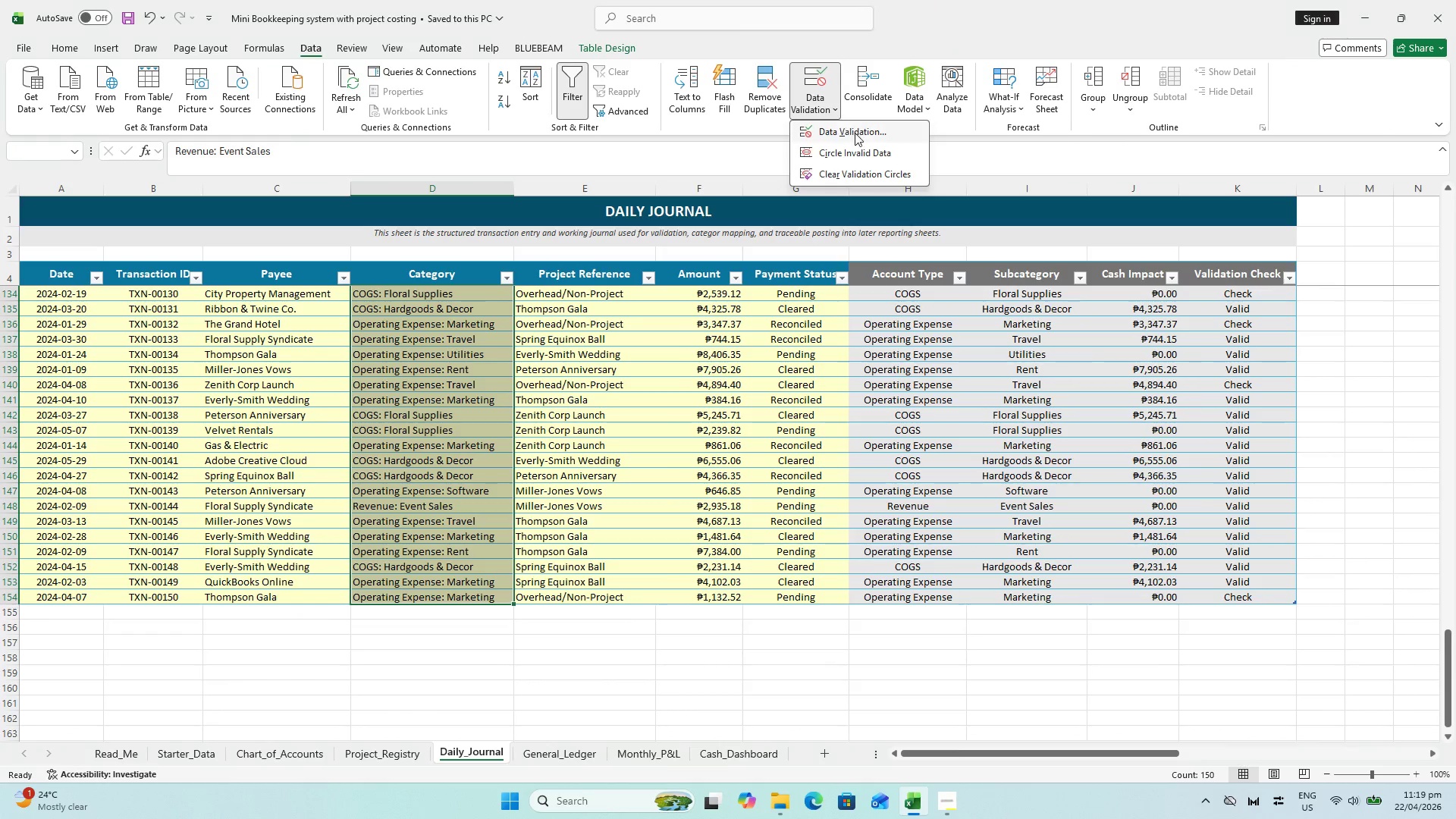 
left_click([855, 133])
 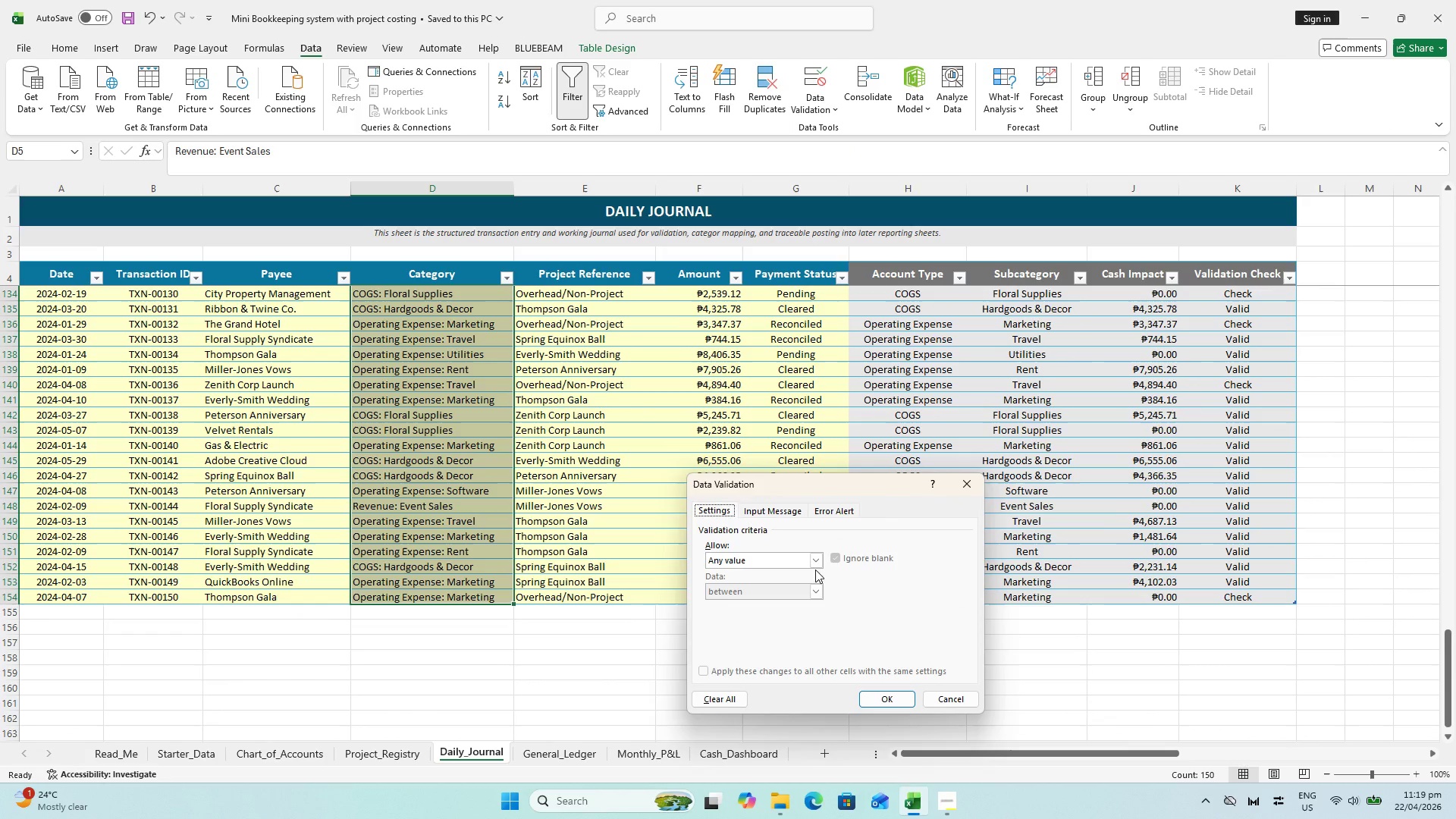 
double_click([815, 557])
 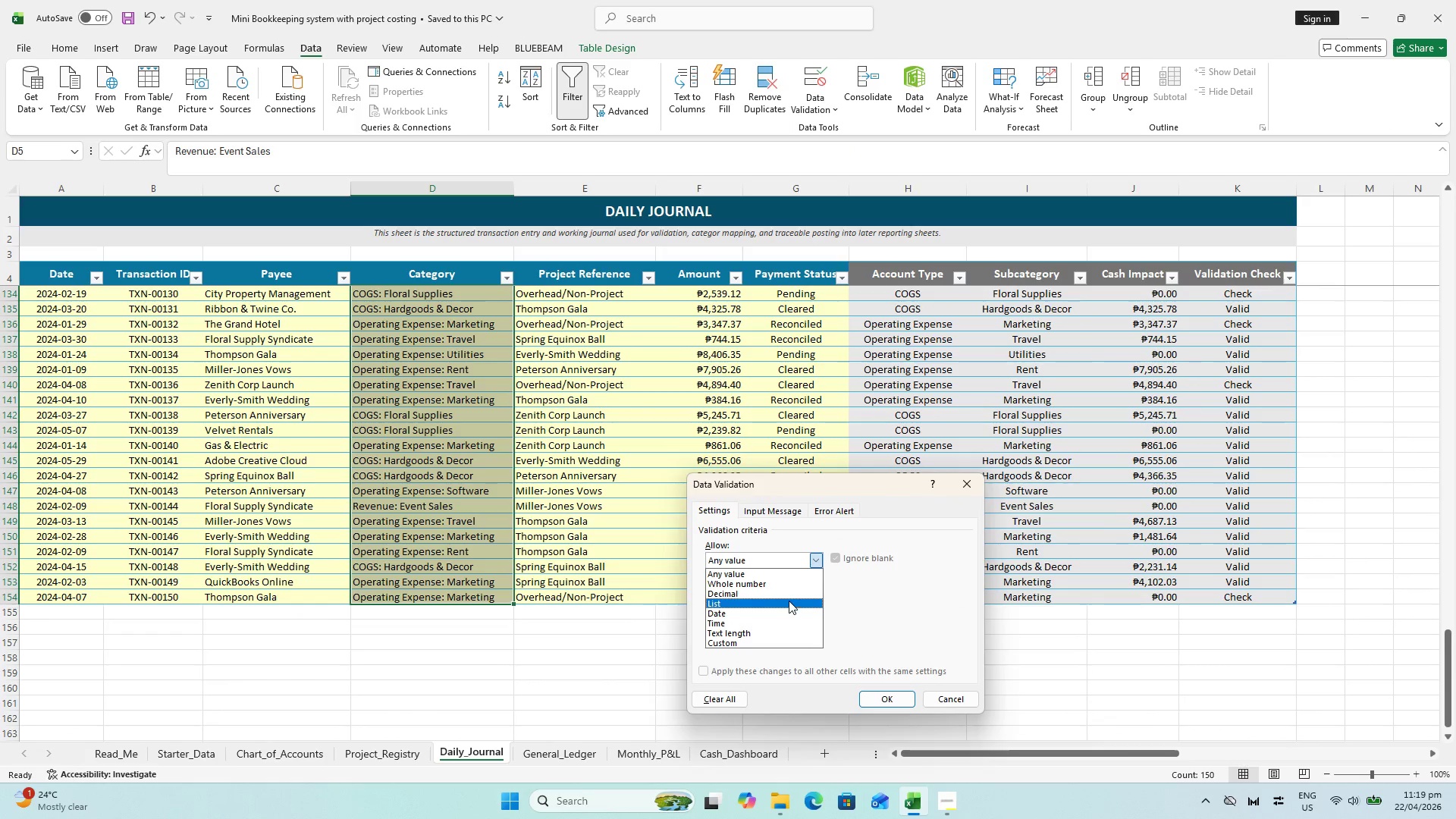 
left_click_drag(start_coordinate=[788, 594], to_coordinate=[794, 607])
 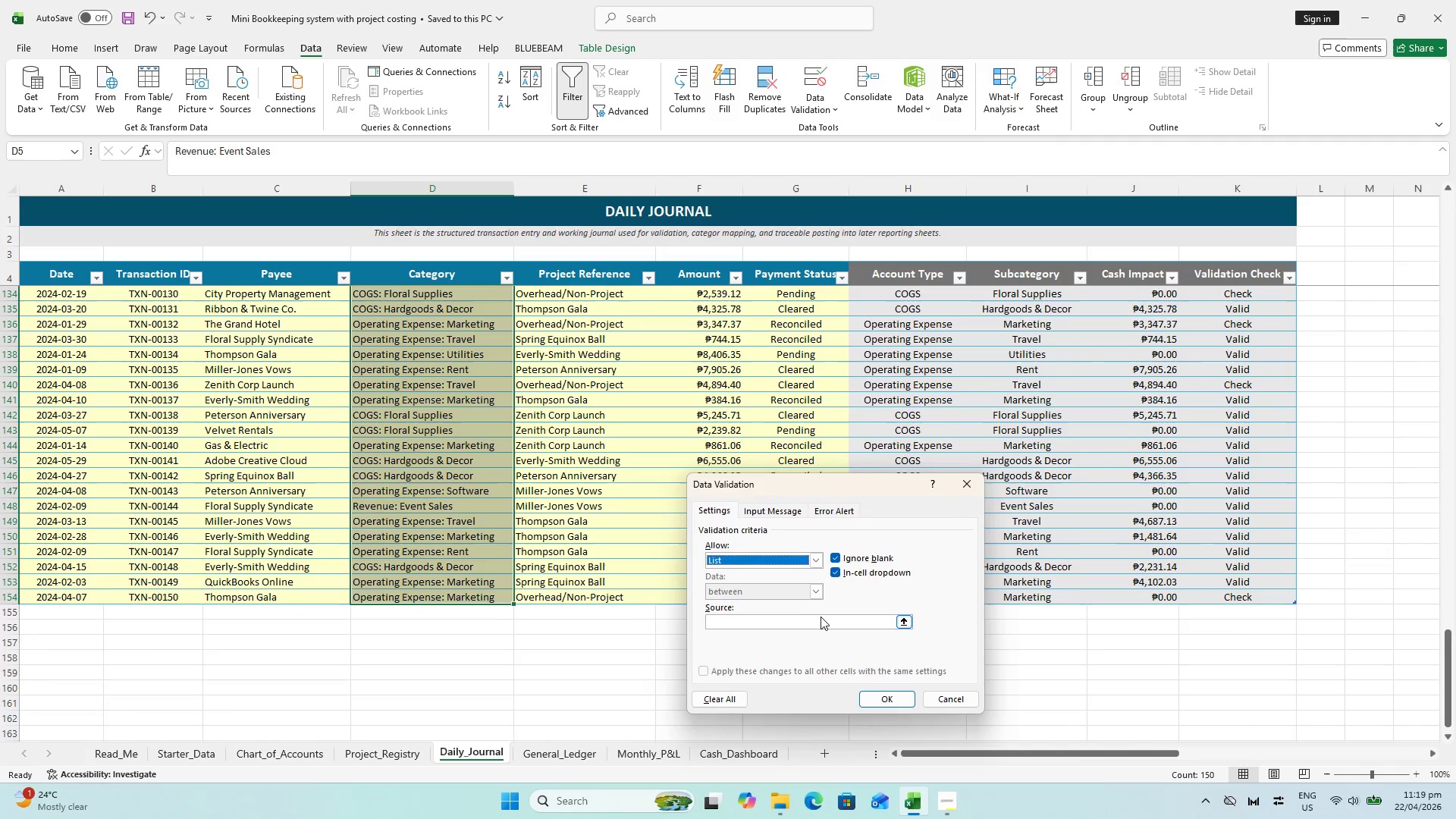 
left_click([821, 616])
 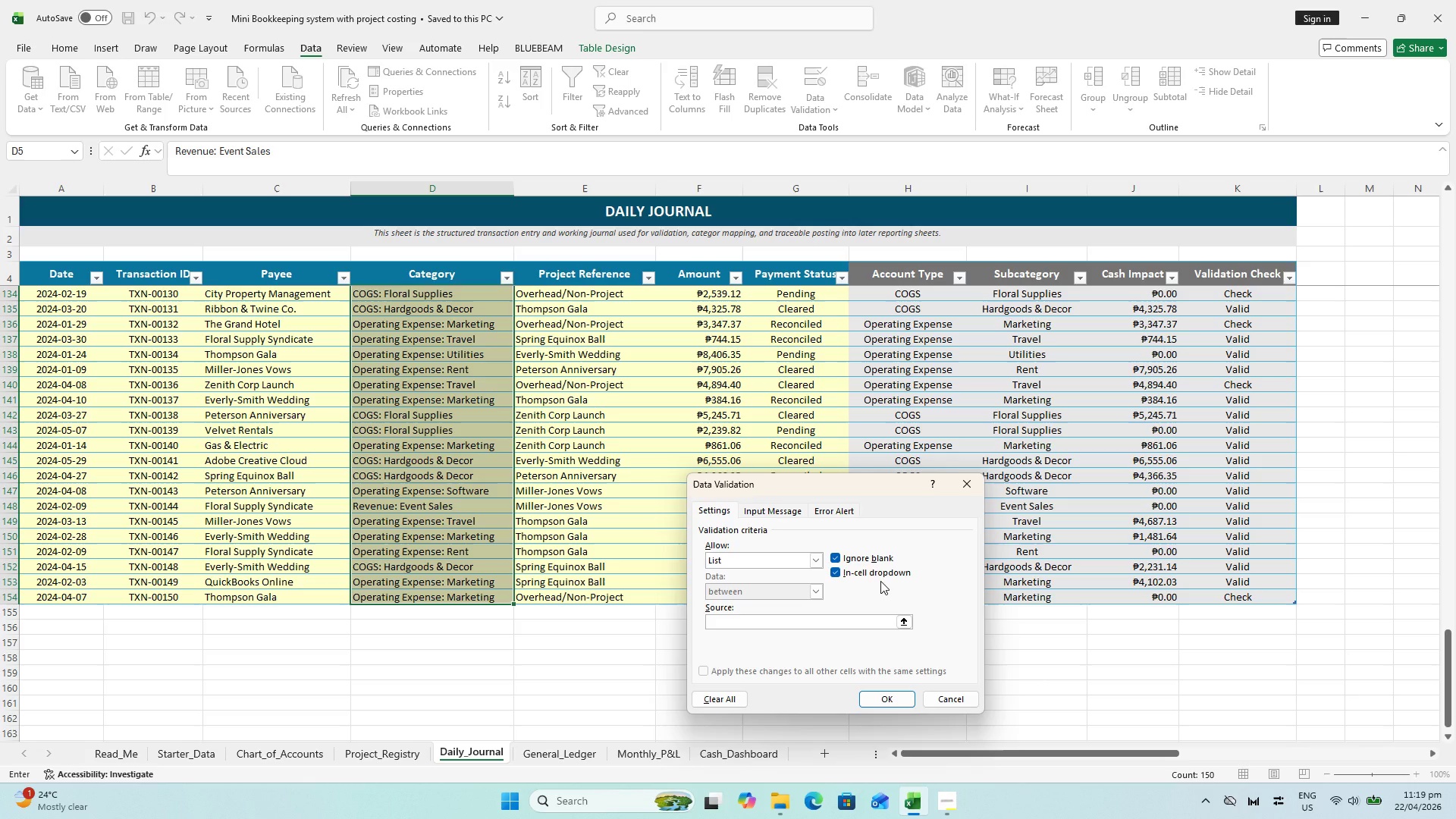 
wait(10.3)
 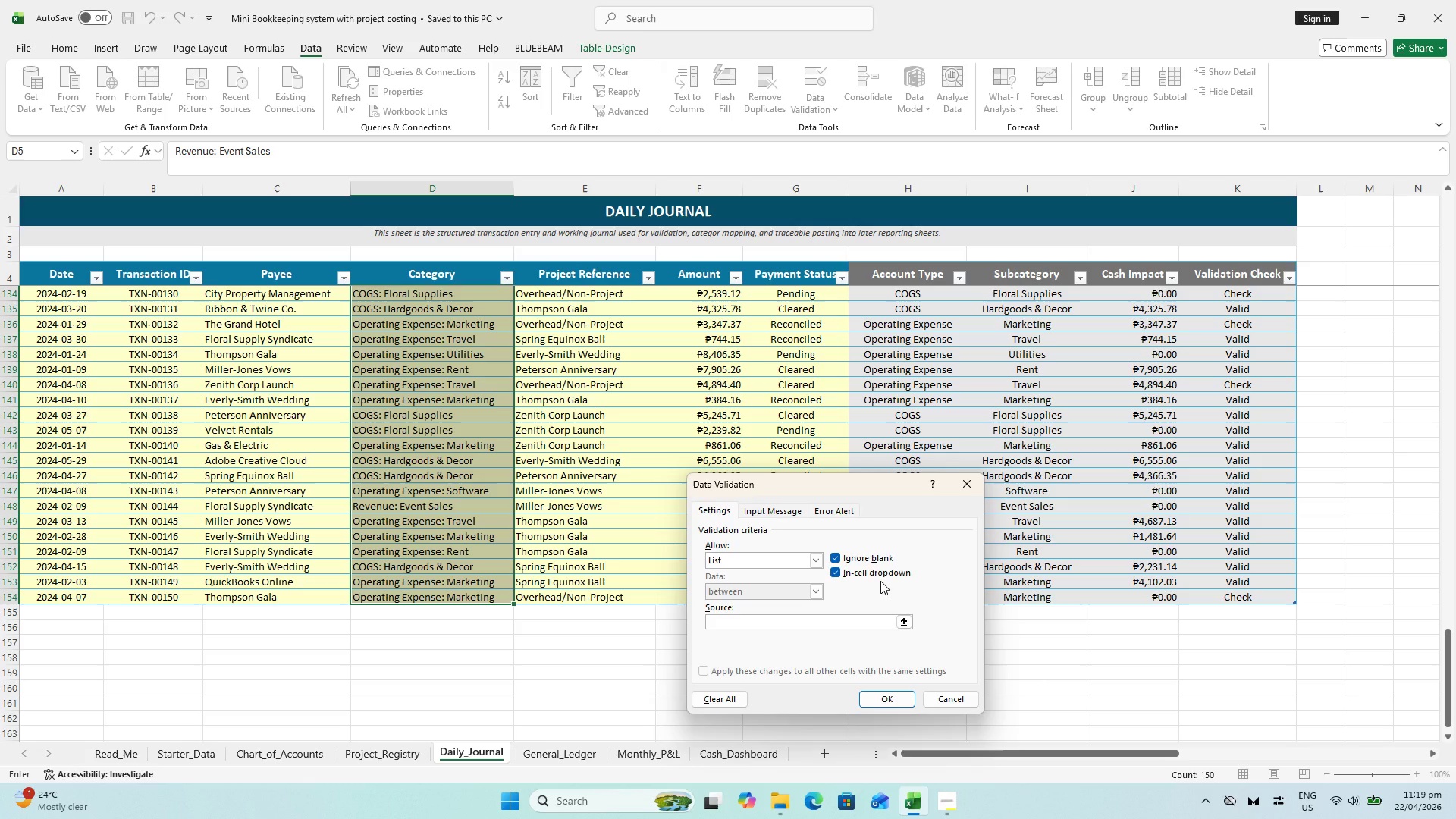 
left_click([299, 756])
 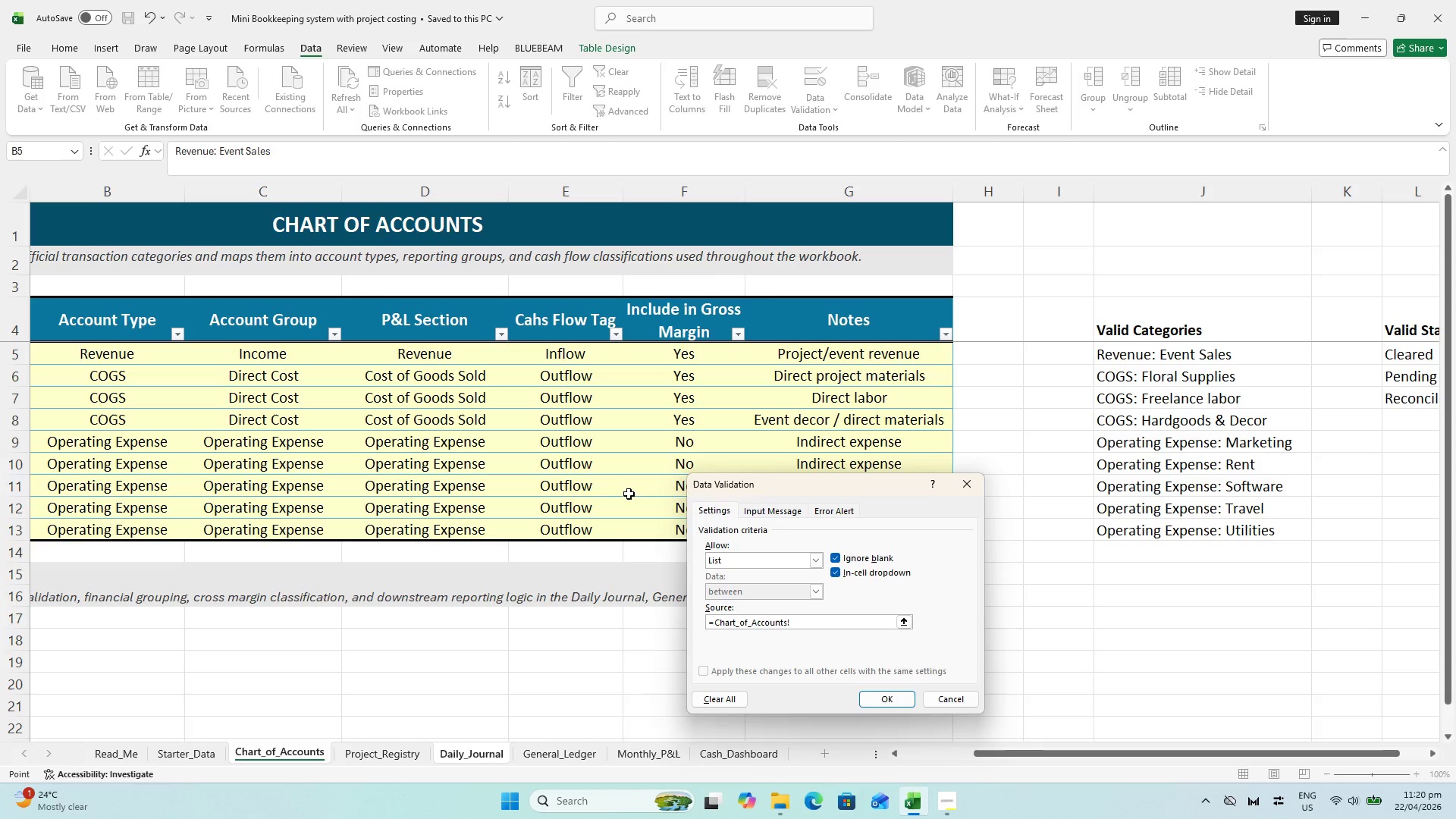 
scroll: coordinate [474, 402], scroll_direction: up, amount: 3.0
 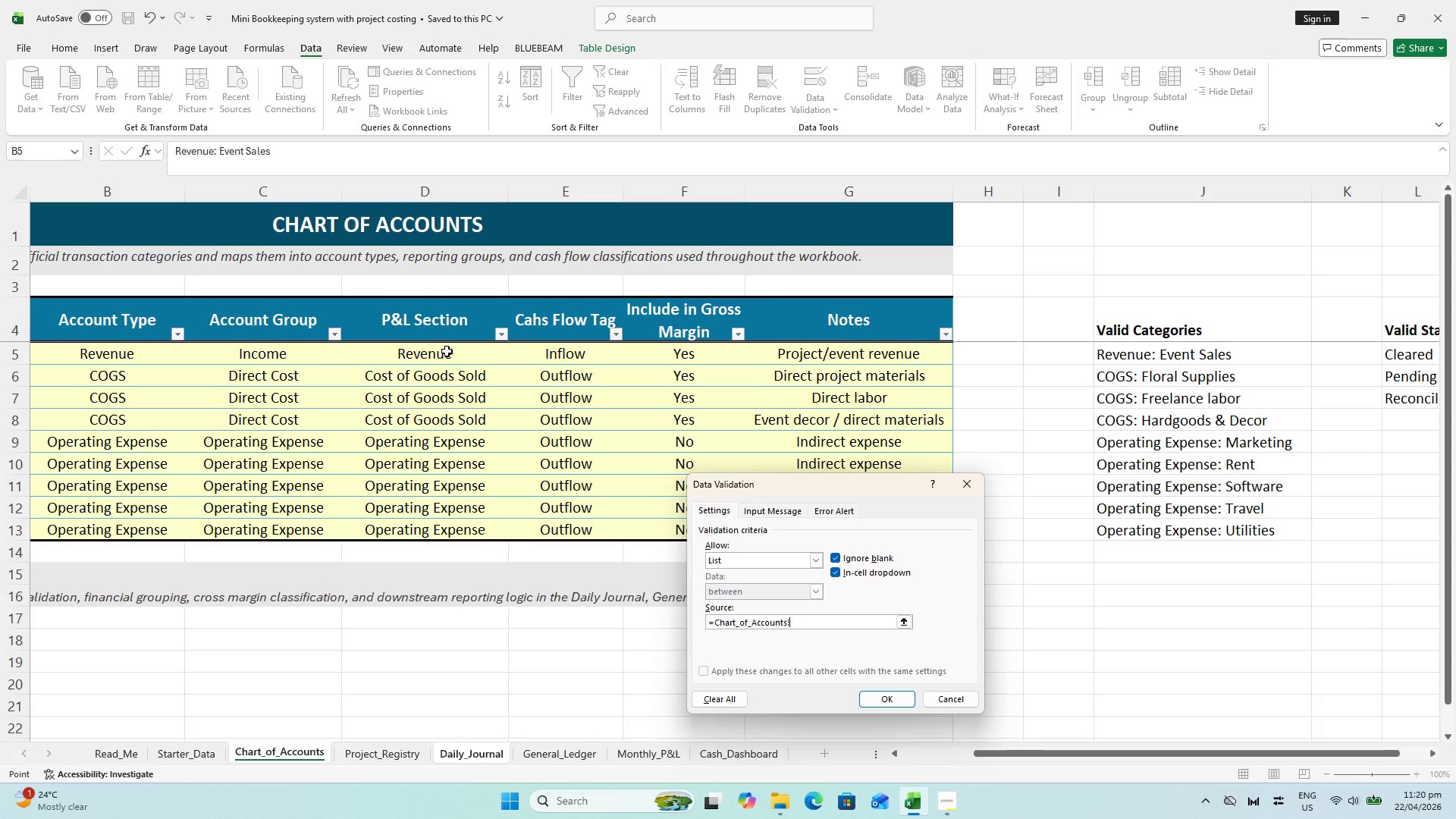 
wait(6.06)
 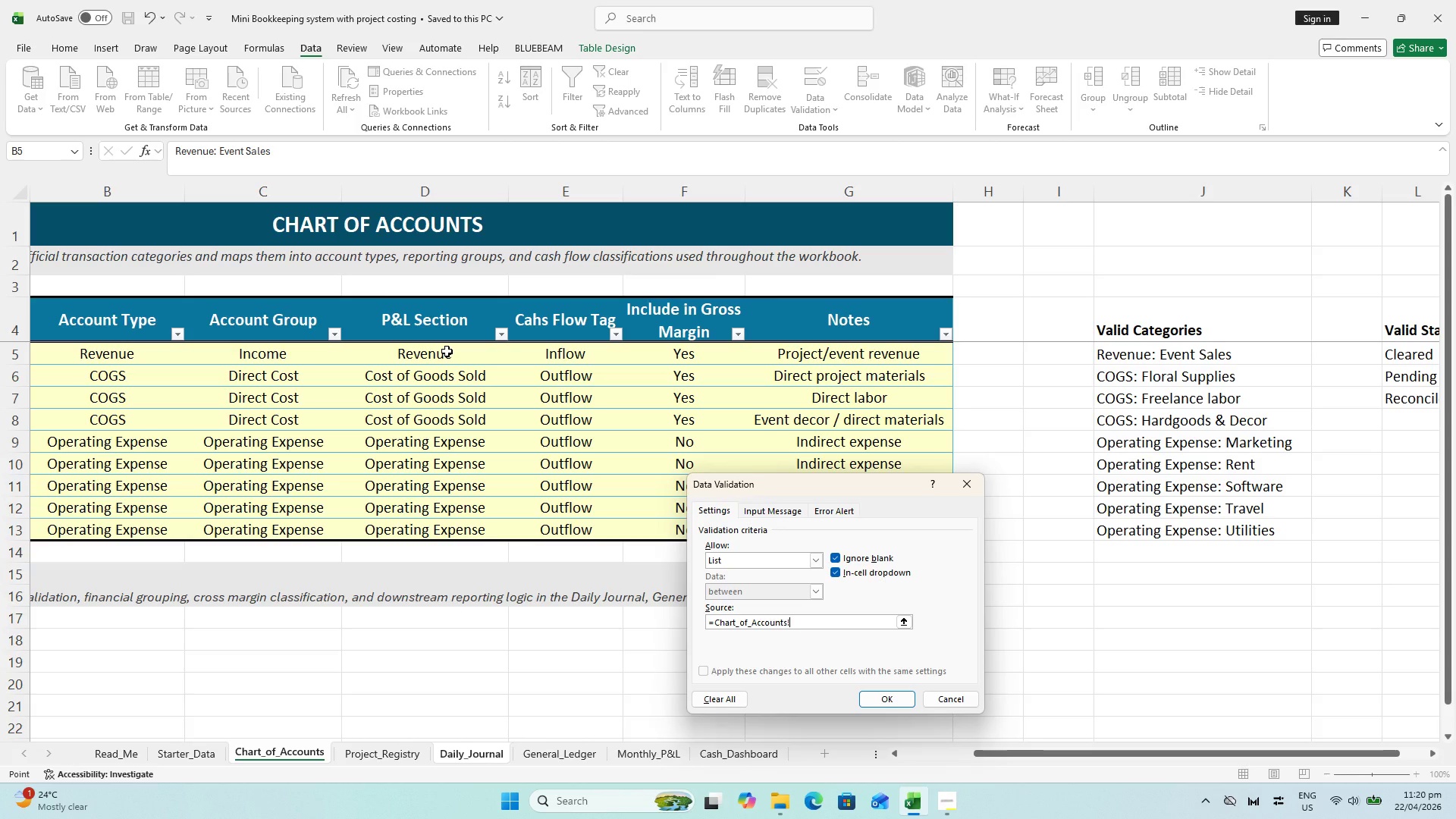 
scroll: coordinate [446, 351], scroll_direction: up, amount: 2.0
 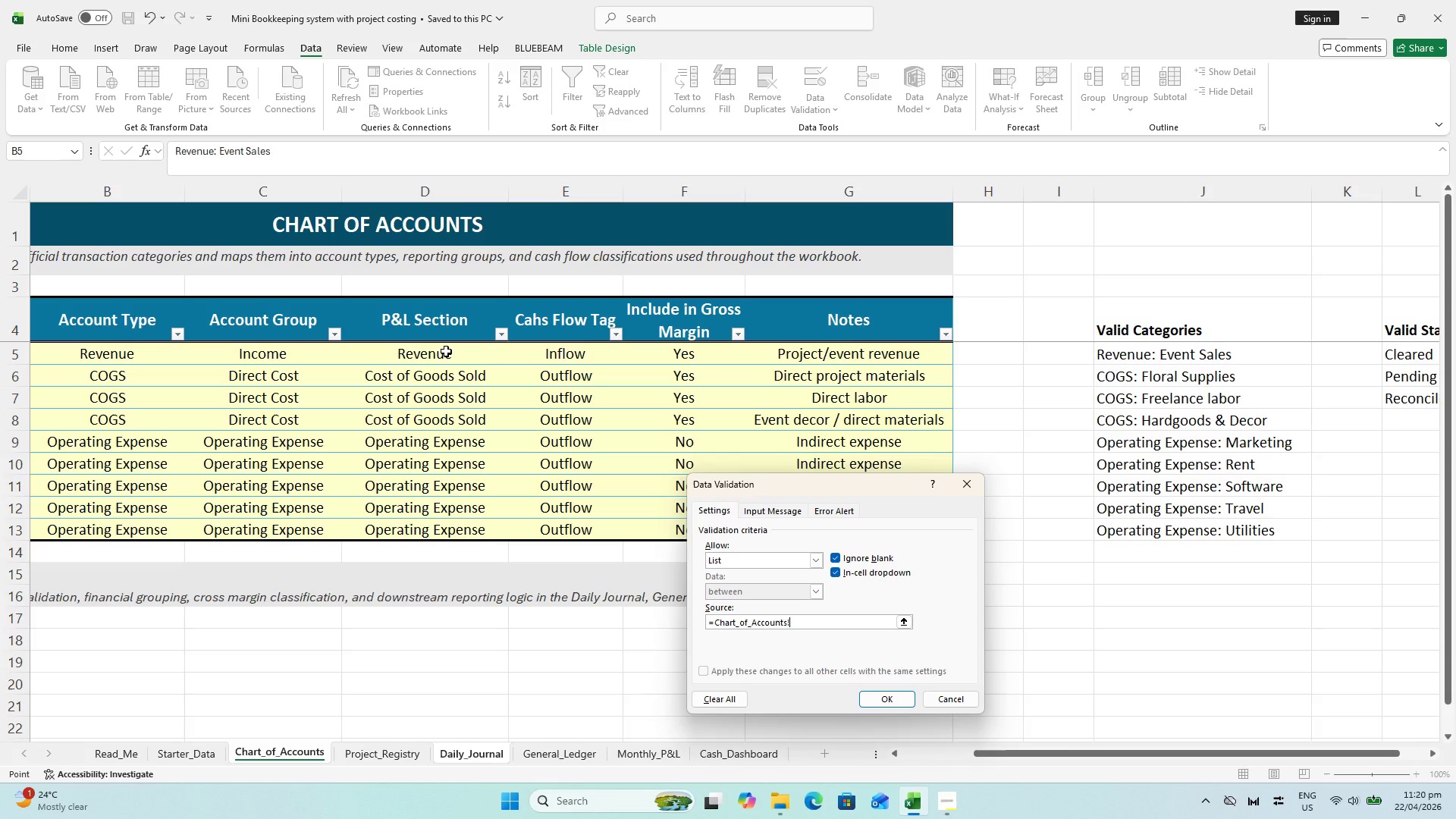 
wait(14.41)
 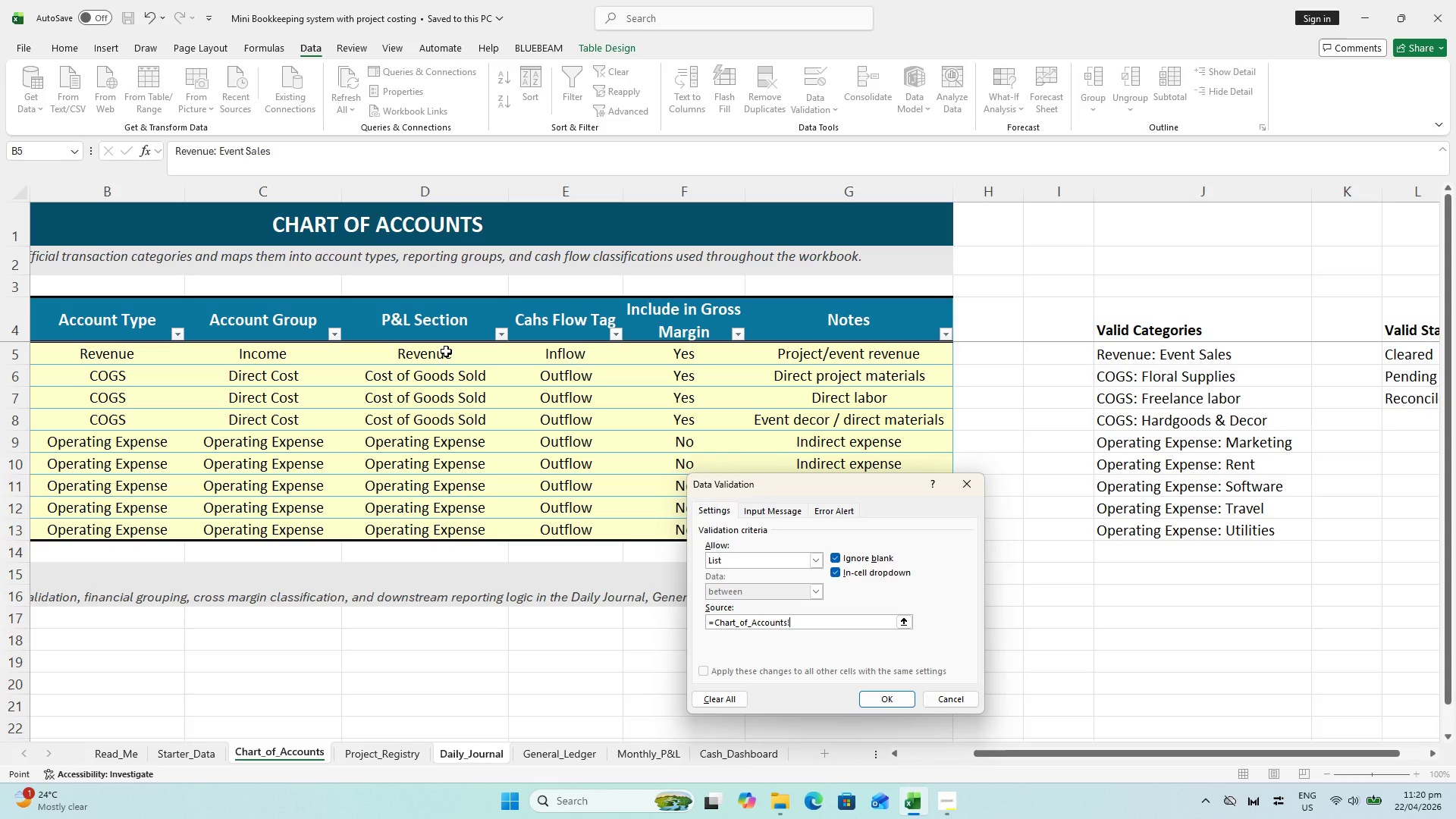 
left_click_drag(start_coordinate=[1163, 349], to_coordinate=[1164, 530])
 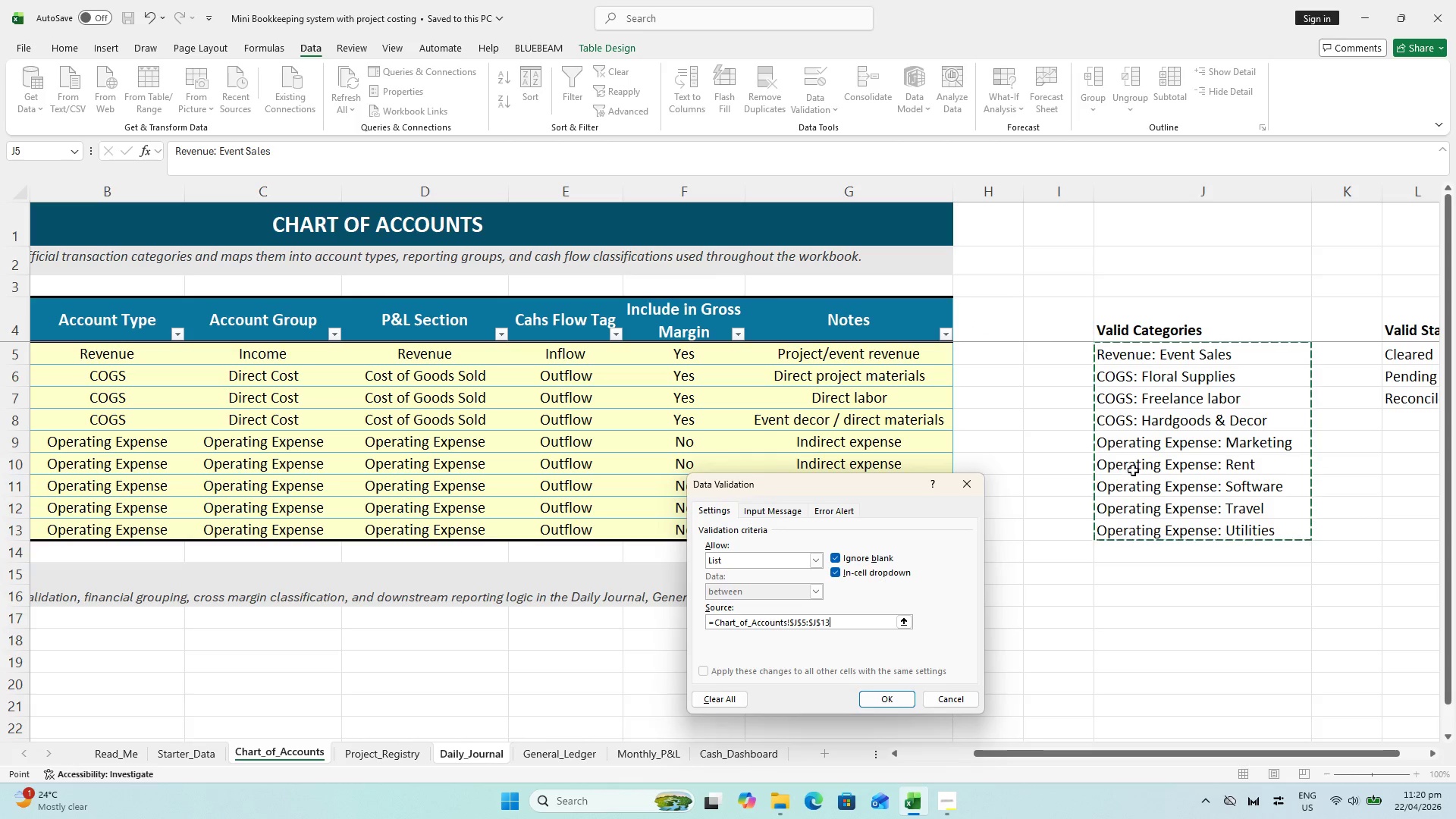 
wait(14.27)
 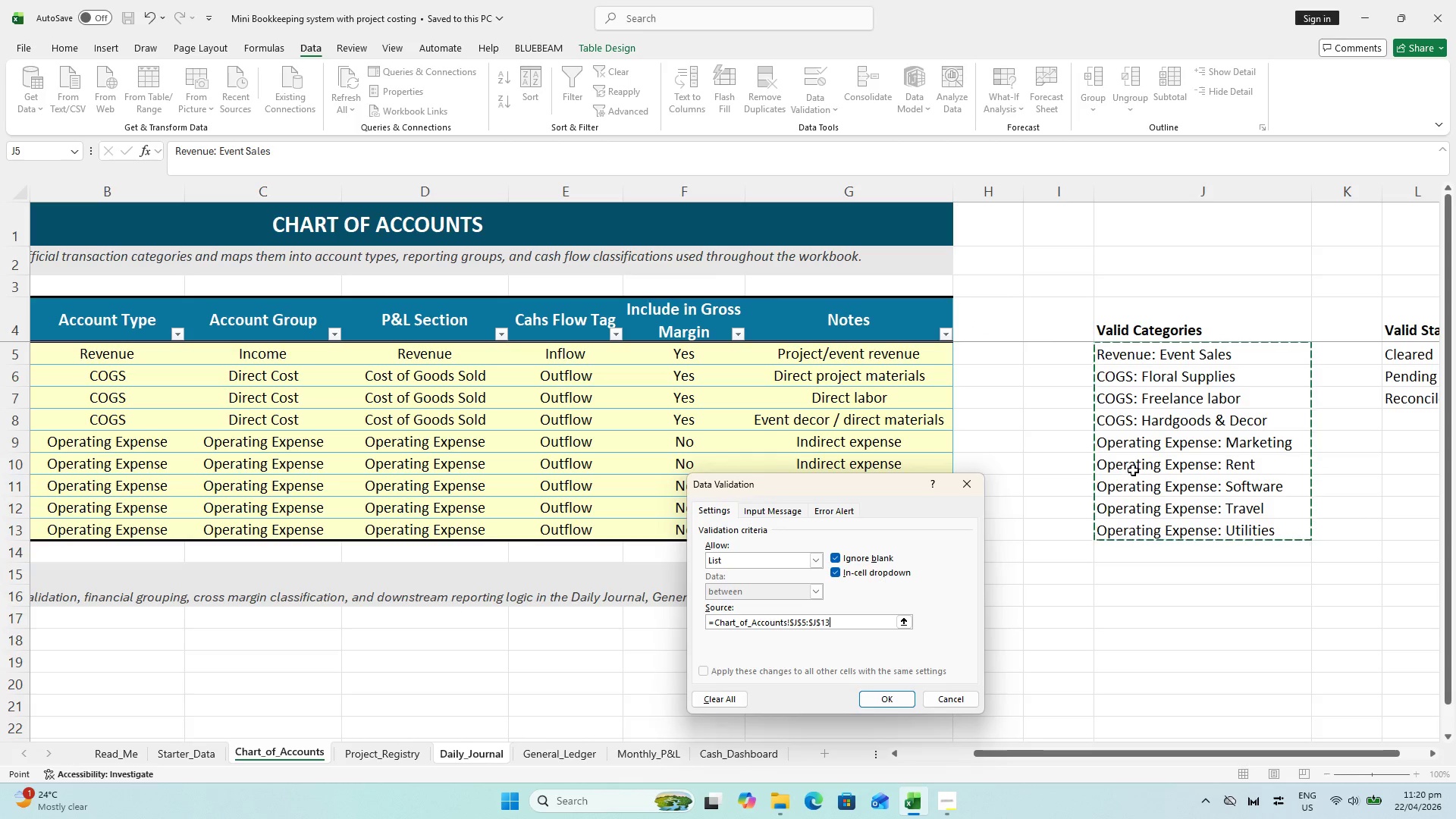 
left_click_drag(start_coordinate=[1090, 748], to_coordinate=[911, 752])
 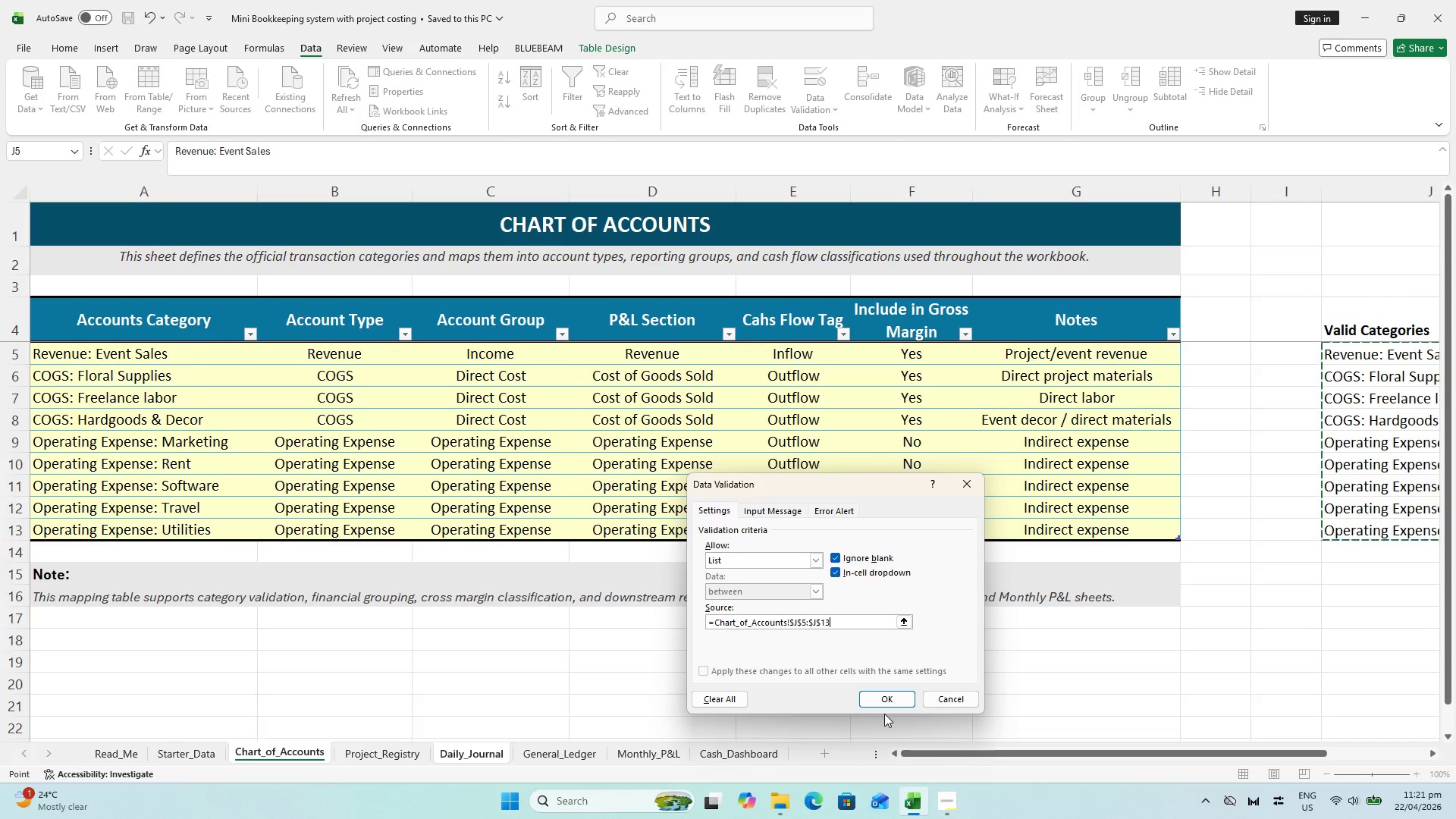 
wait(20.83)
 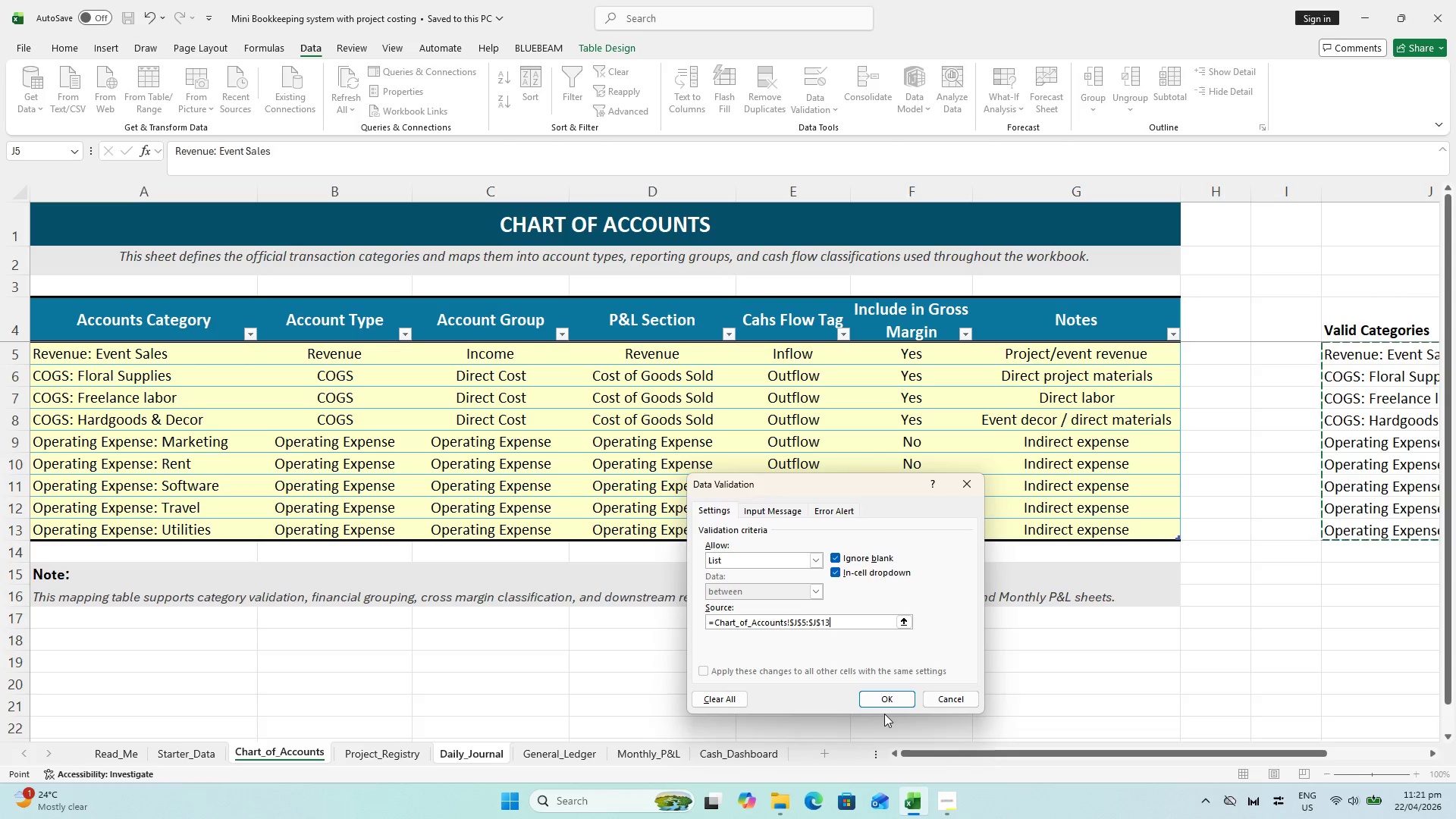 
left_click([896, 694])
 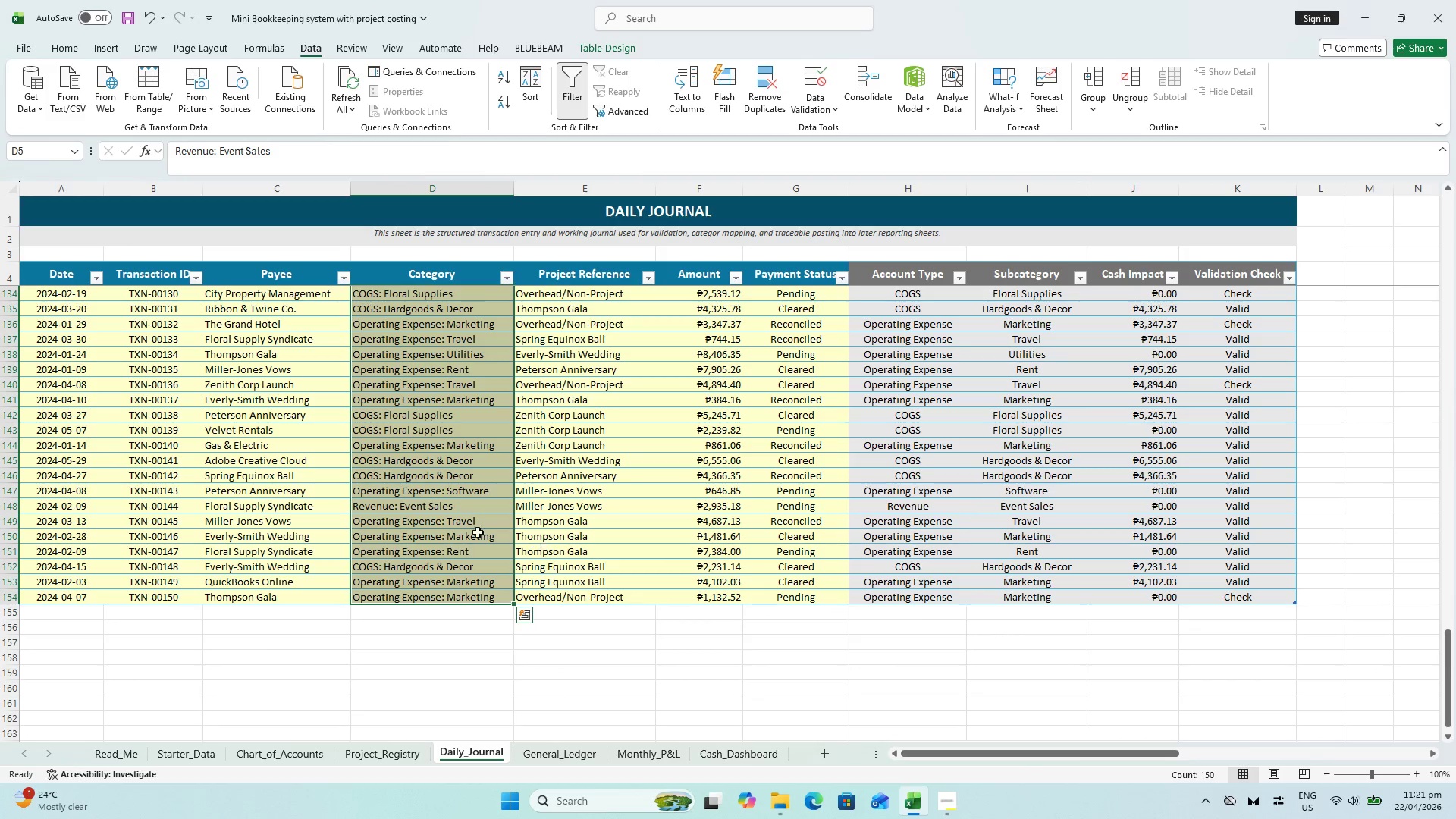 
left_click([449, 546])
 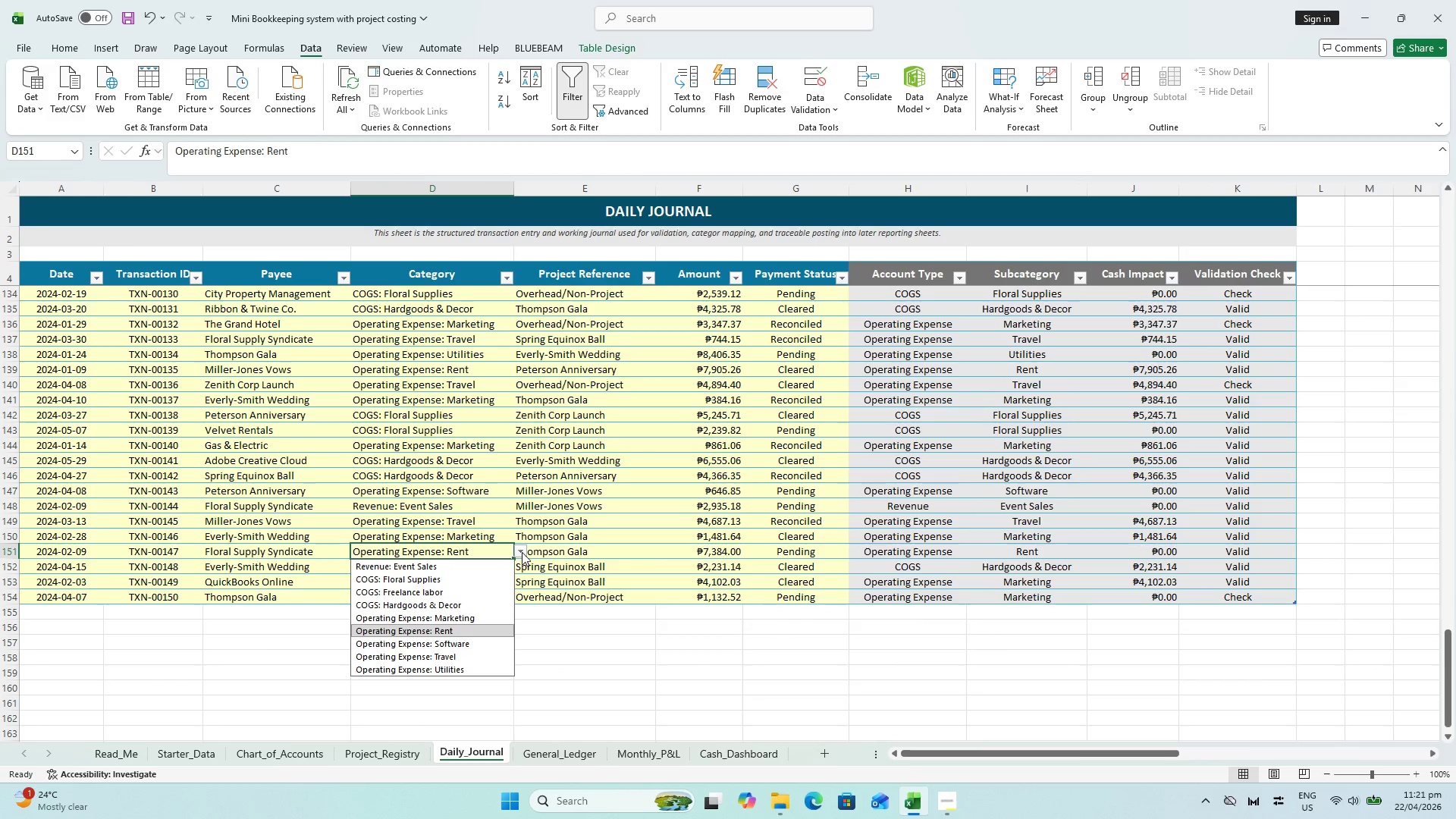 
double_click([522, 552])
 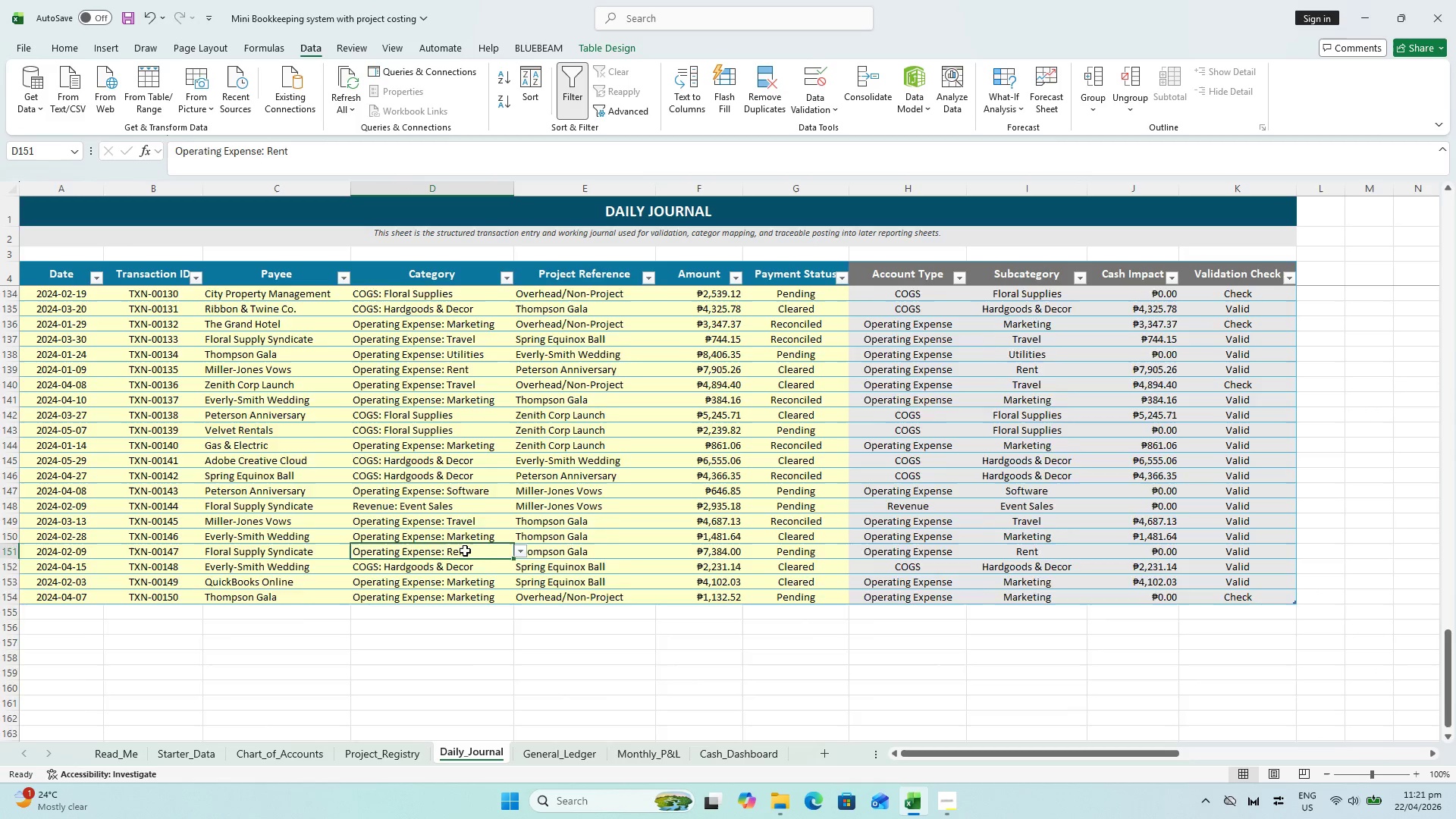 
scroll: coordinate [465, 514], scroll_direction: up, amount: 56.0
 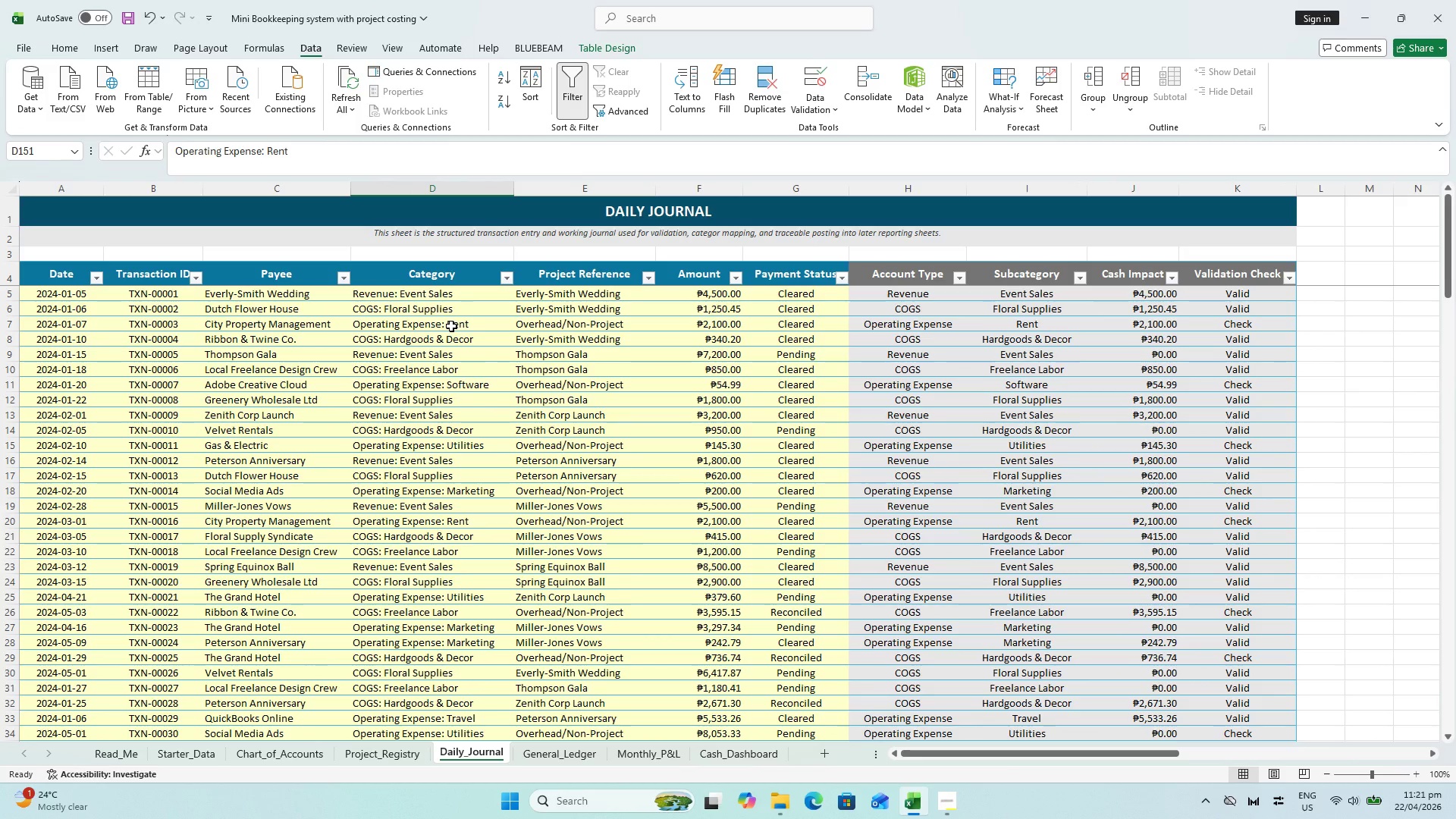 
left_click([451, 326])
 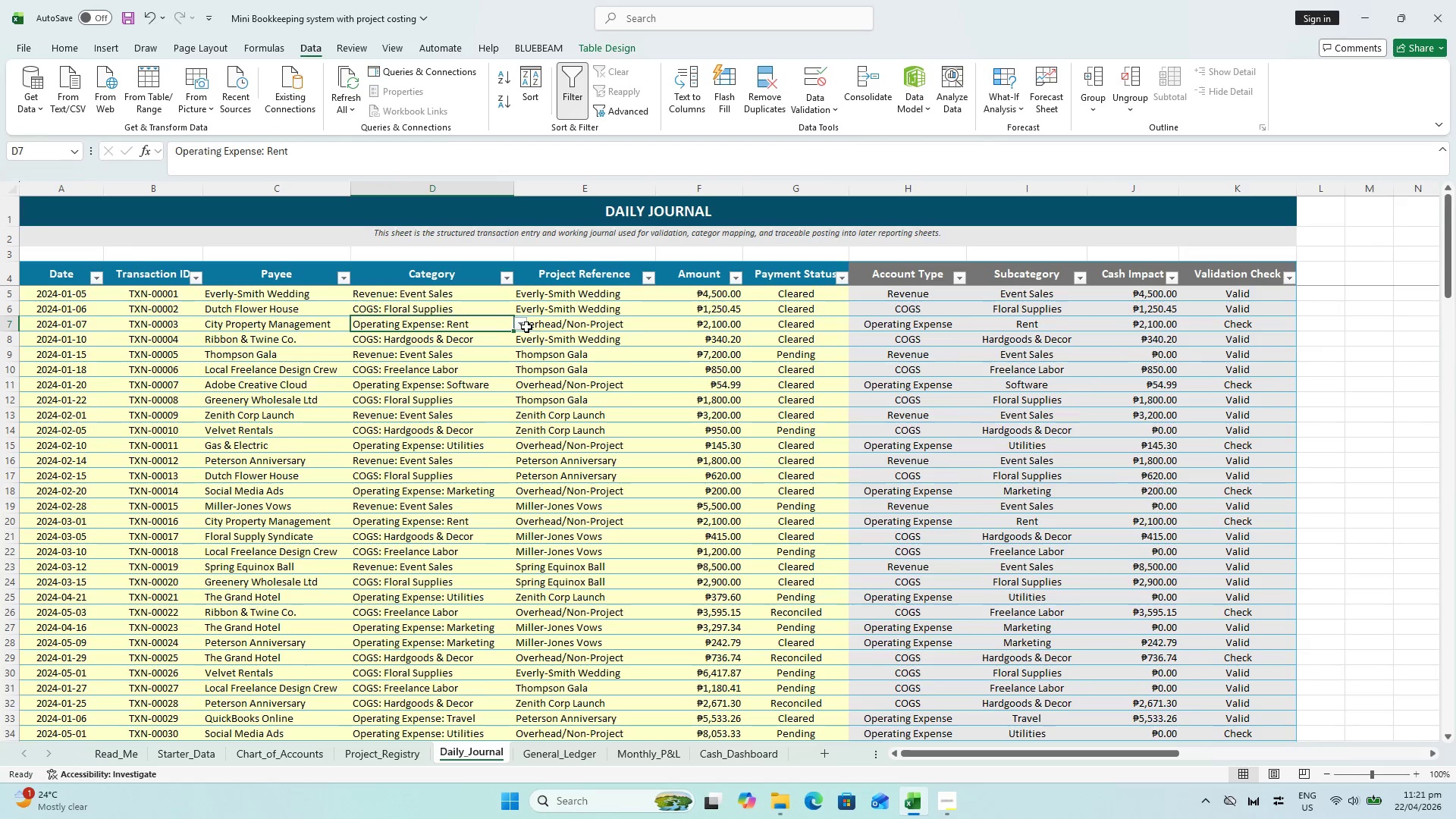 
left_click([526, 327])
 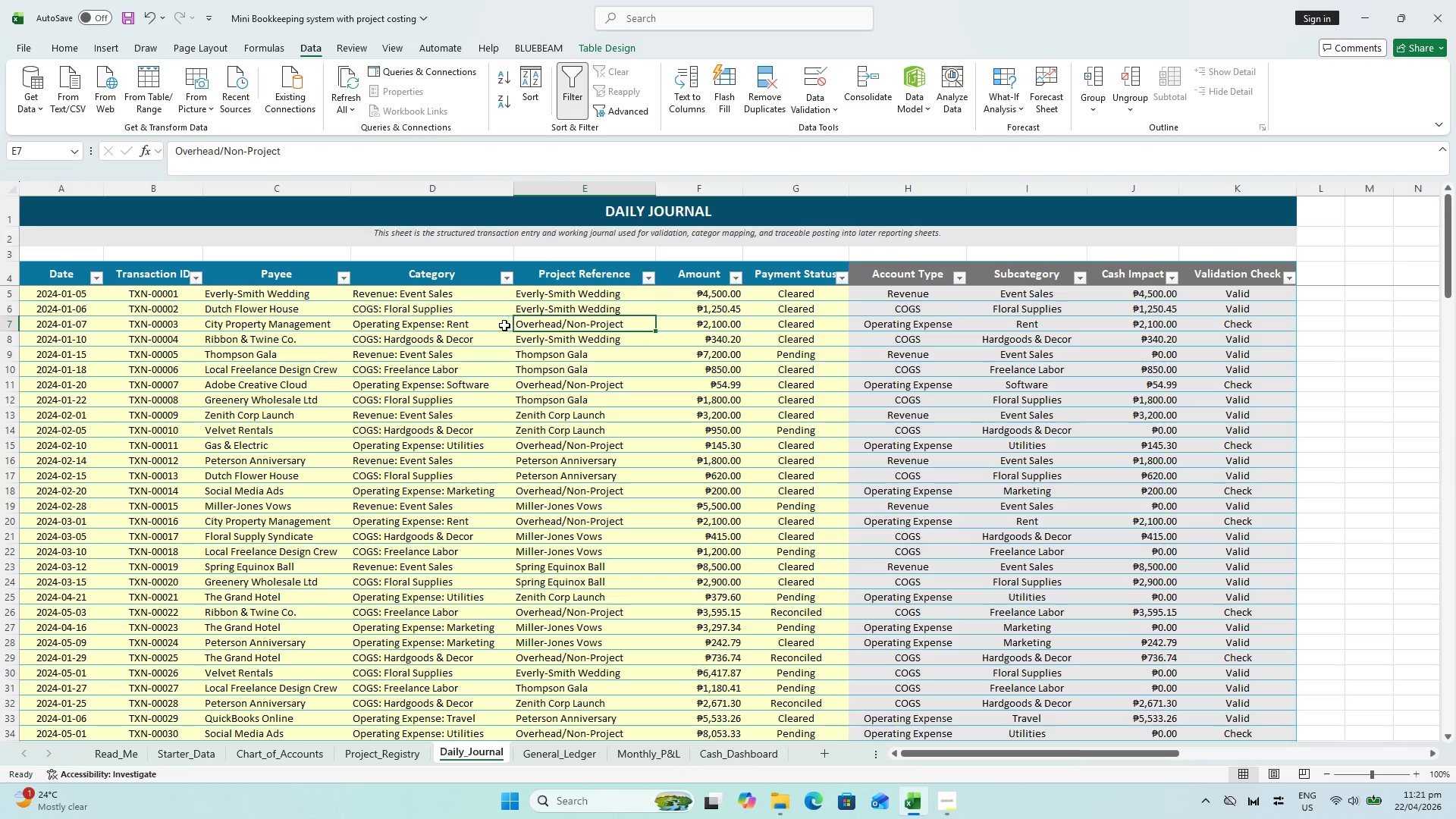 
left_click([503, 325])
 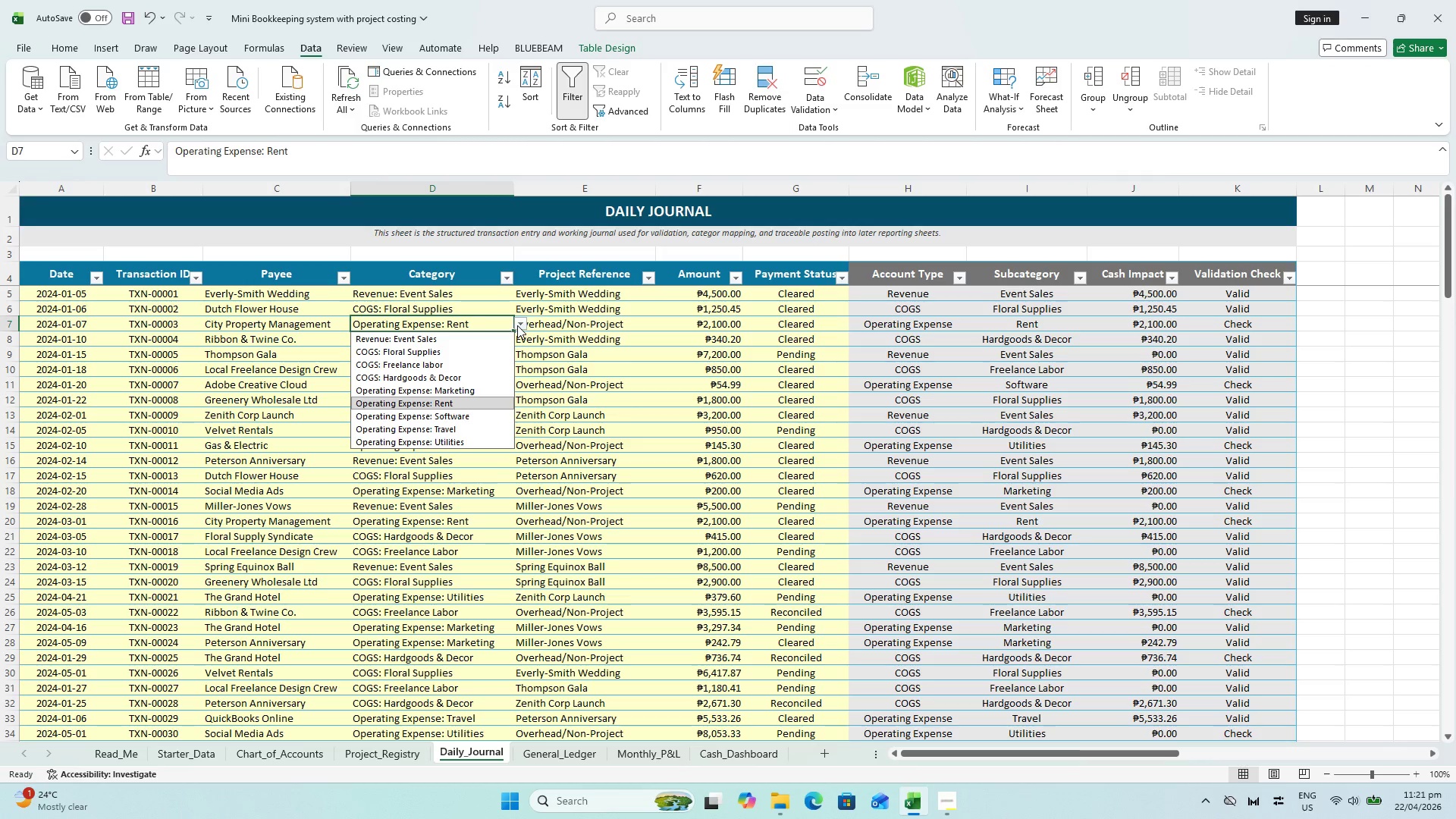 
double_click([517, 325])
 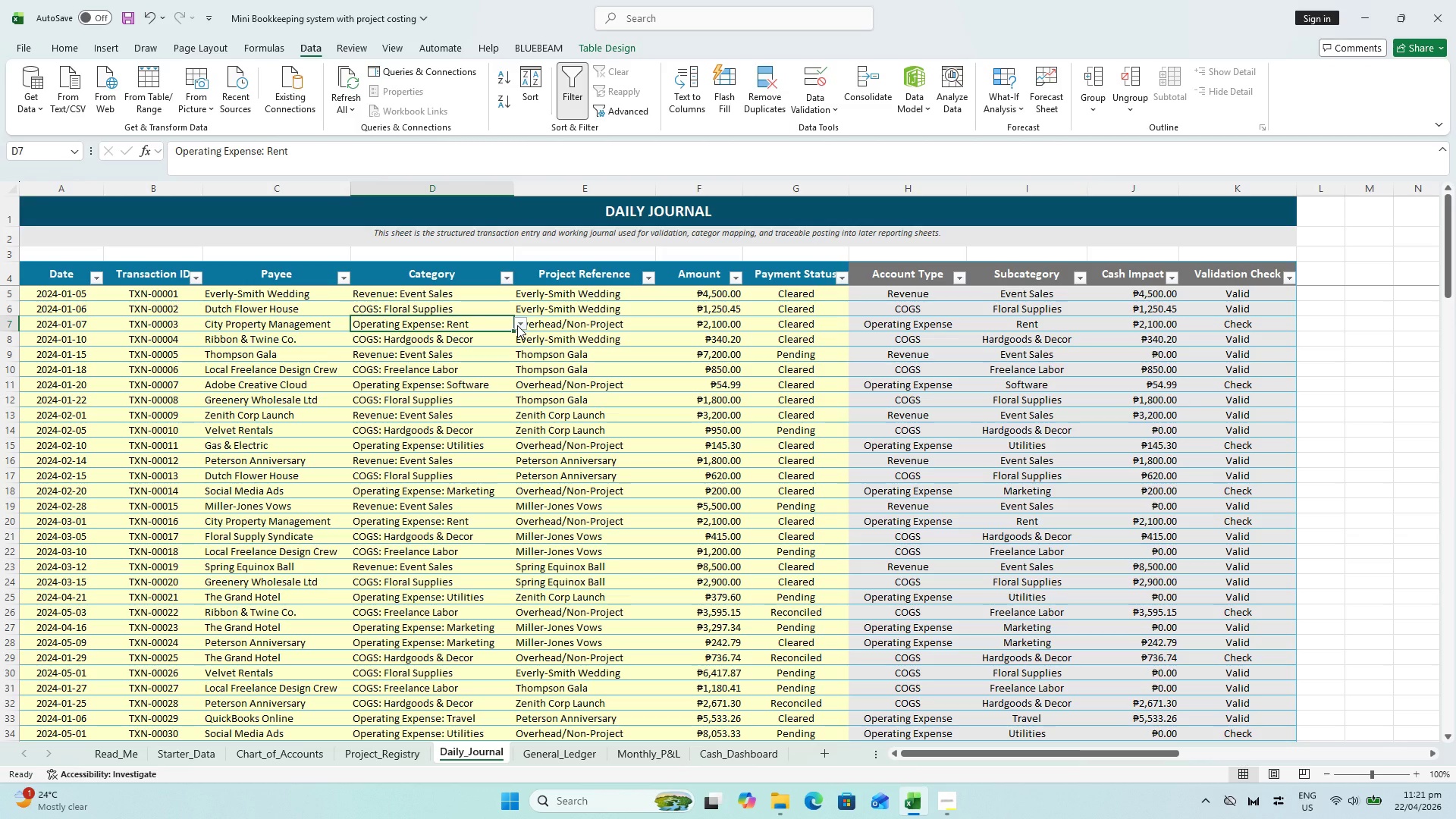 
key(Escape)
 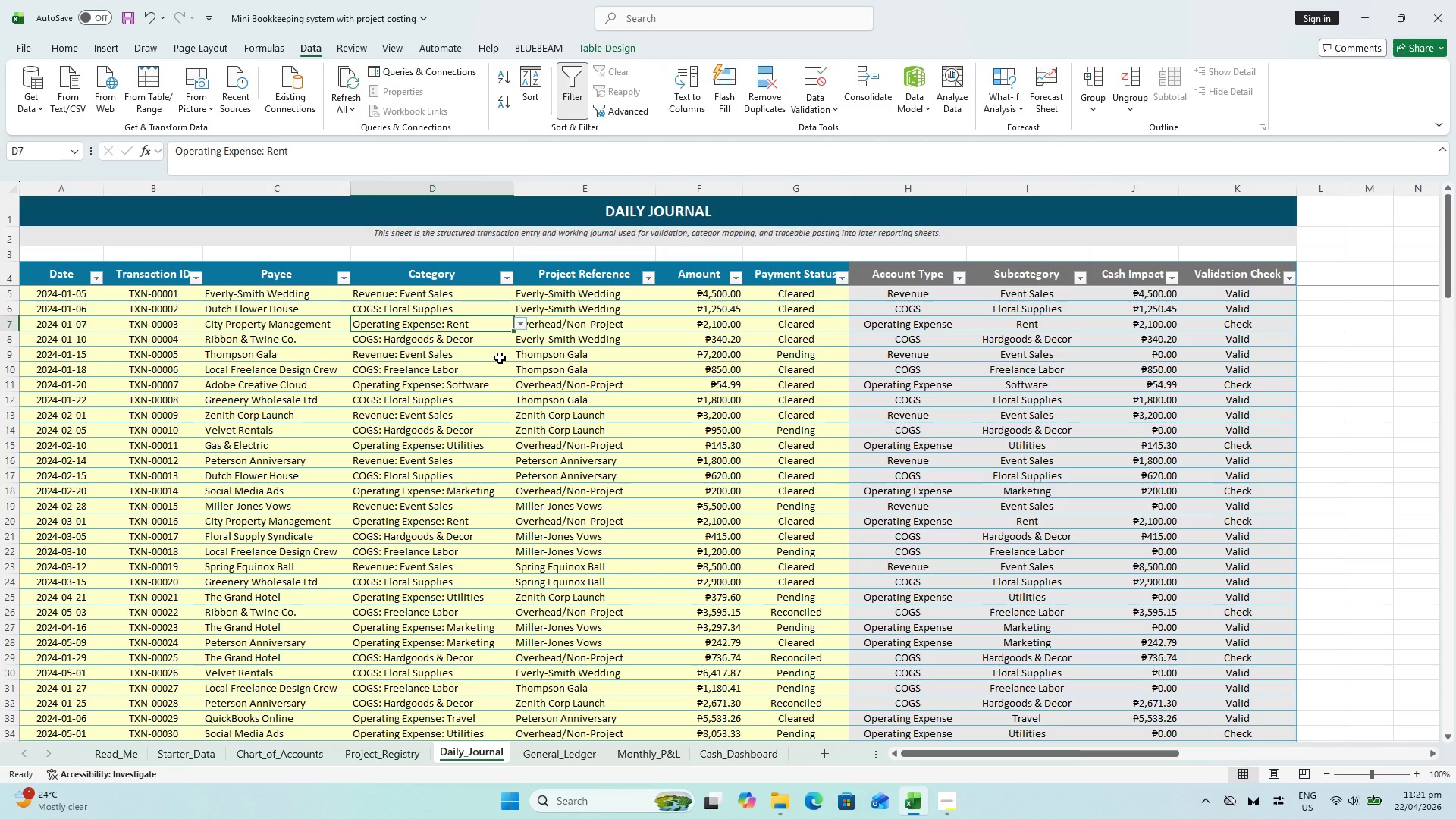 
key(Control+S)
 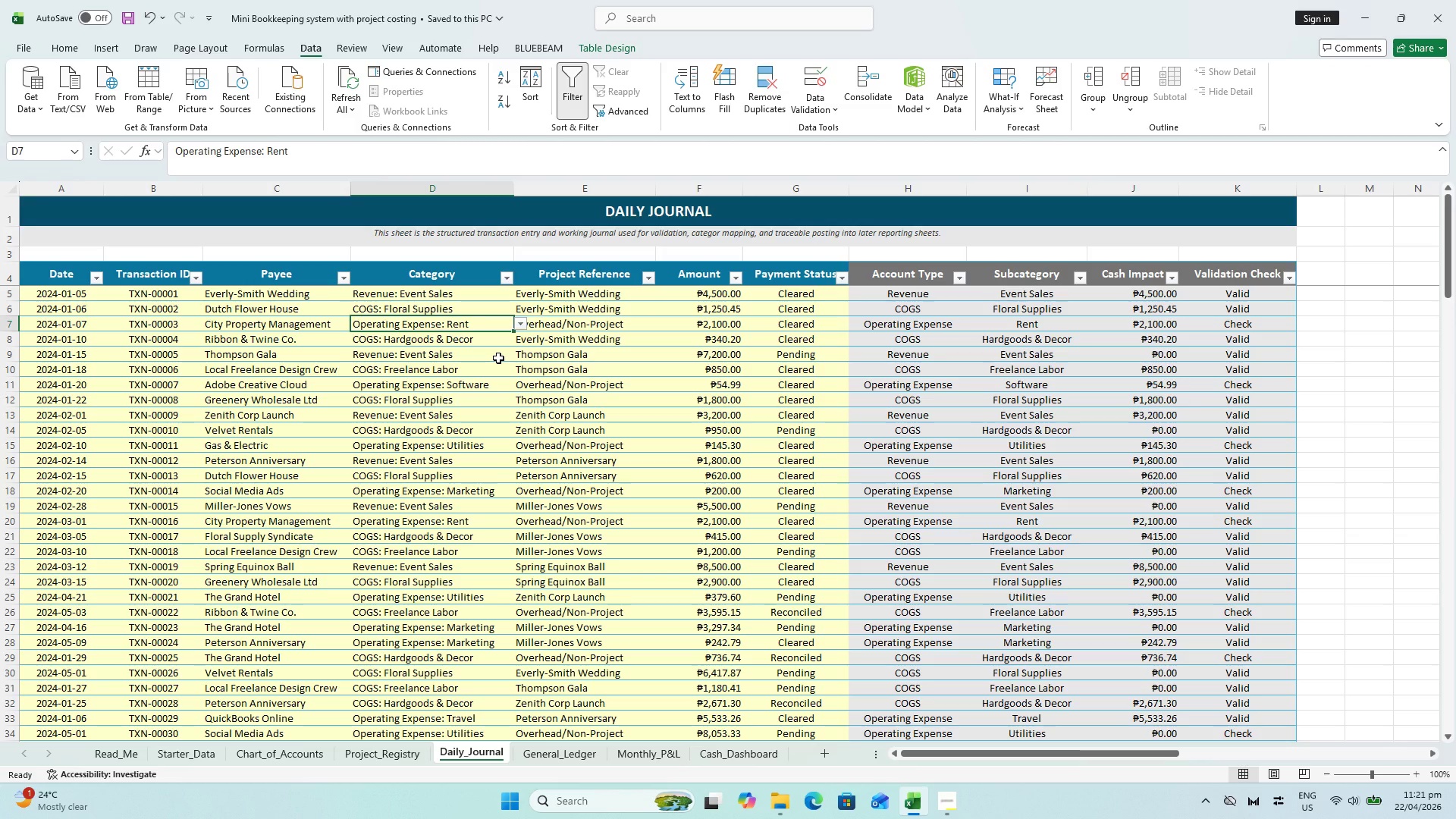 
key(Control+S)
 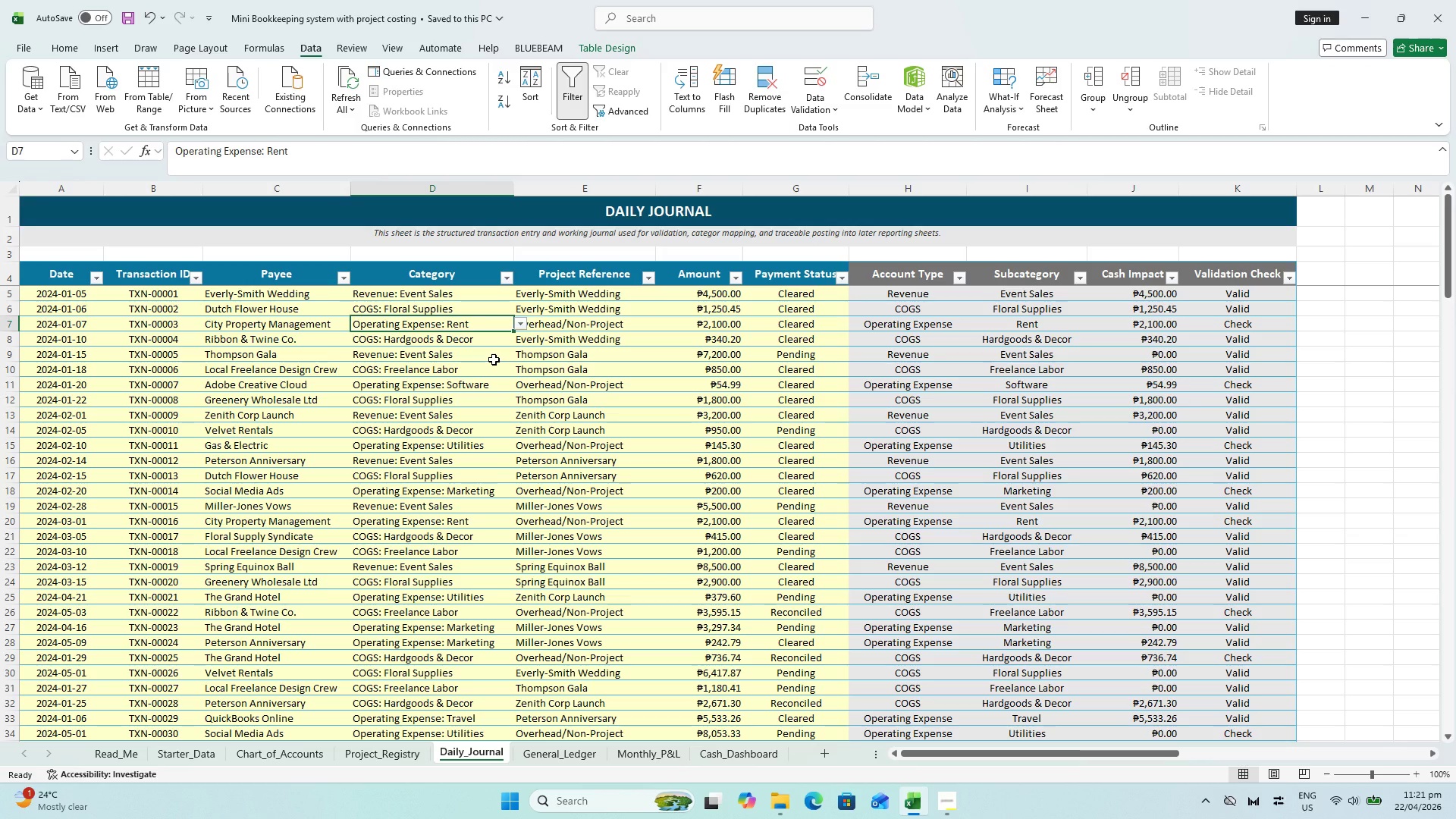 
wait(6.64)
 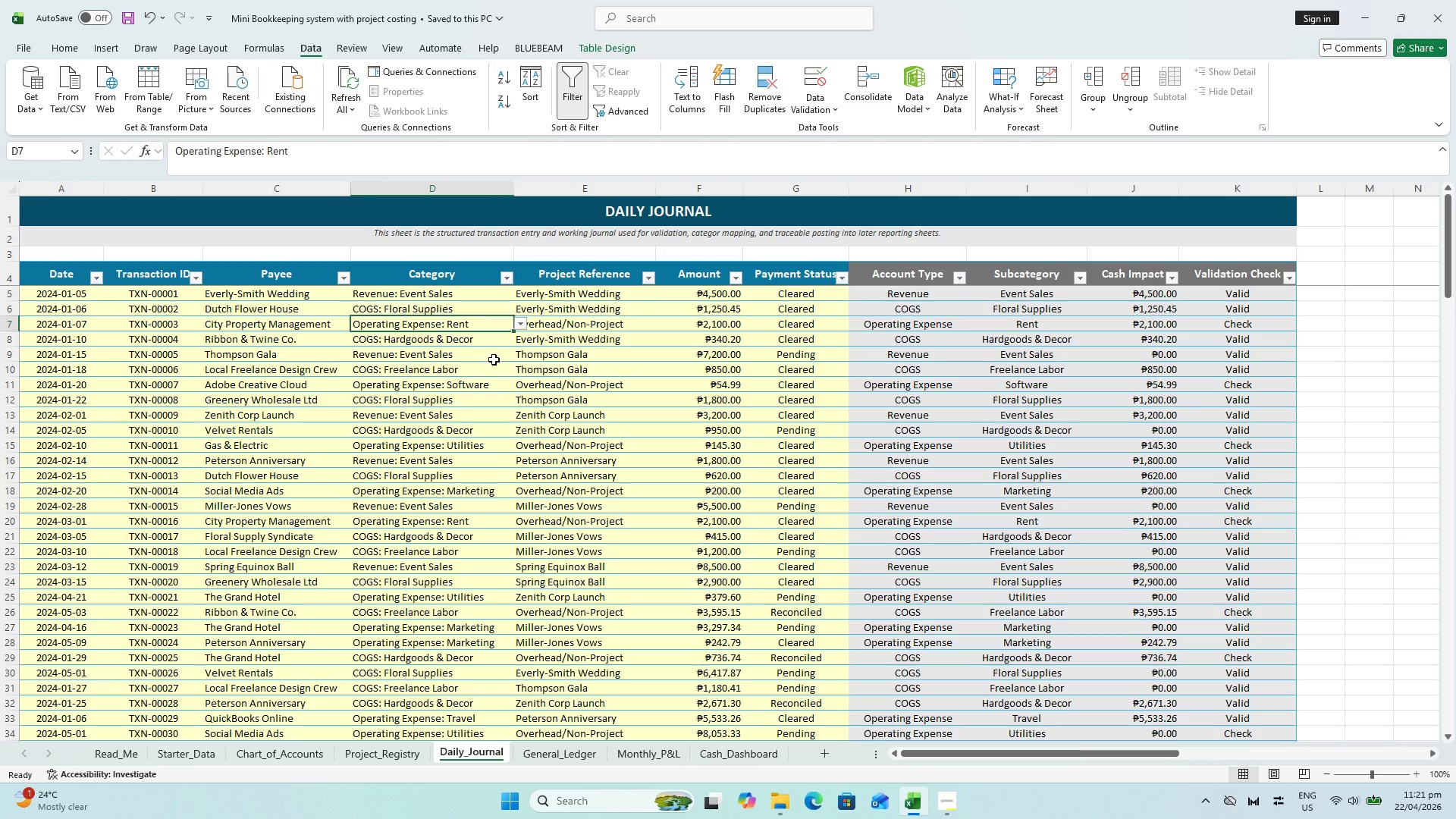 
key(Control+S)
 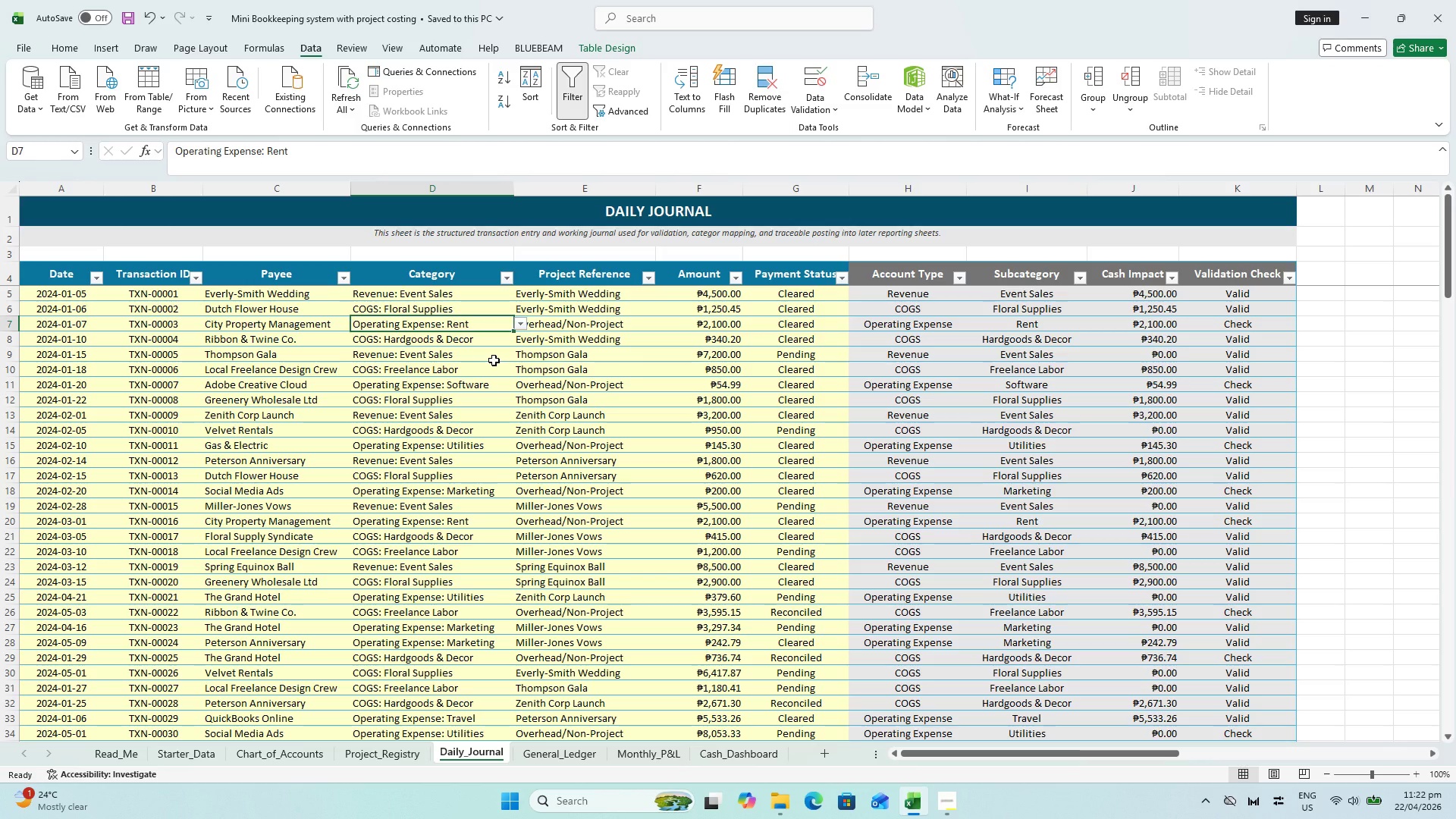 
wait(44.56)
 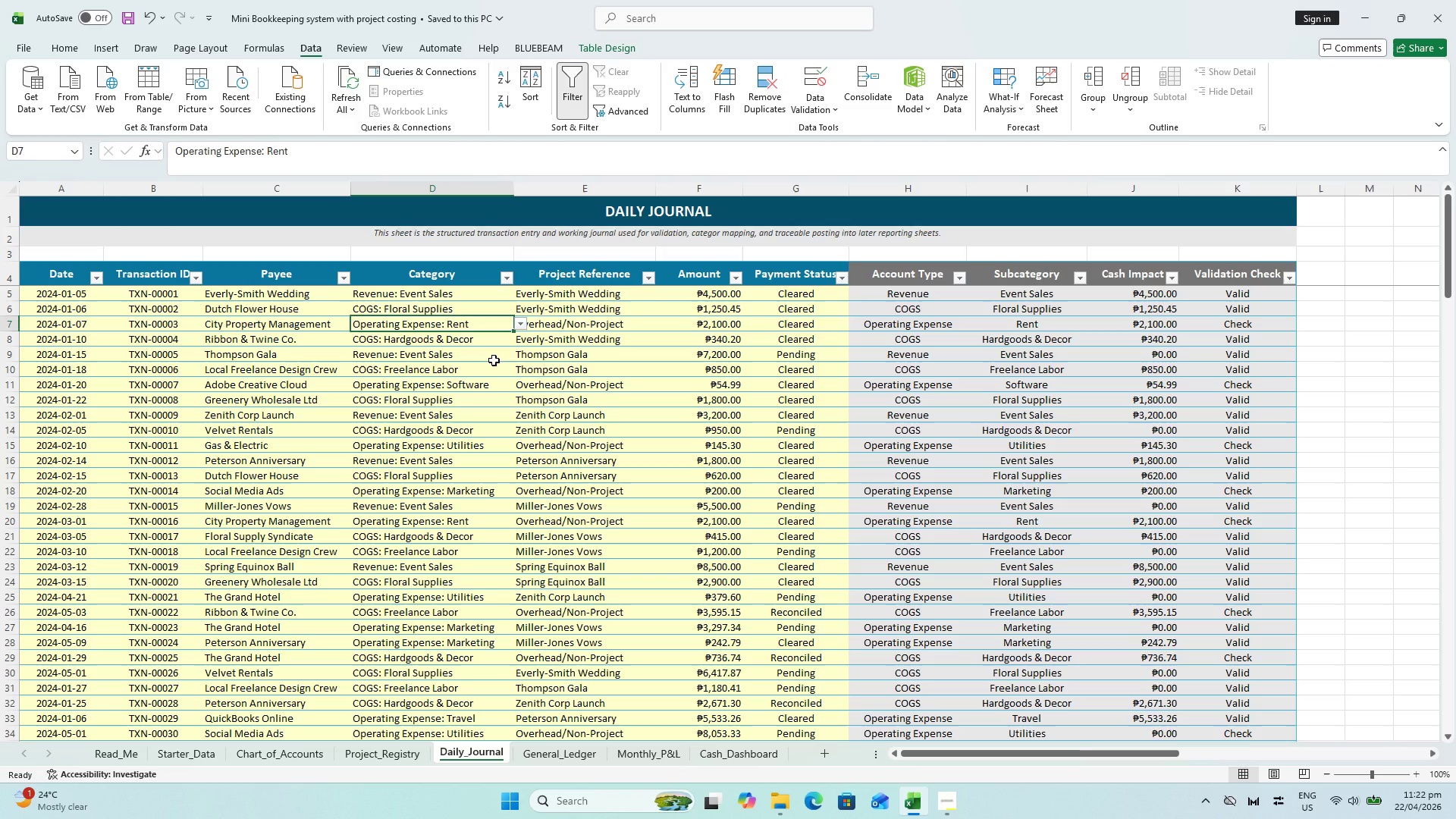 
key(Control+S)
 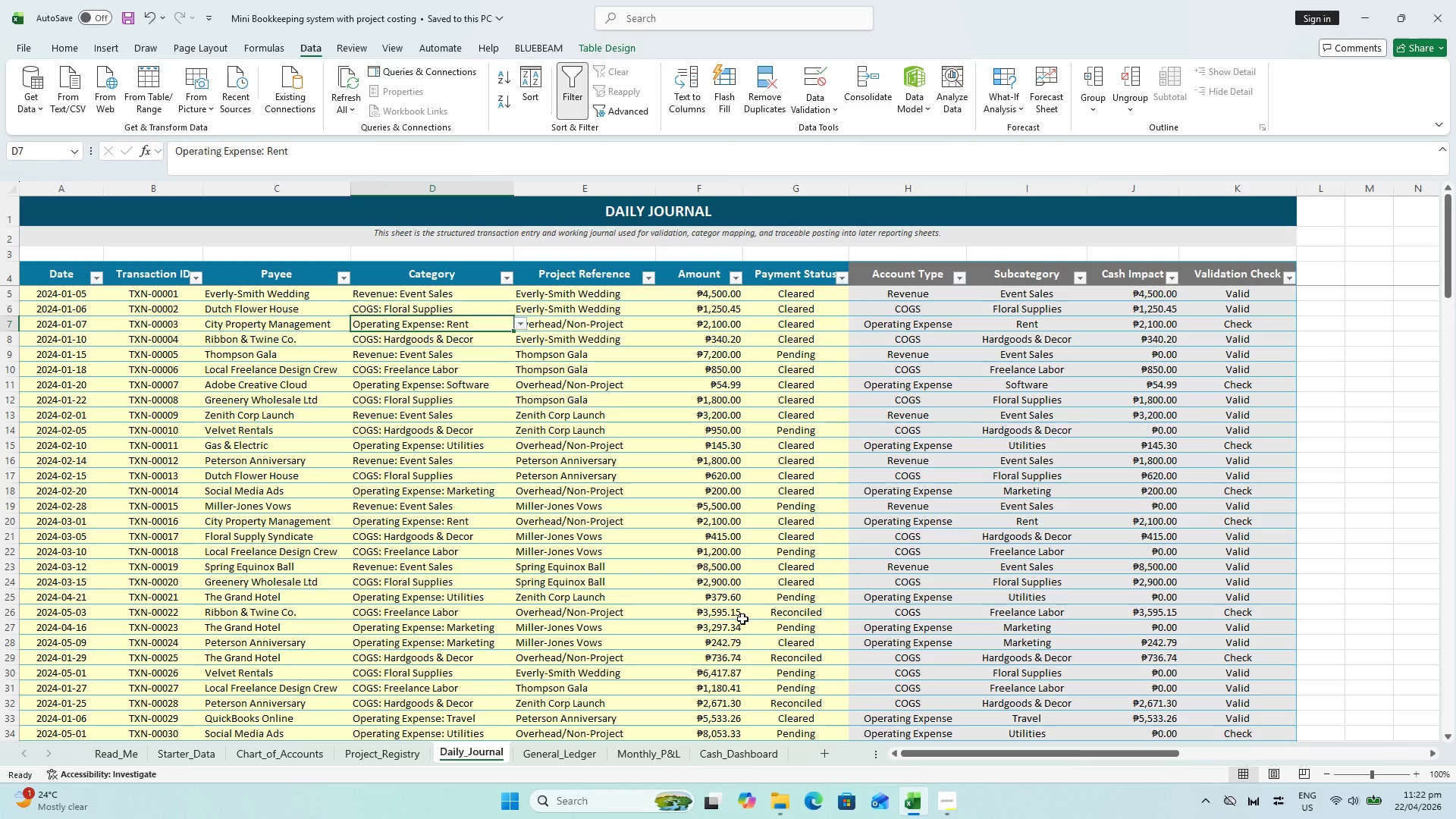 
wait(11.59)
 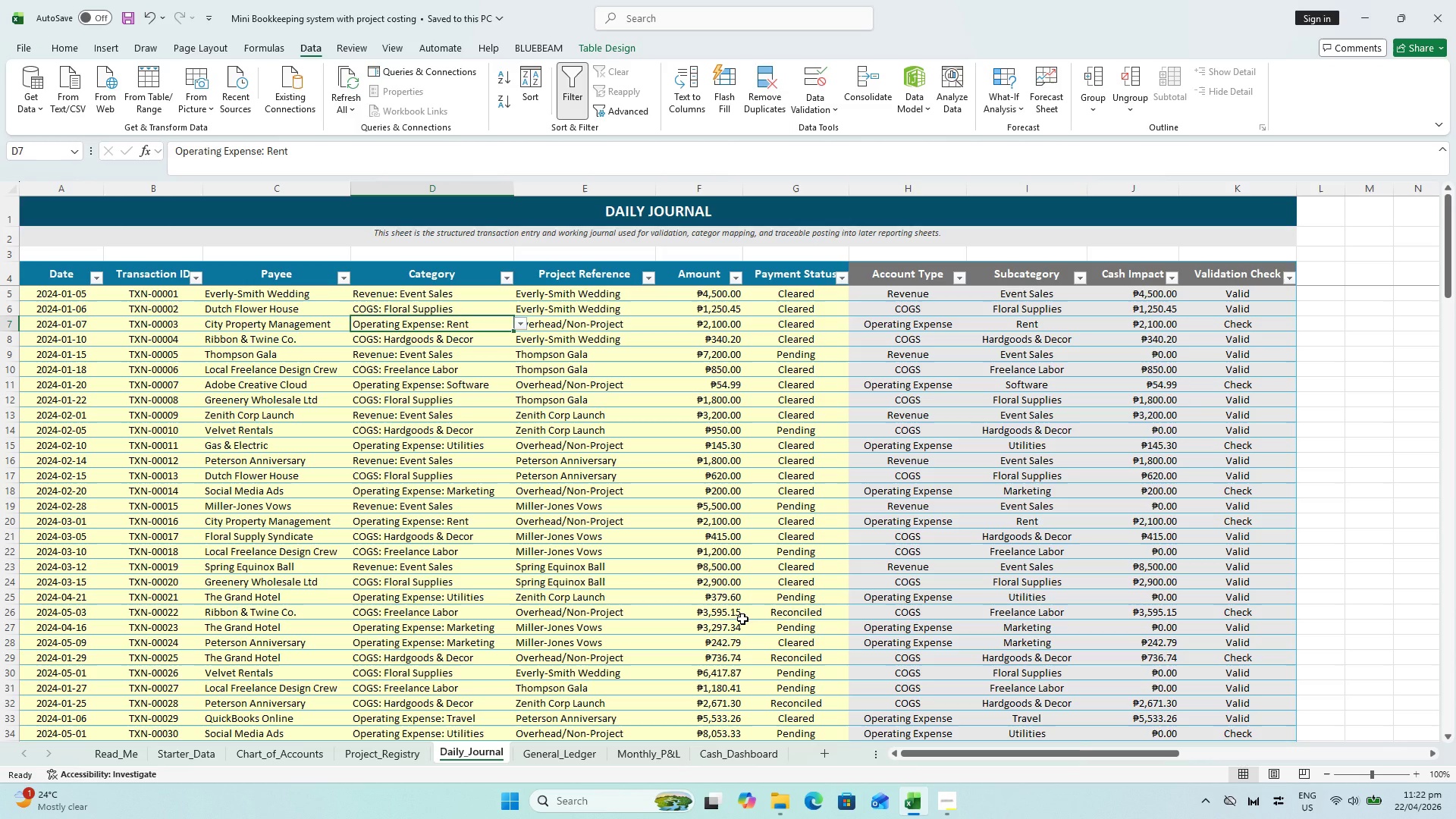 
key(Control+S)
 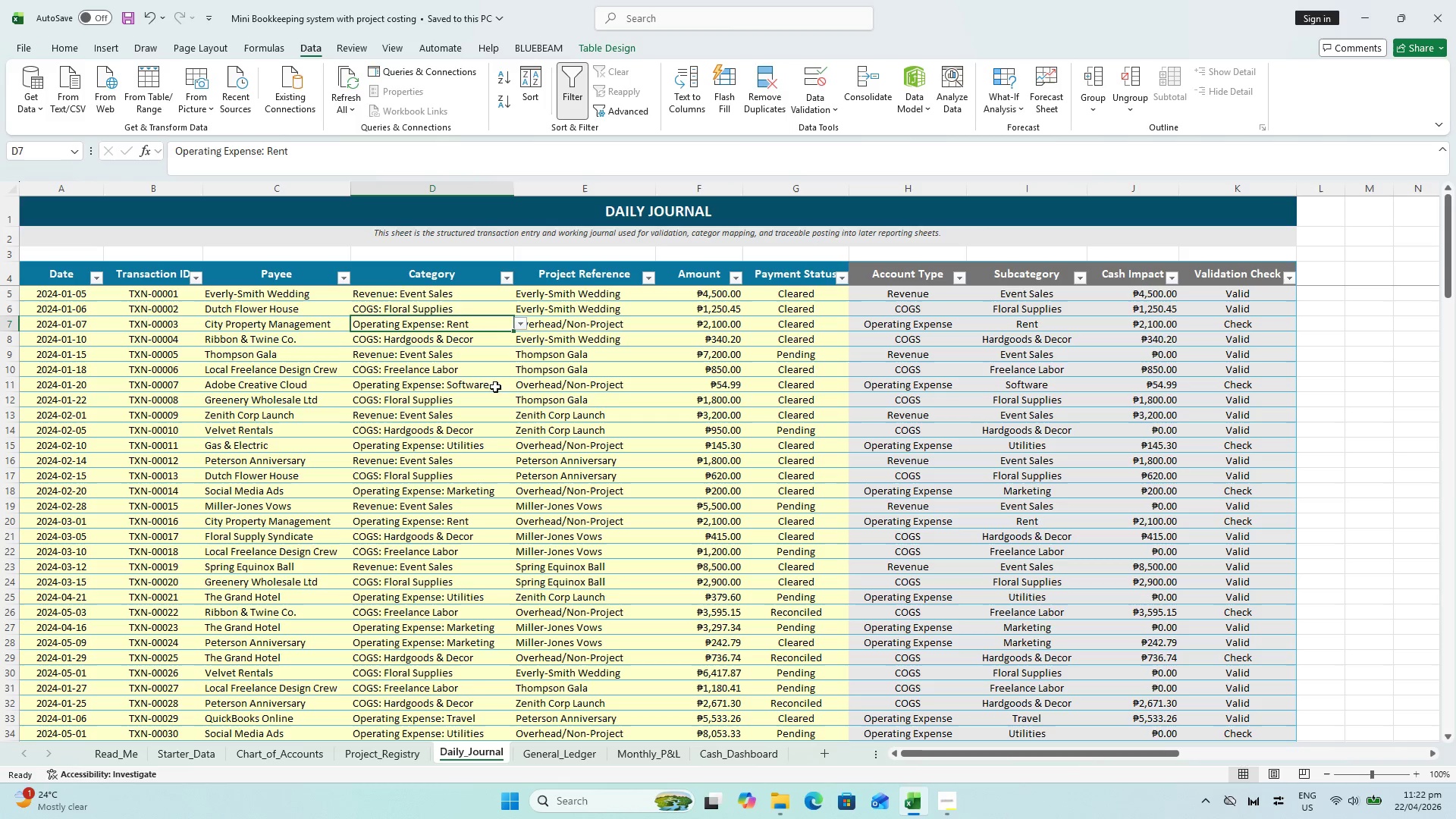 
scroll: coordinate [578, 297], scroll_direction: up, amount: 3.0
 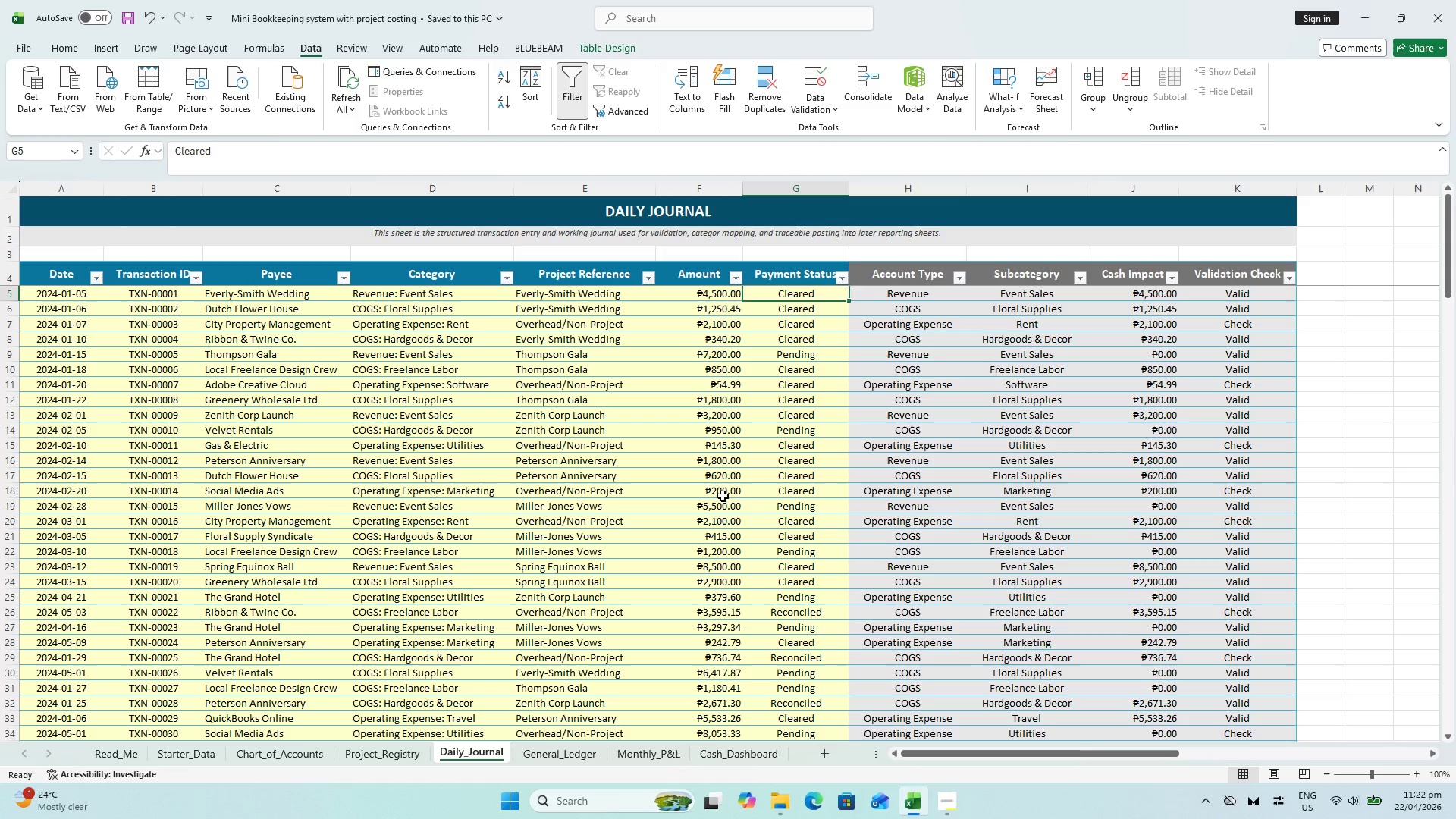 
scroll: coordinate [789, 613], scroll_direction: down, amount: 46.0
 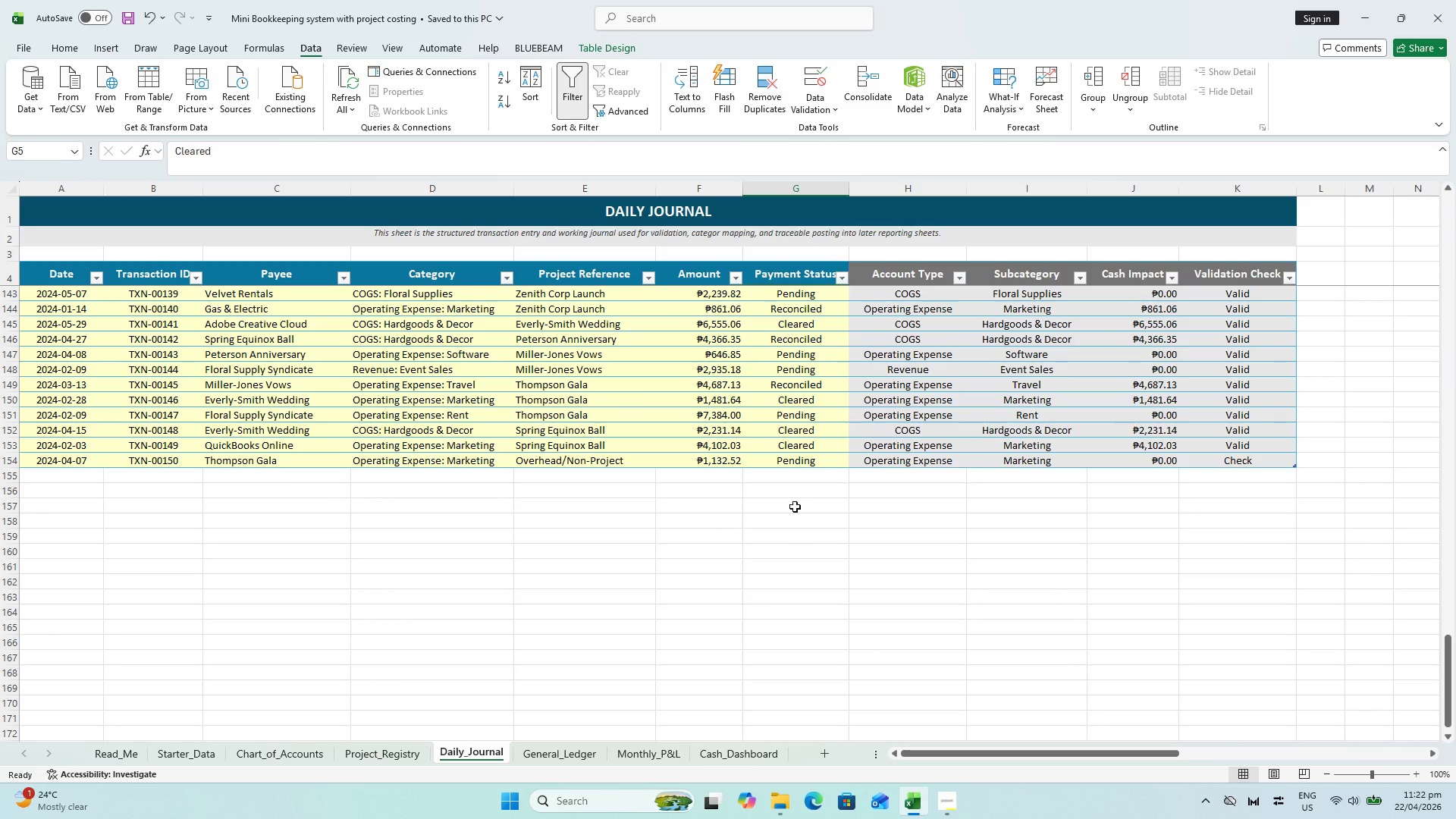 
hold_key(key=ShiftLeft, duration=0.95)
left_click([821, 456])
 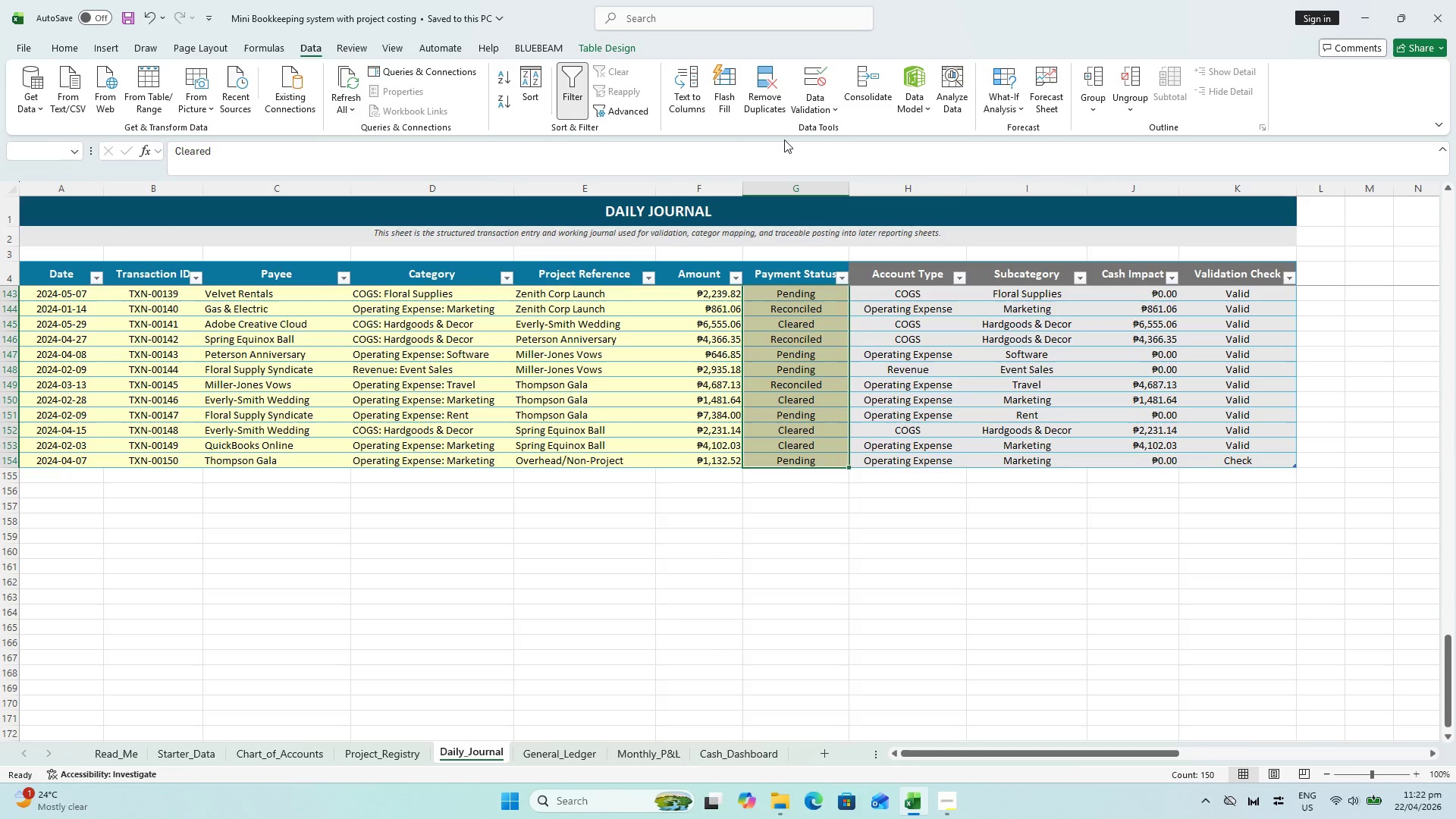 
left_click([818, 101])
 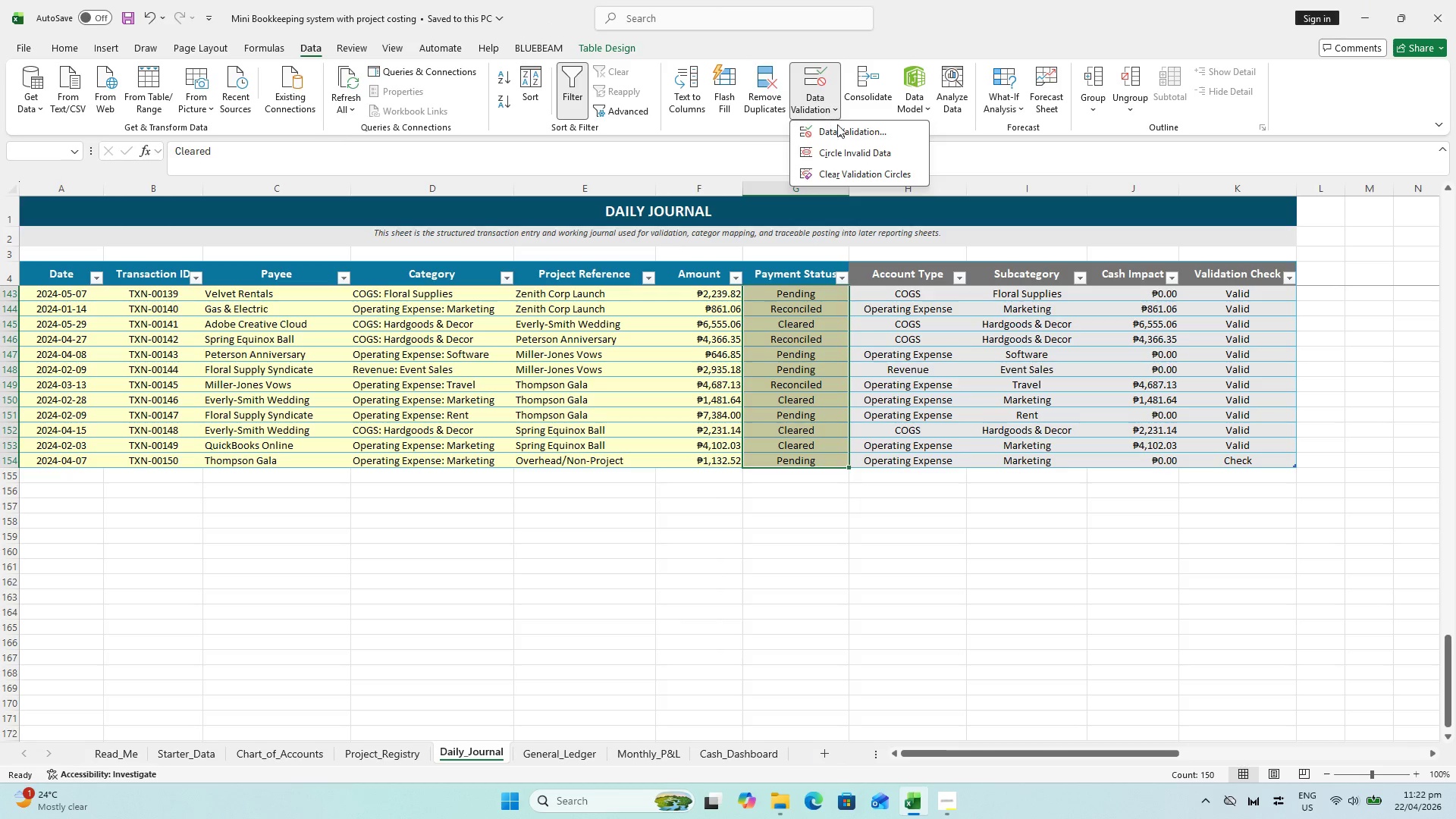 
left_click([841, 129])
 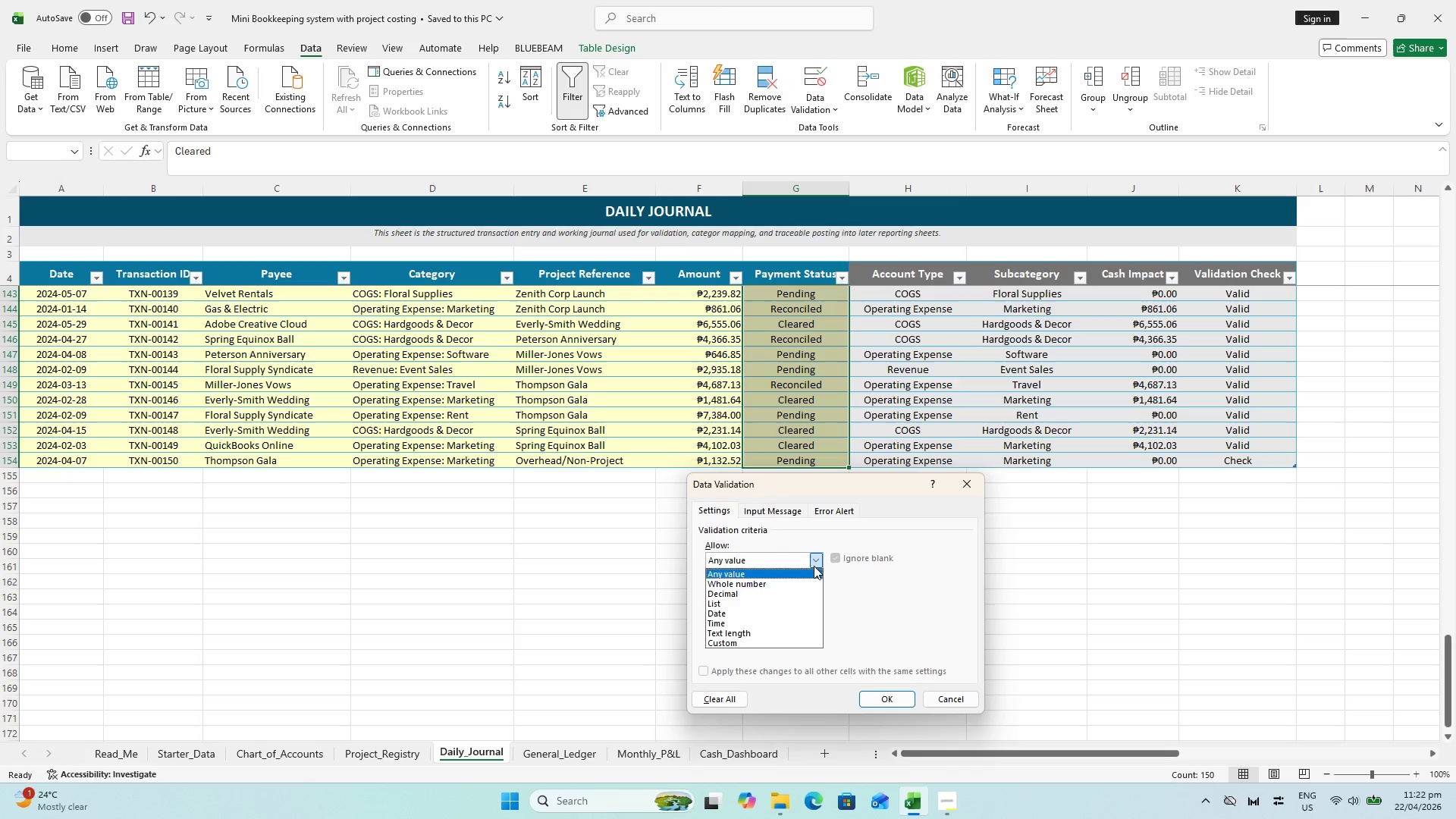 
left_click([782, 604])
 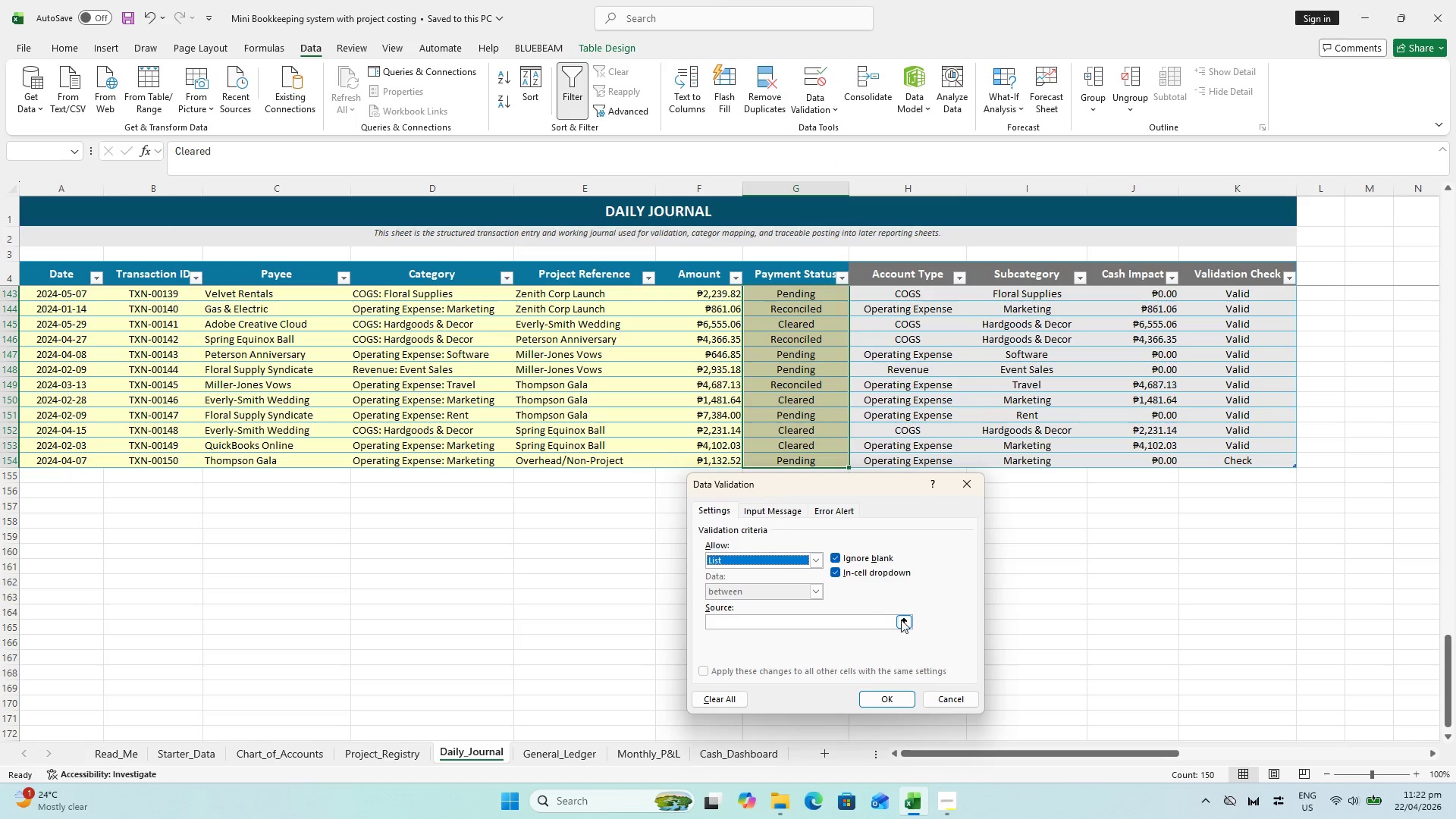 
left_click([864, 620])
 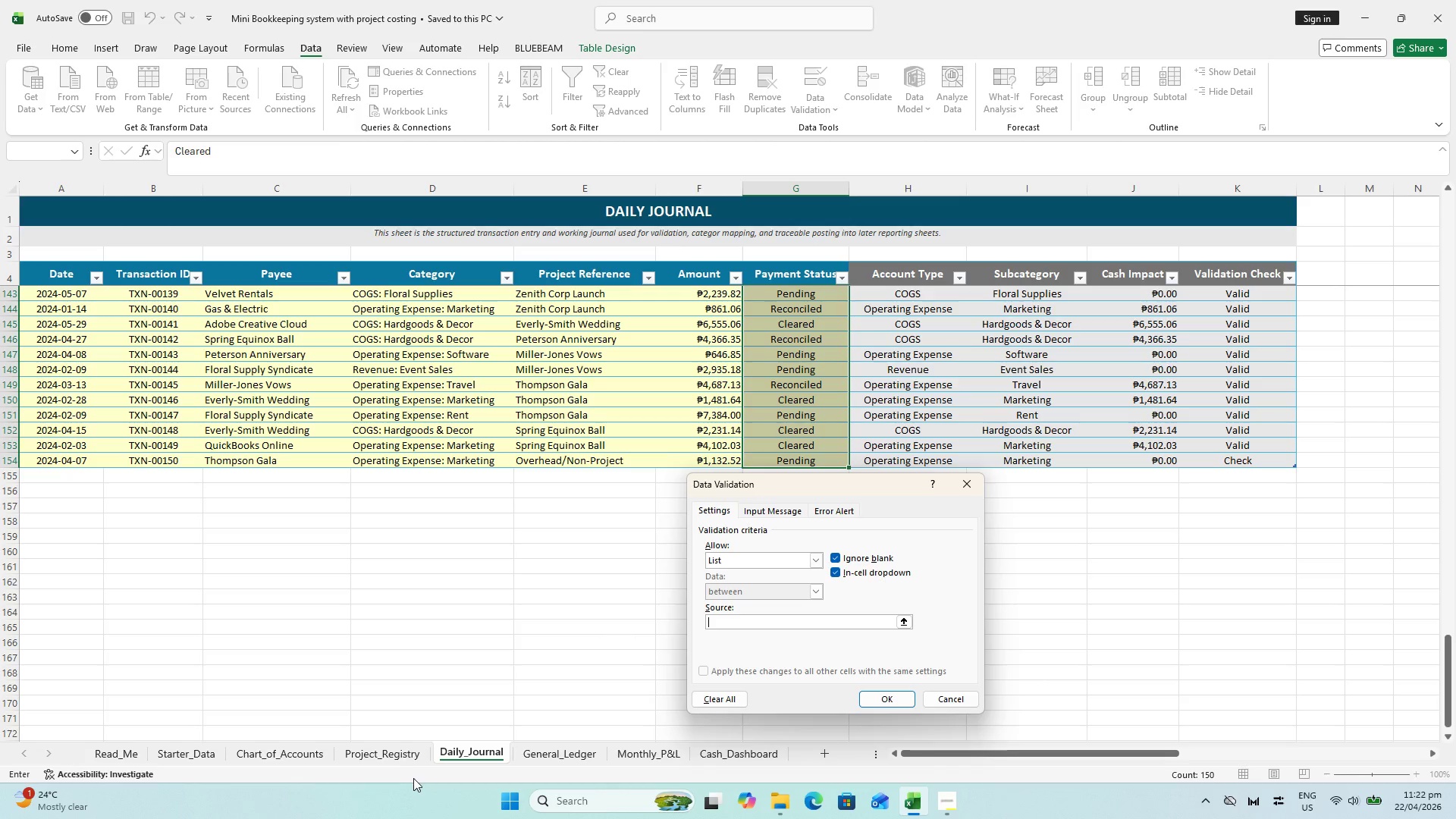 
left_click([277, 758])
 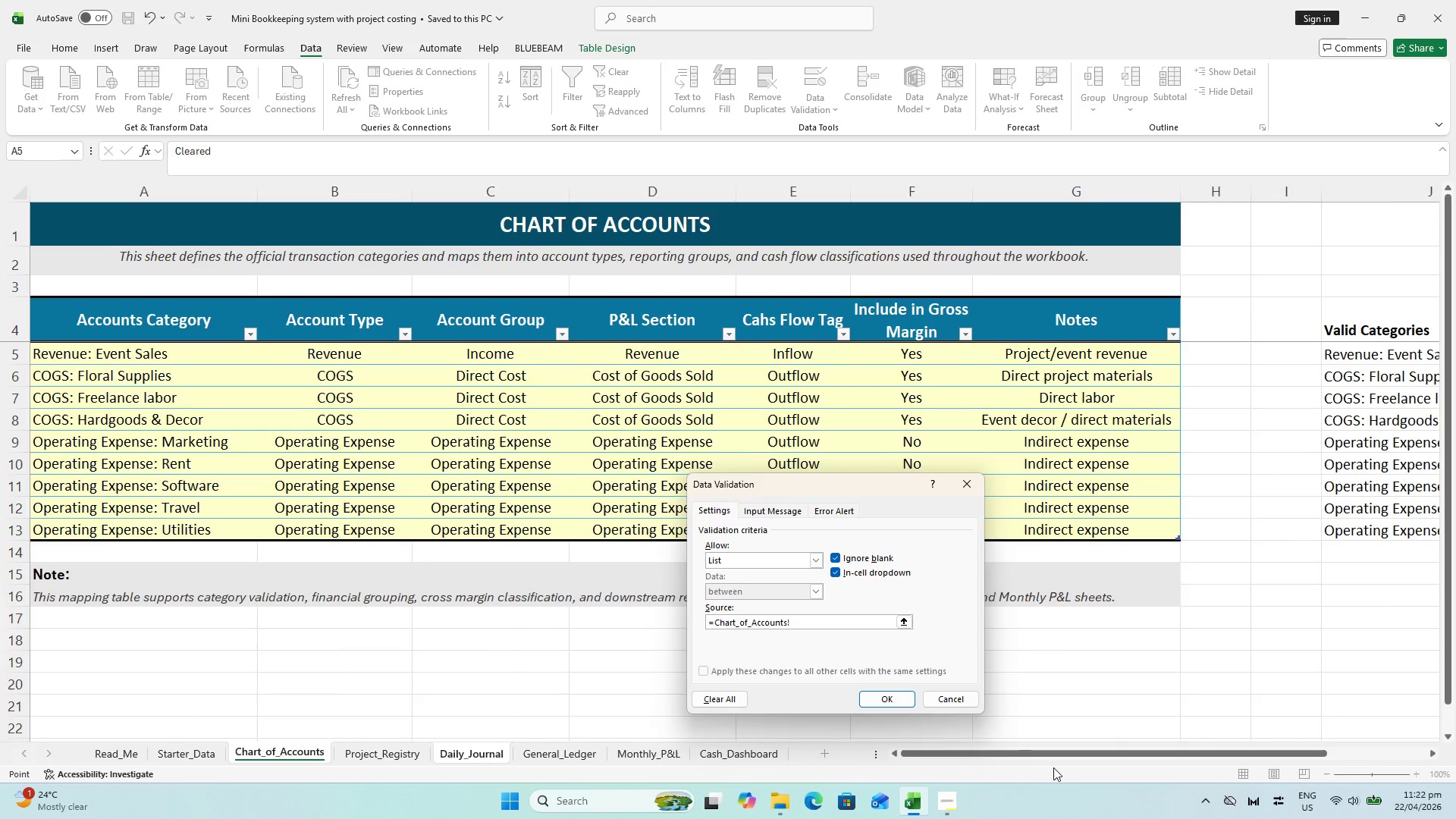 
left_click_drag(start_coordinate=[1052, 752], to_coordinate=[1173, 735])
 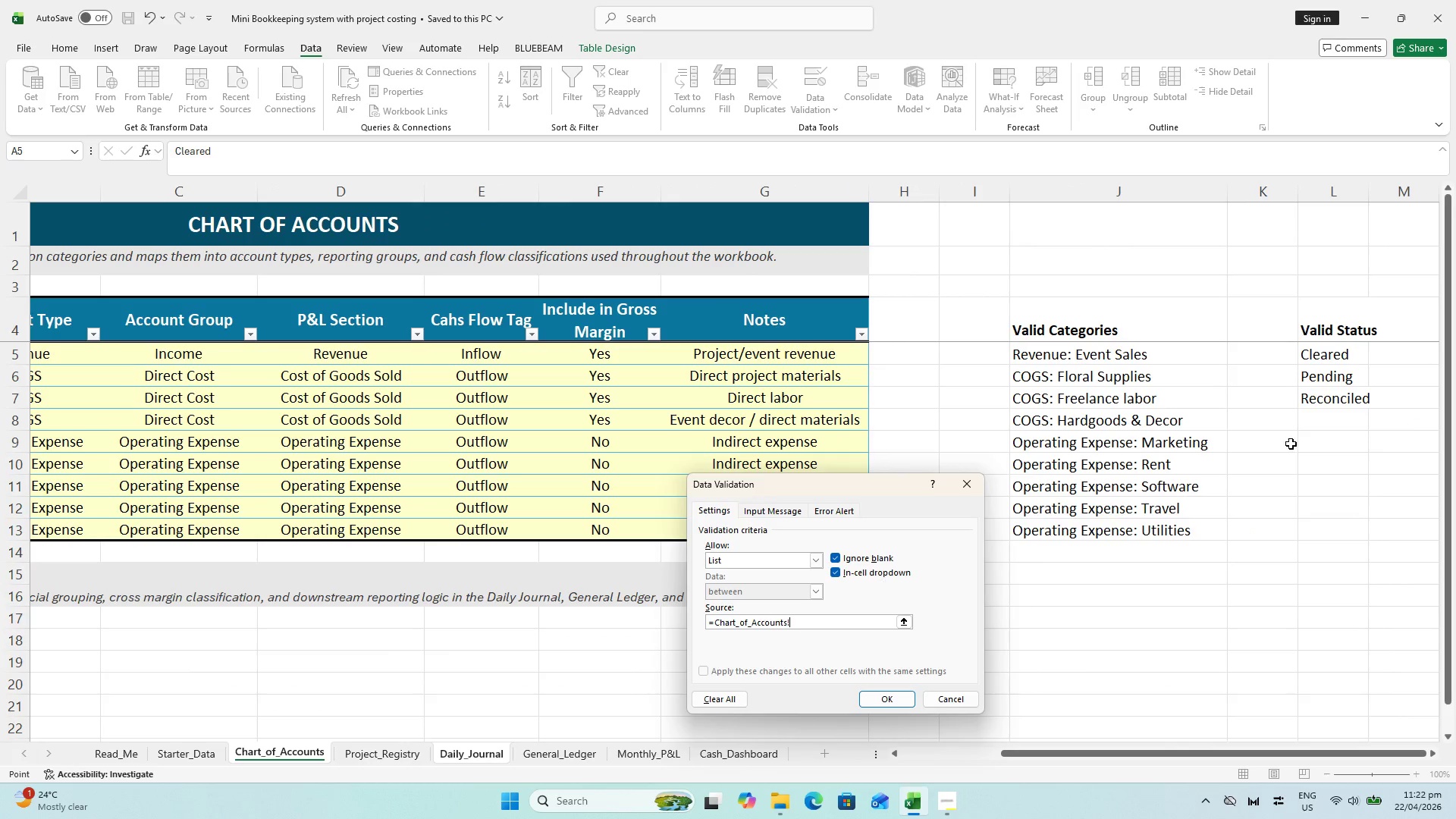 
left_click_drag(start_coordinate=[1324, 356], to_coordinate=[1323, 406])
 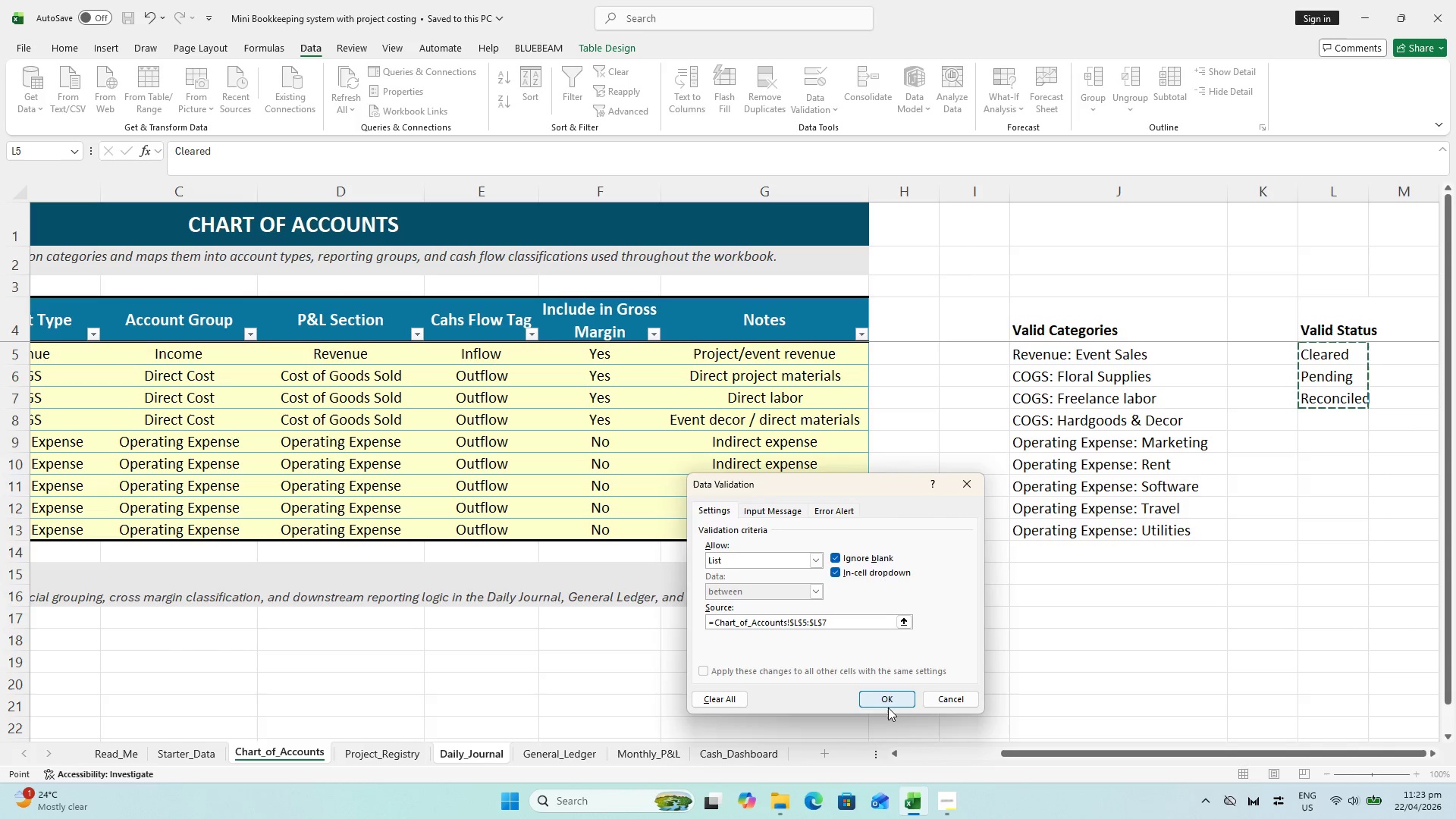 
left_click([896, 698])
 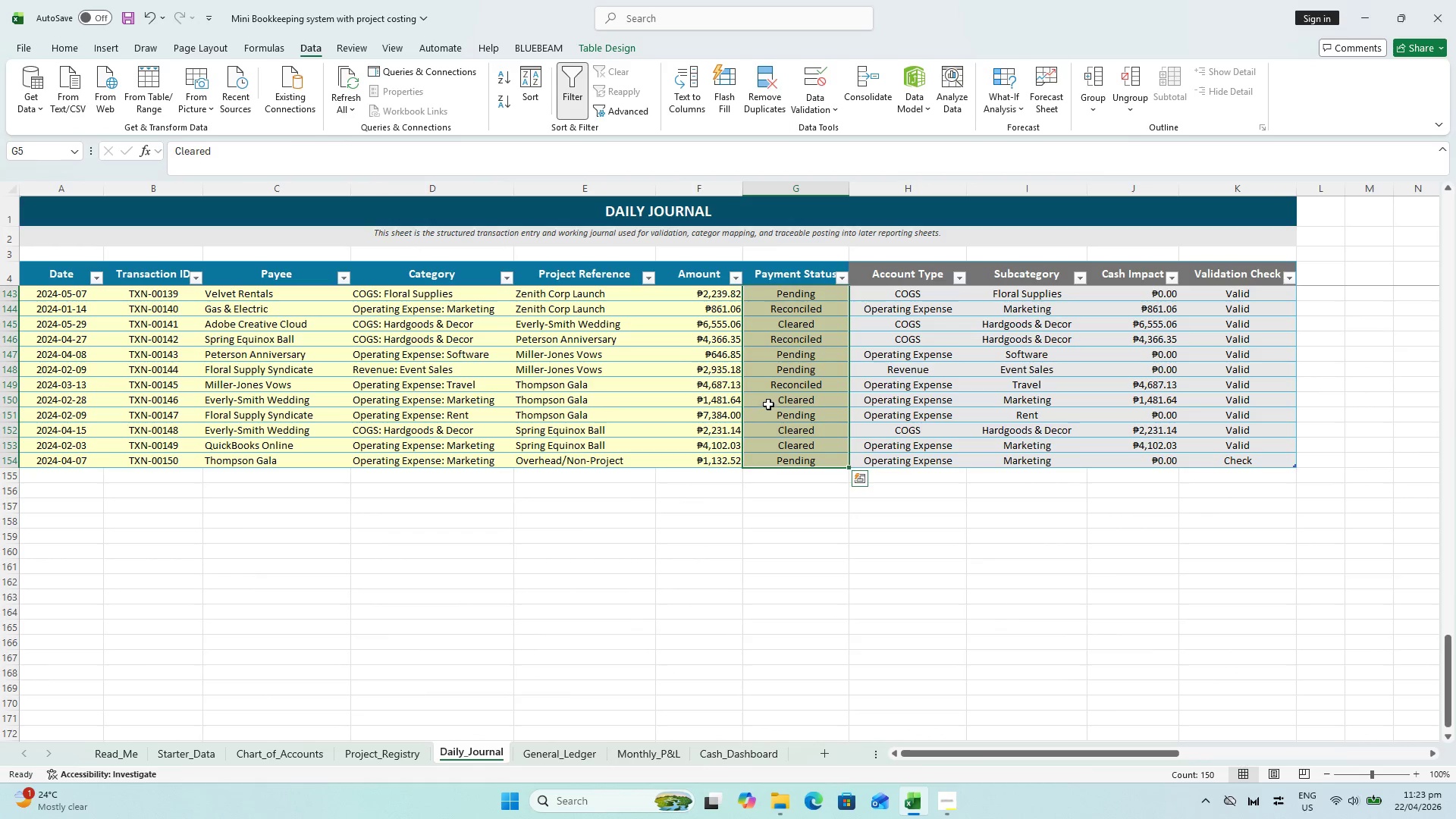 
left_click([781, 391])
 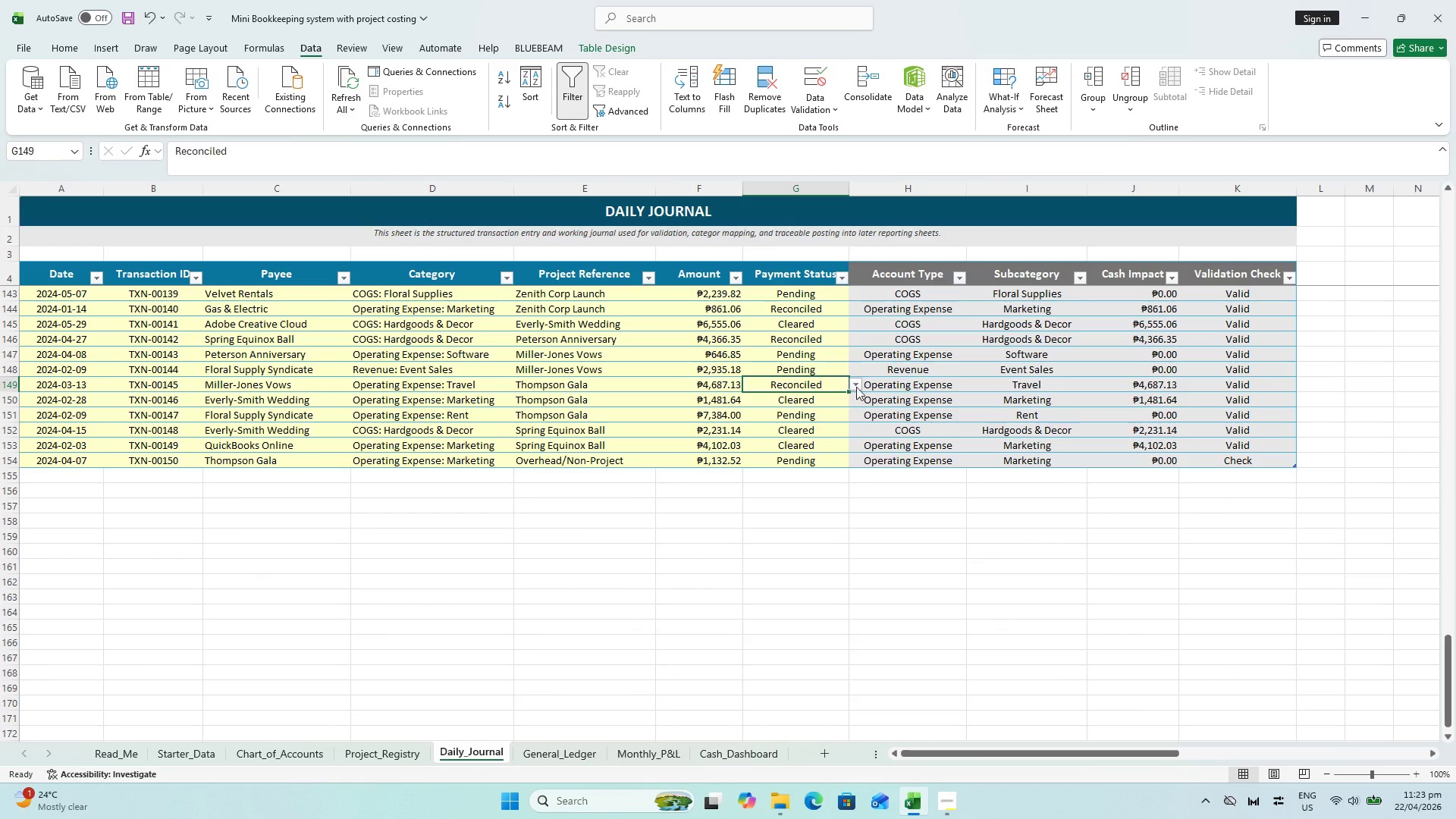 
left_click([860, 384])
 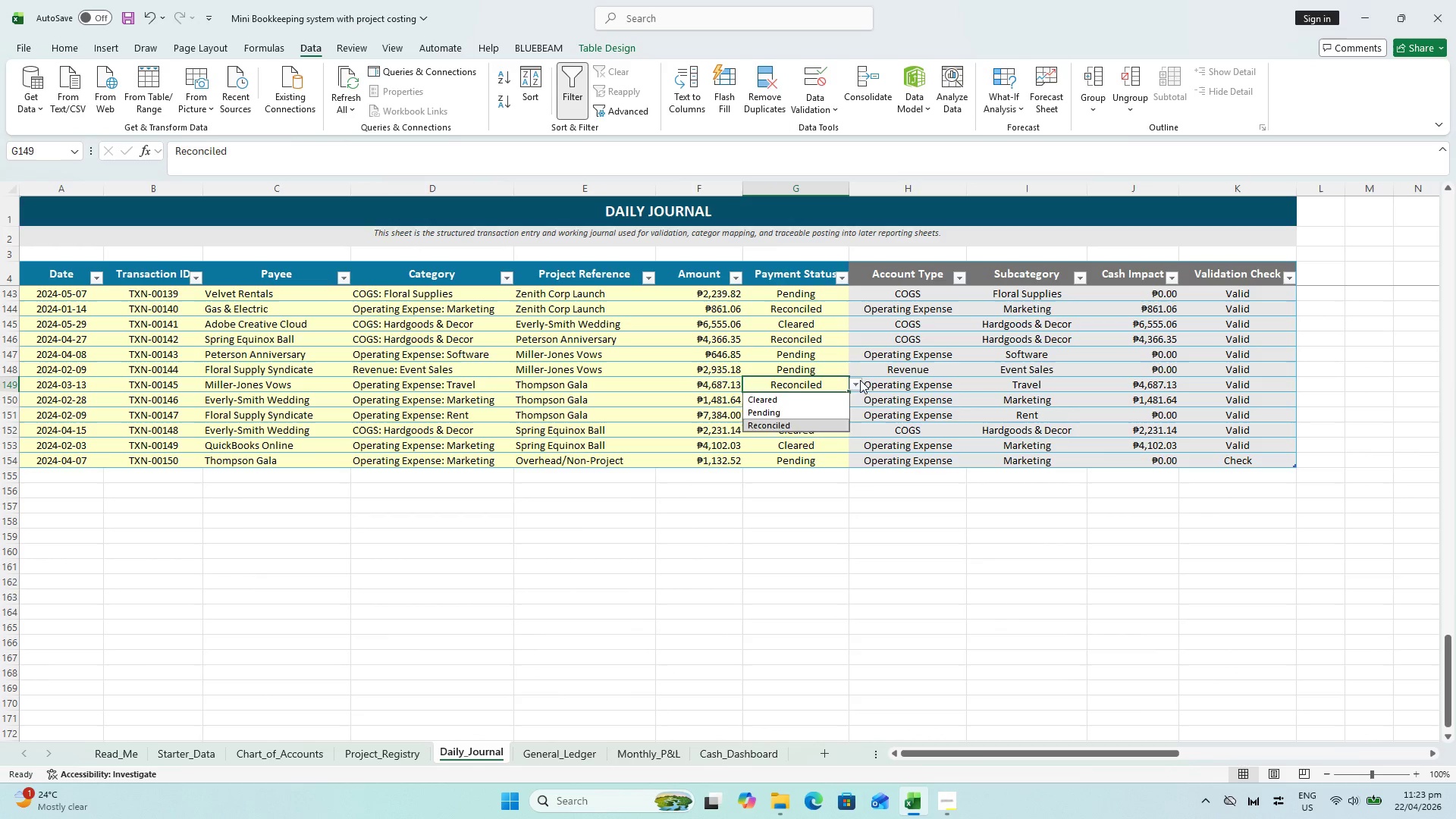 
key(Escape)
 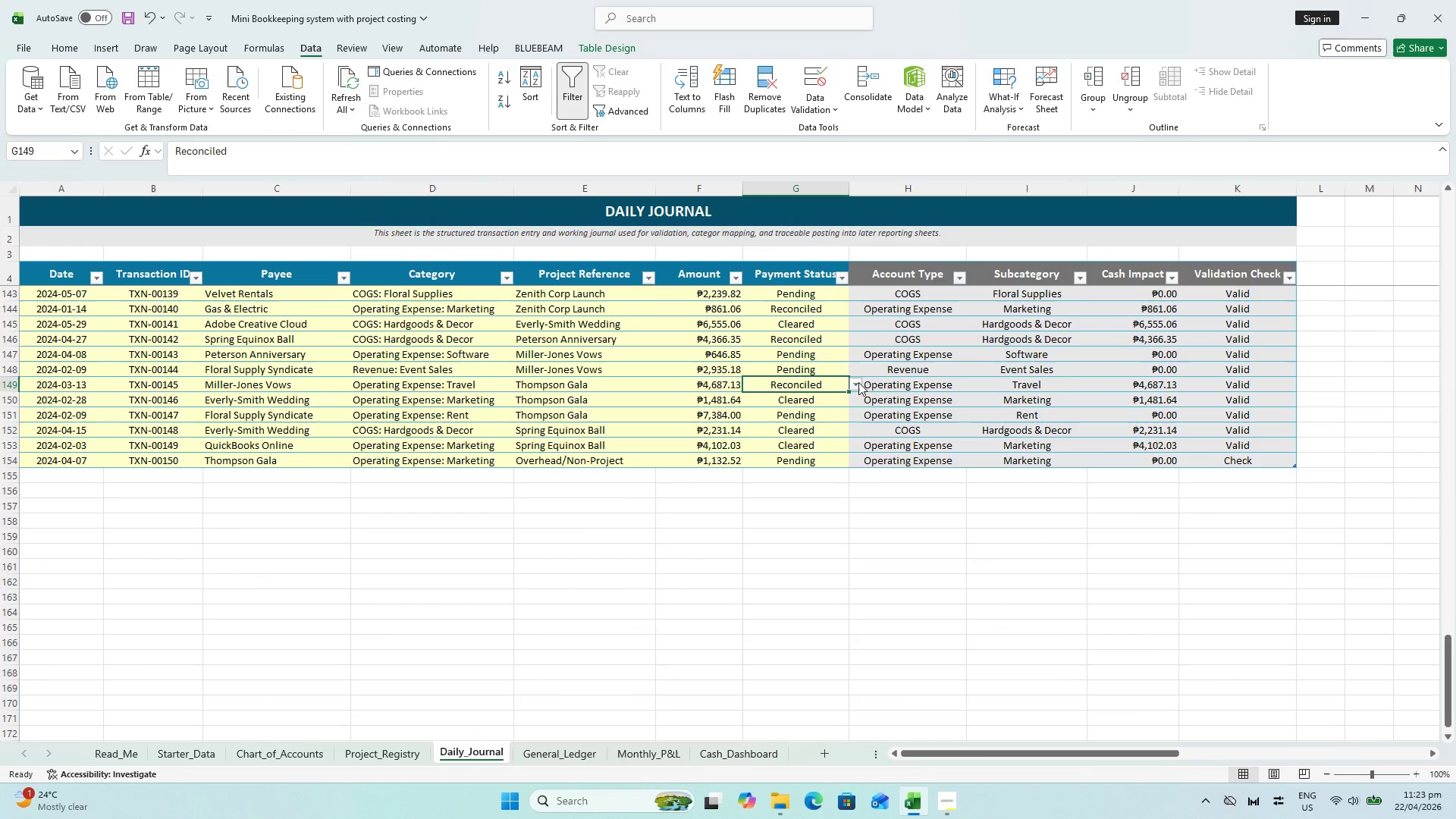 
key(Control+S)
 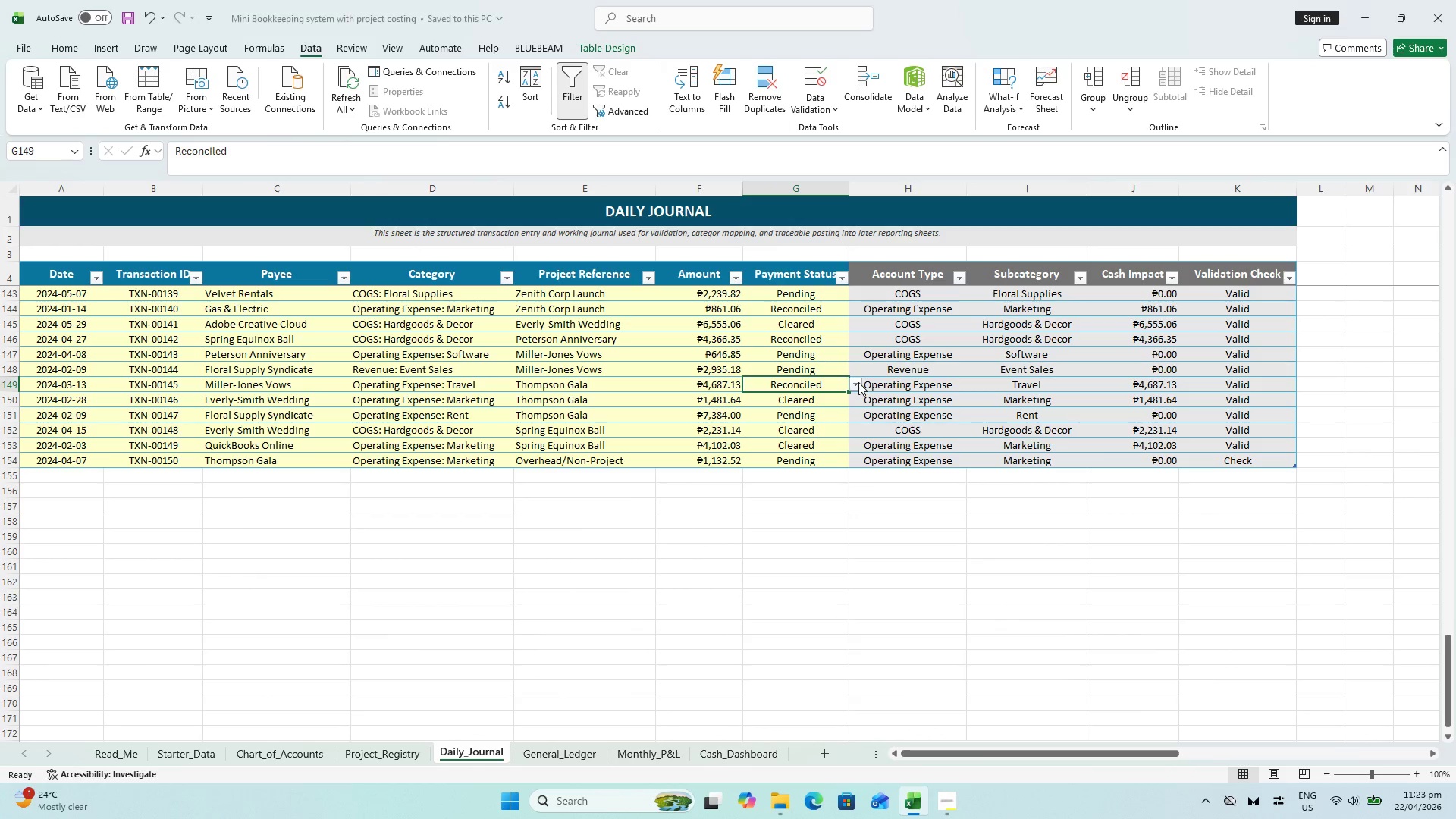 
key(Control+S)
 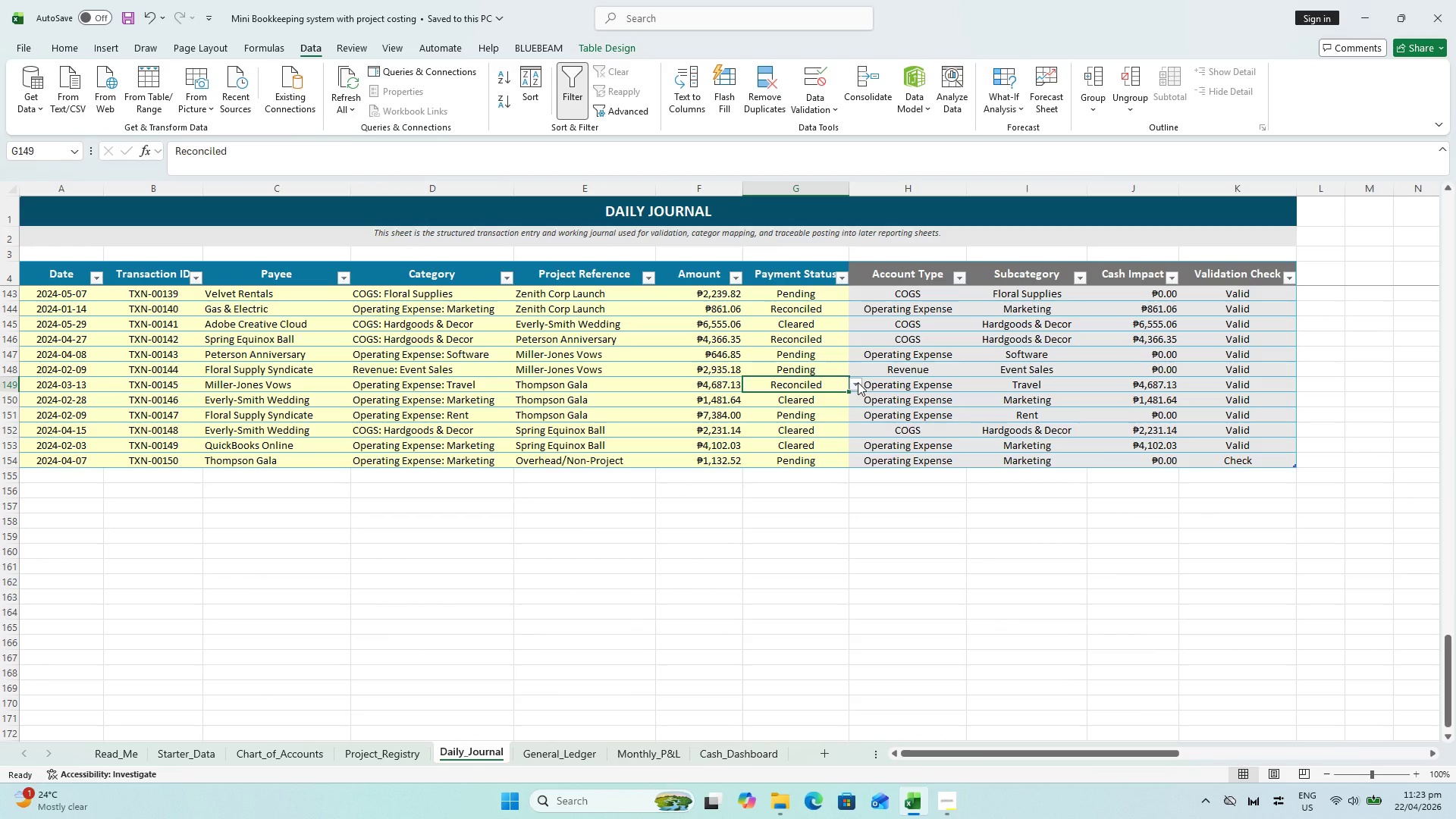 
key(Control+S)
 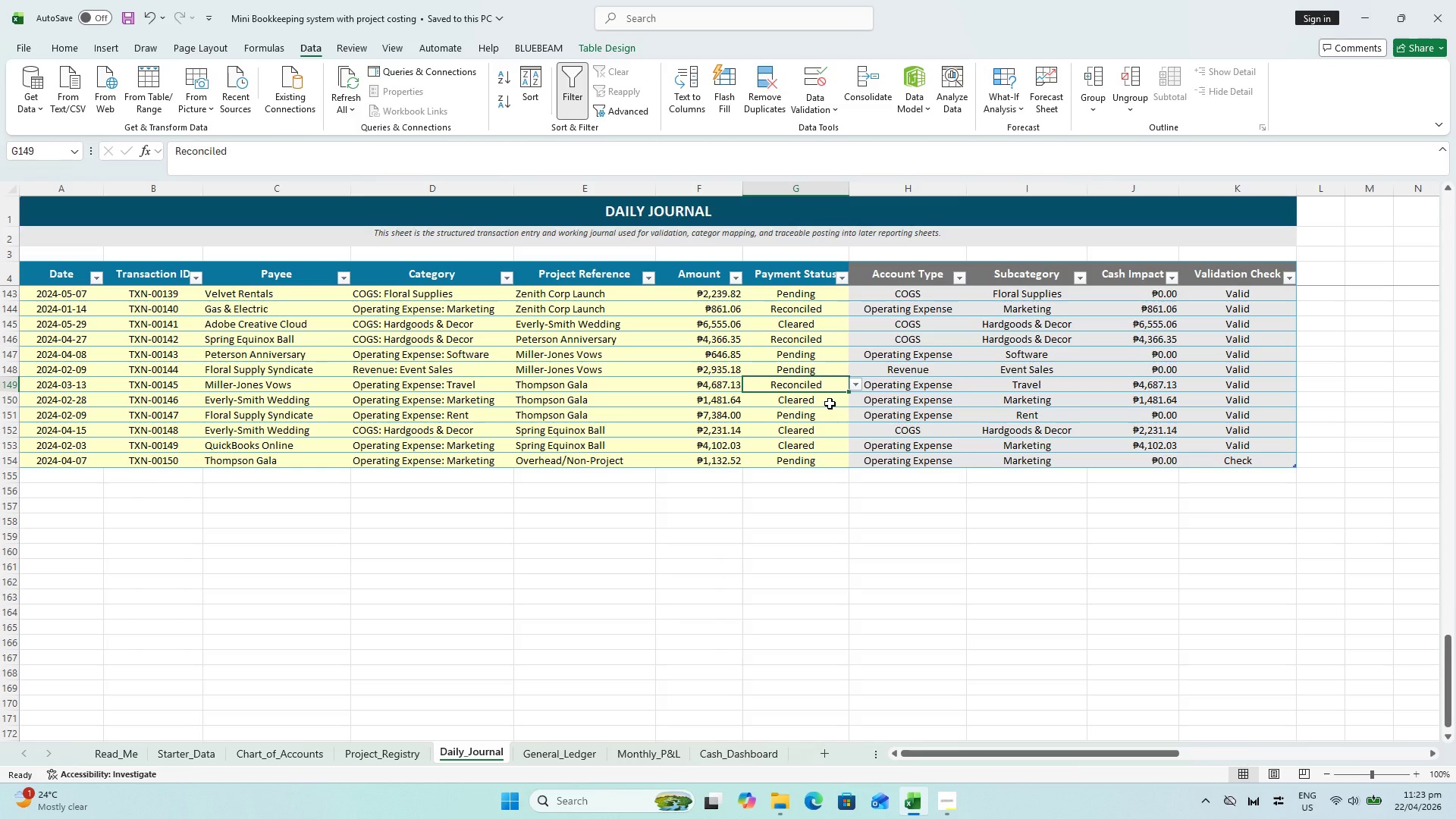 
wait(8.39)
 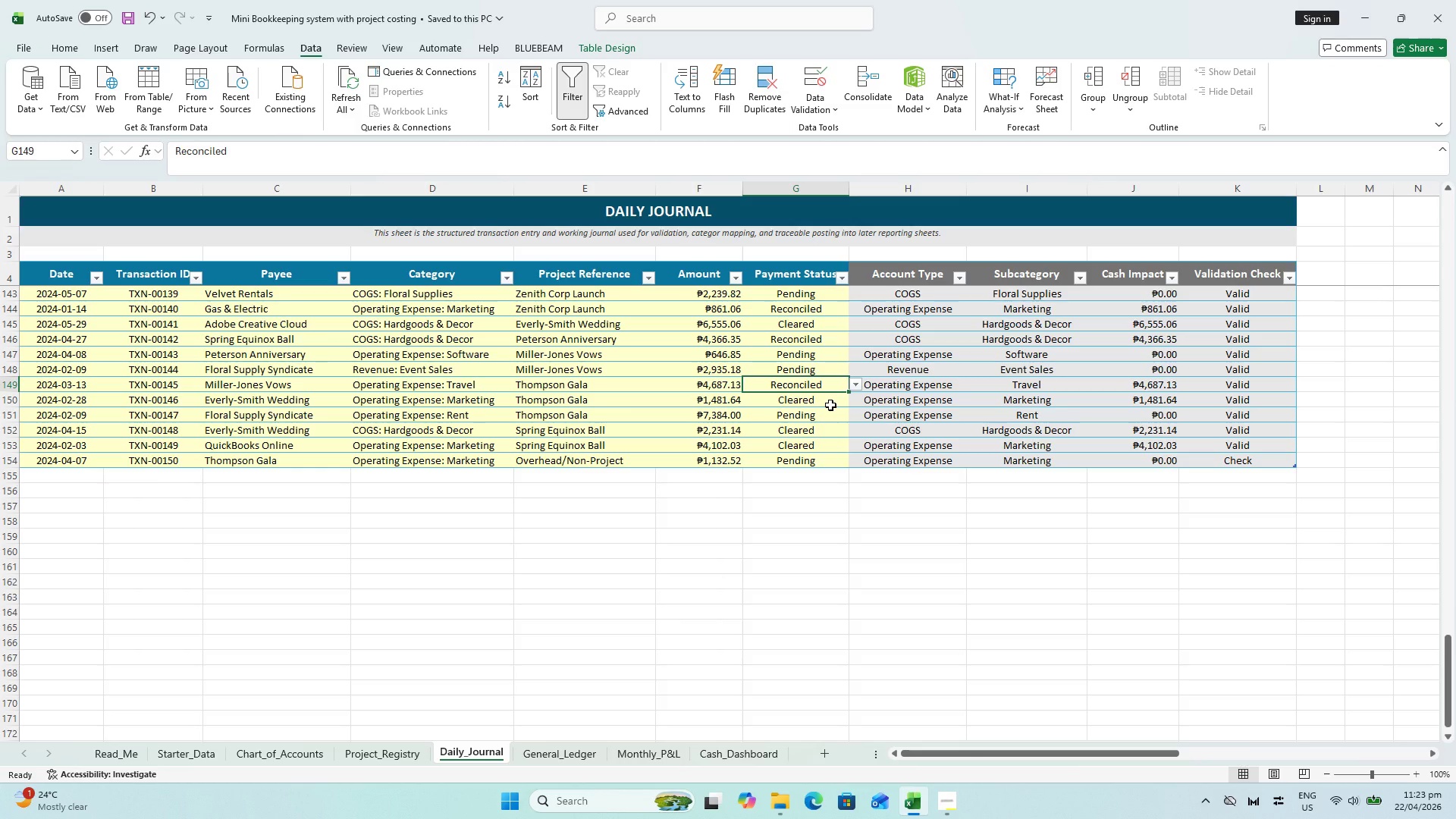 
key(Control+S)
 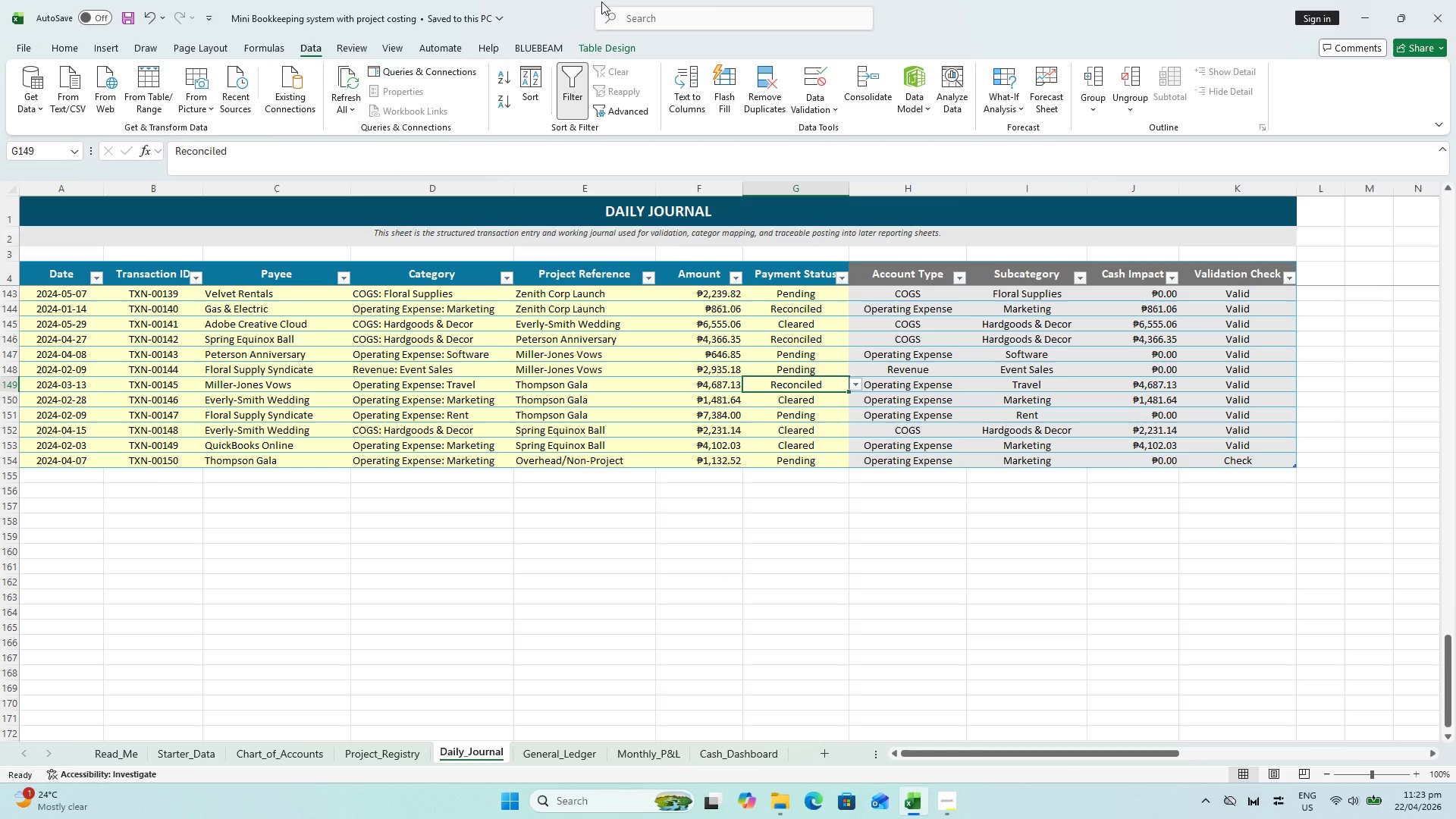 
wait(20.47)
 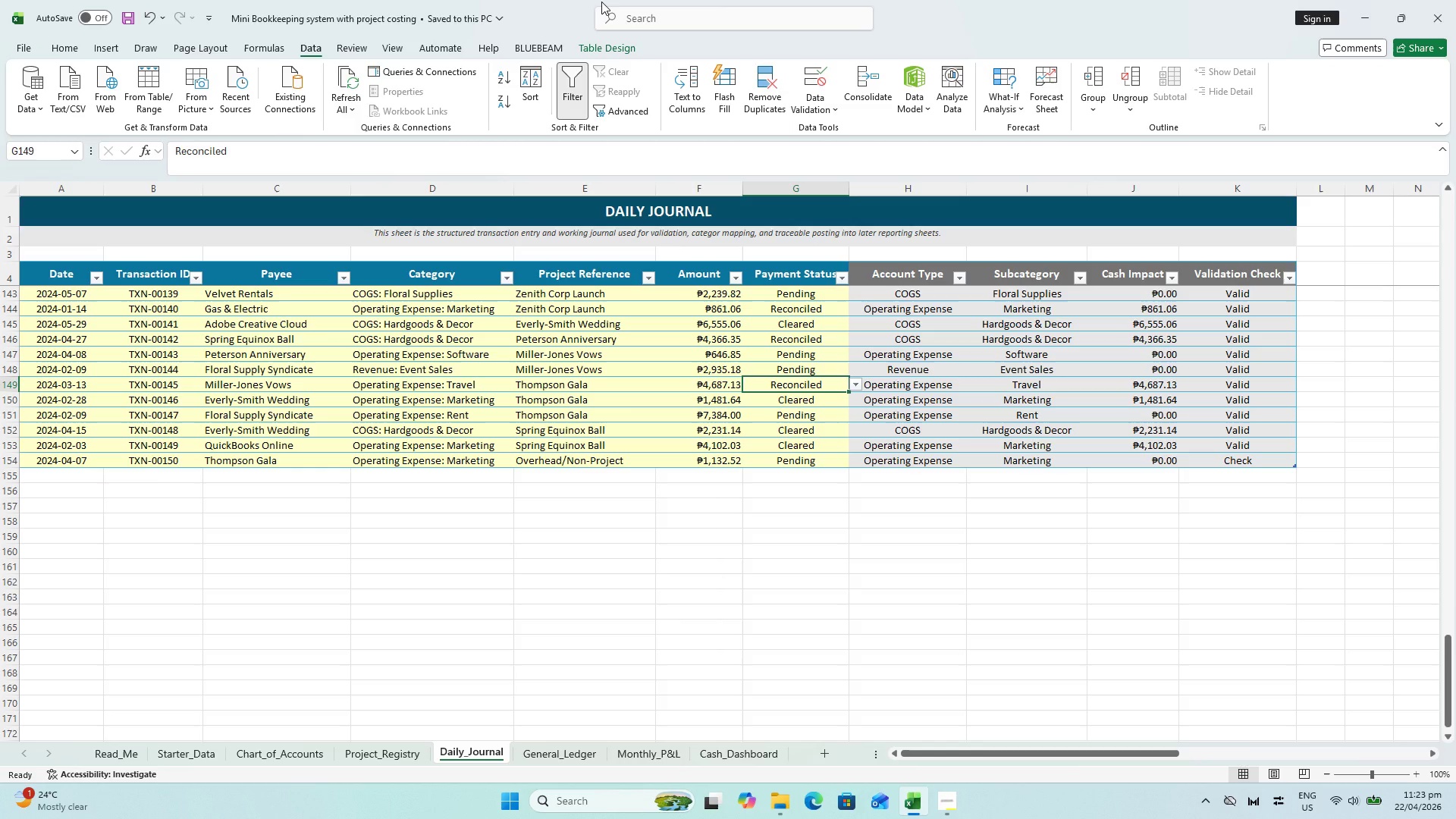 
key(Control+S)
 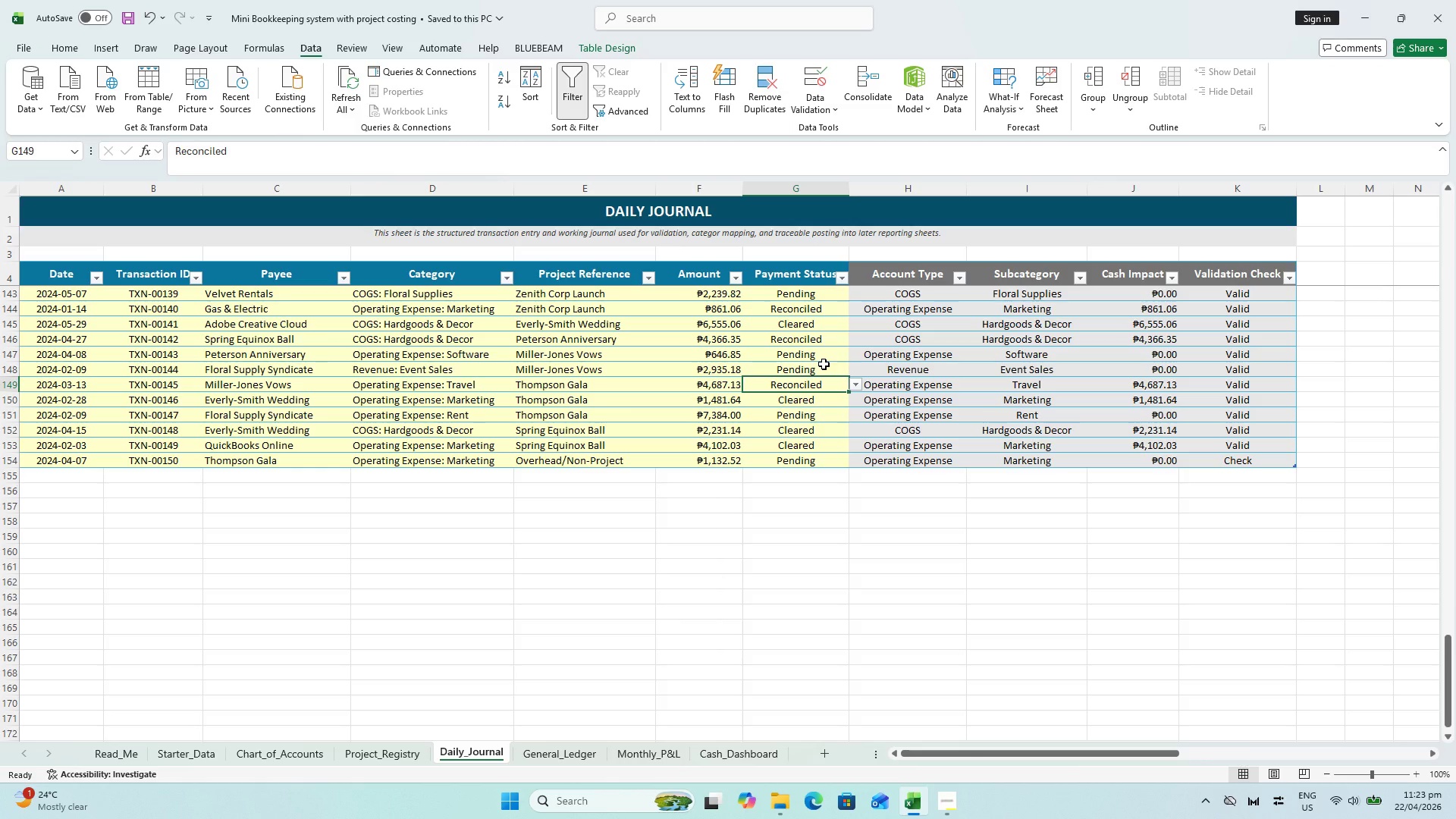 
wait(17.73)
 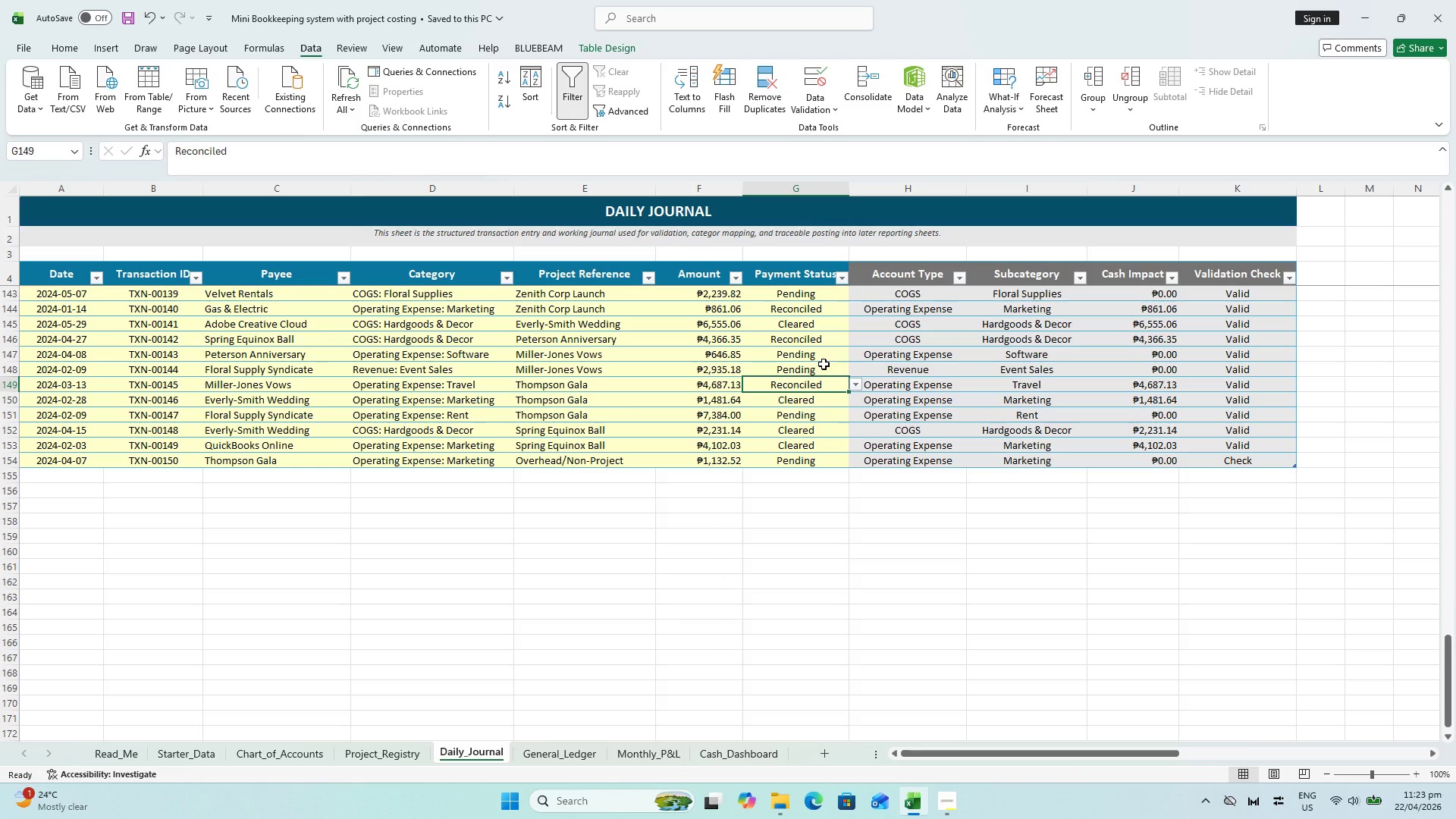 
mouse_move([811, 391])
 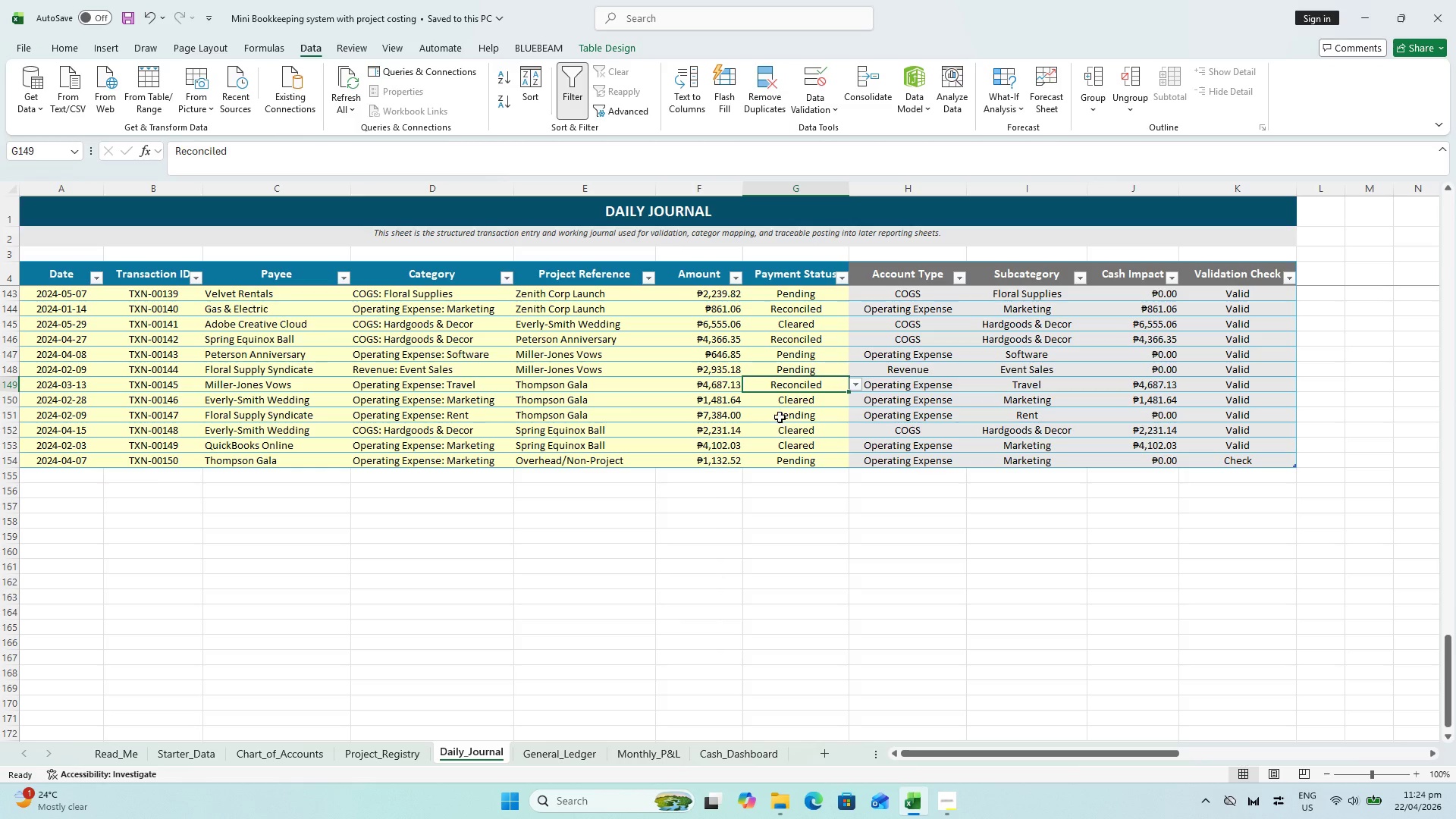 
key(Control+ControlLeft)
 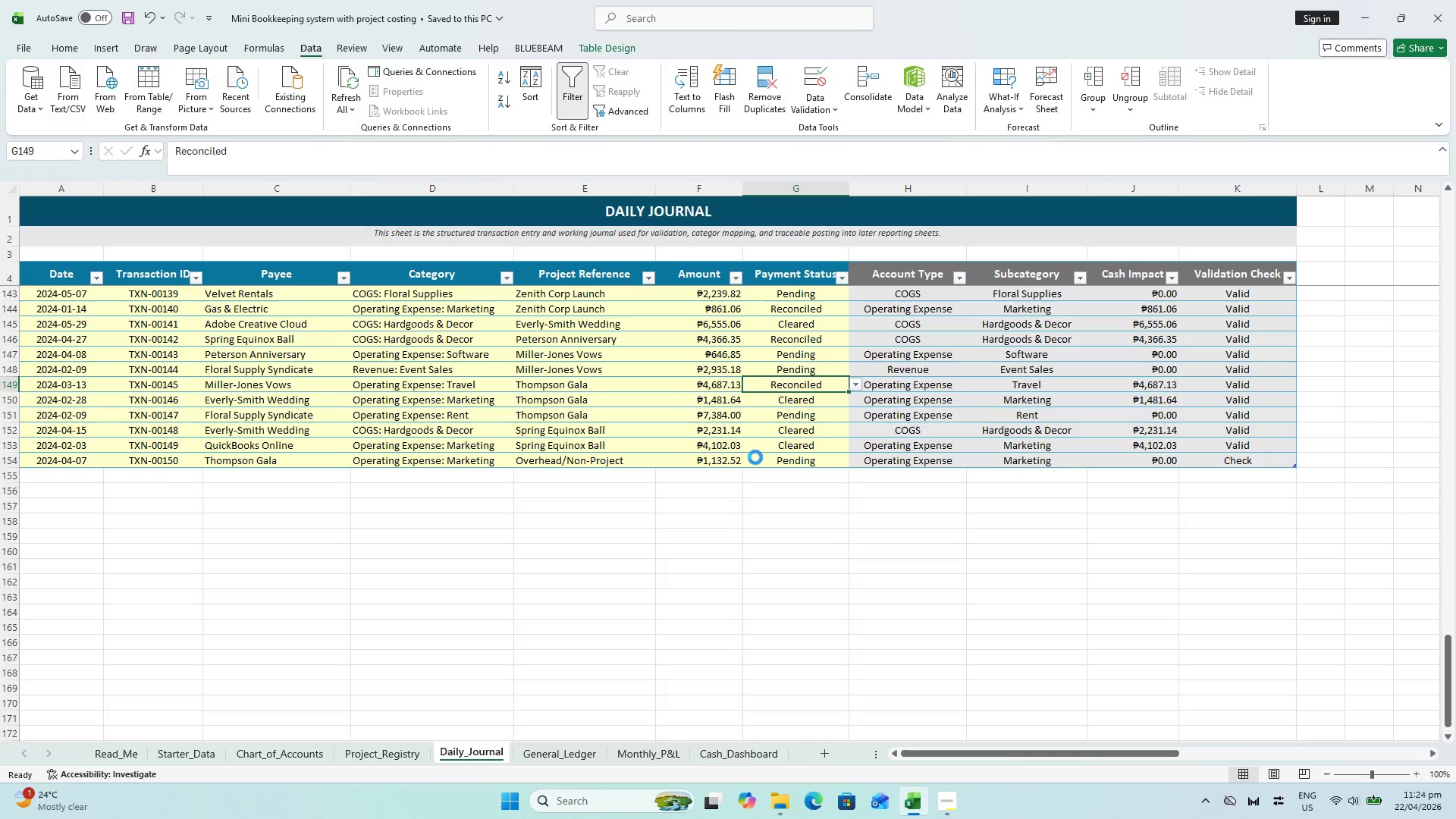 
key(Control+S)
 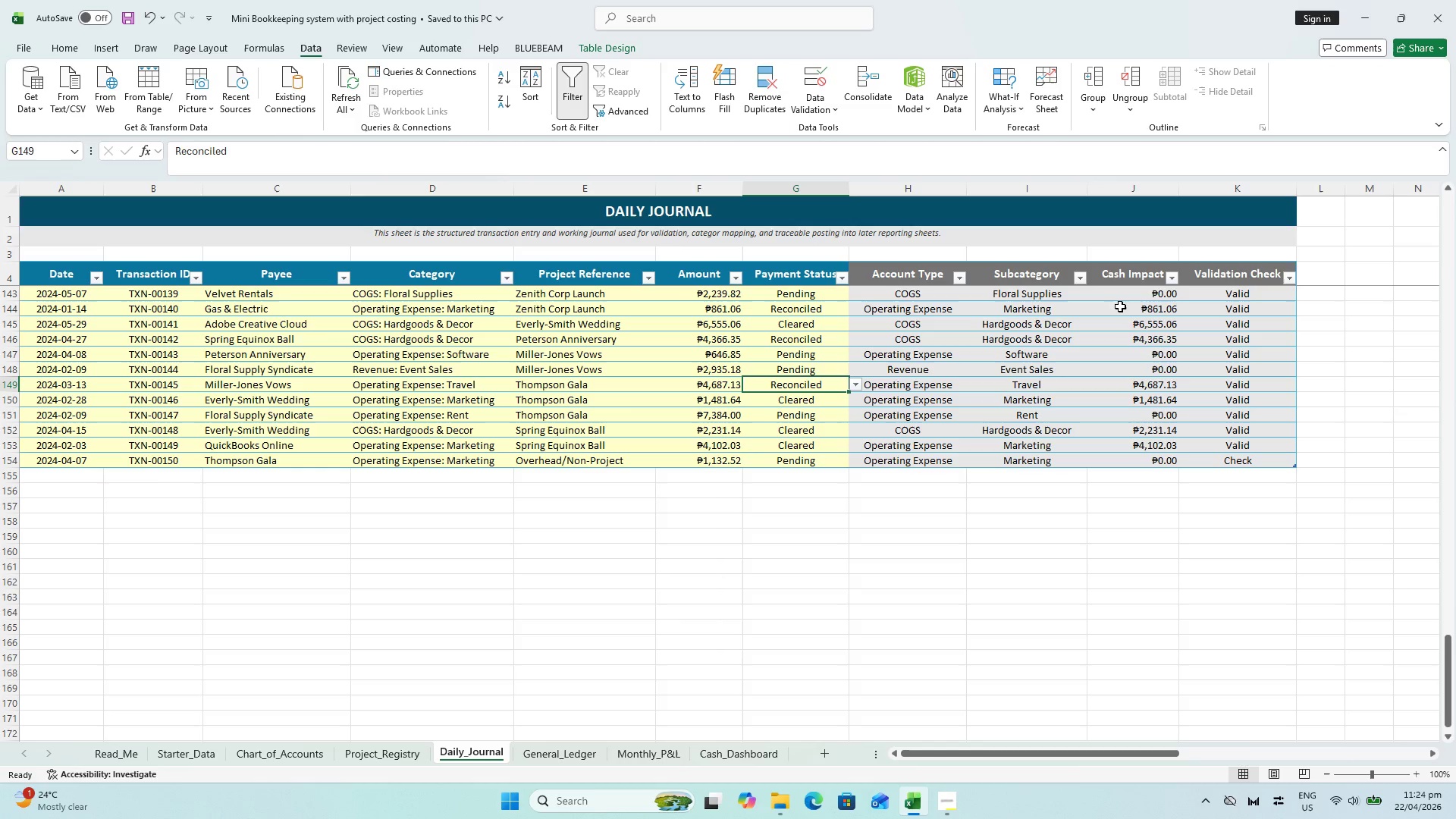 
wait(8.72)
 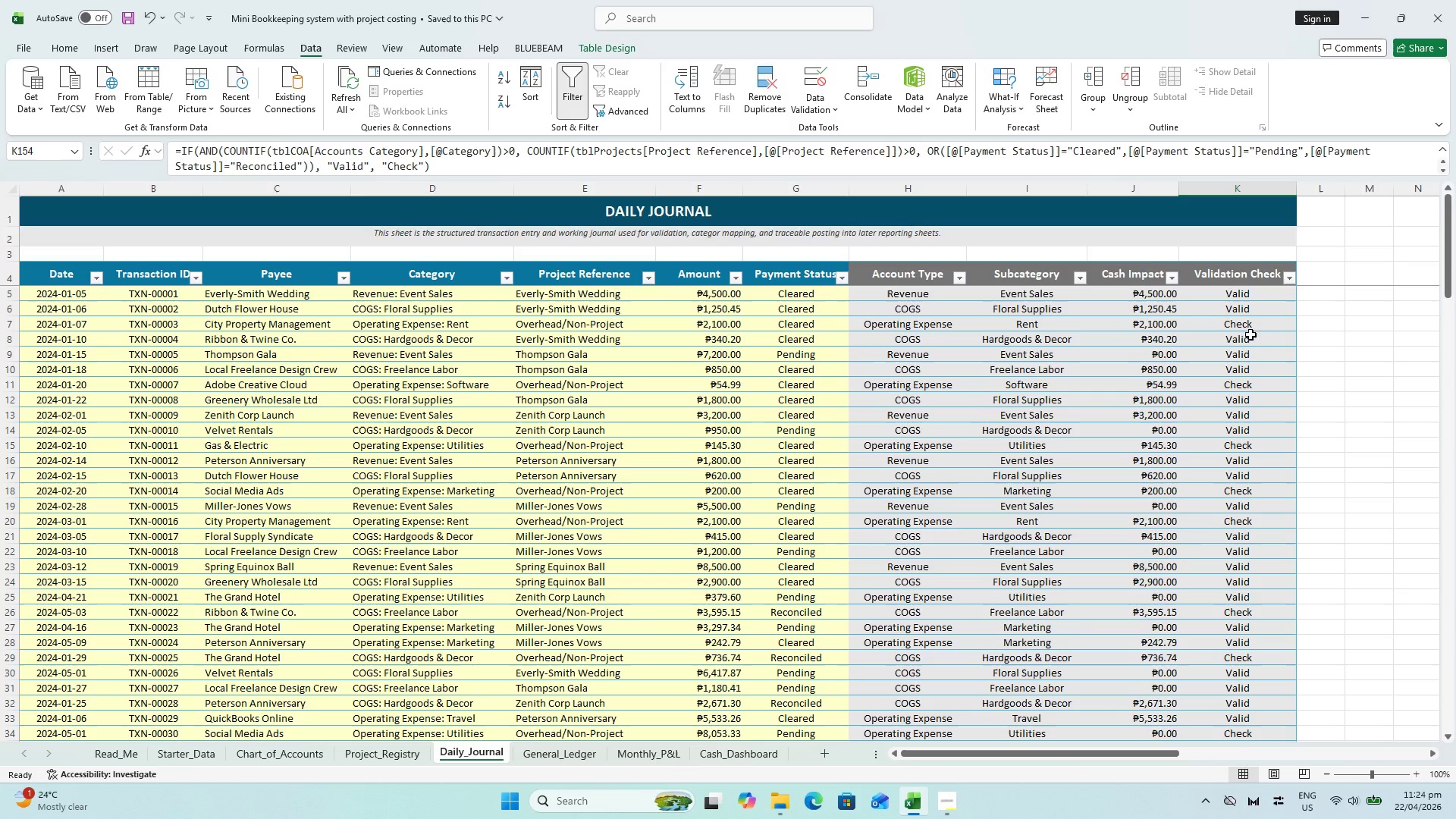 
hold_key(key=ShiftLeft, duration=0.98)
 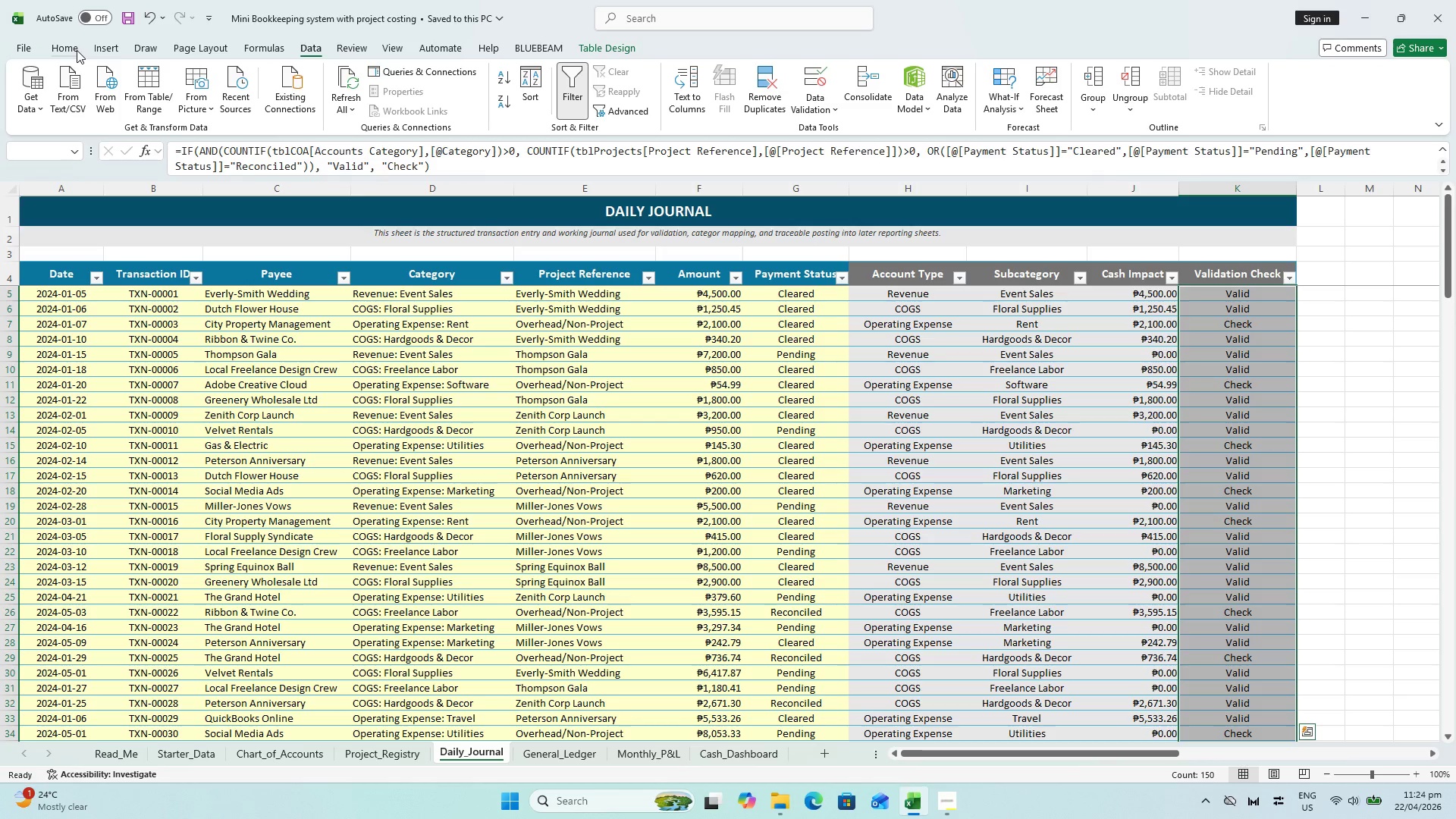 
scroll: coordinate [1236, 417], scroll_direction: up, amount: 56.0
 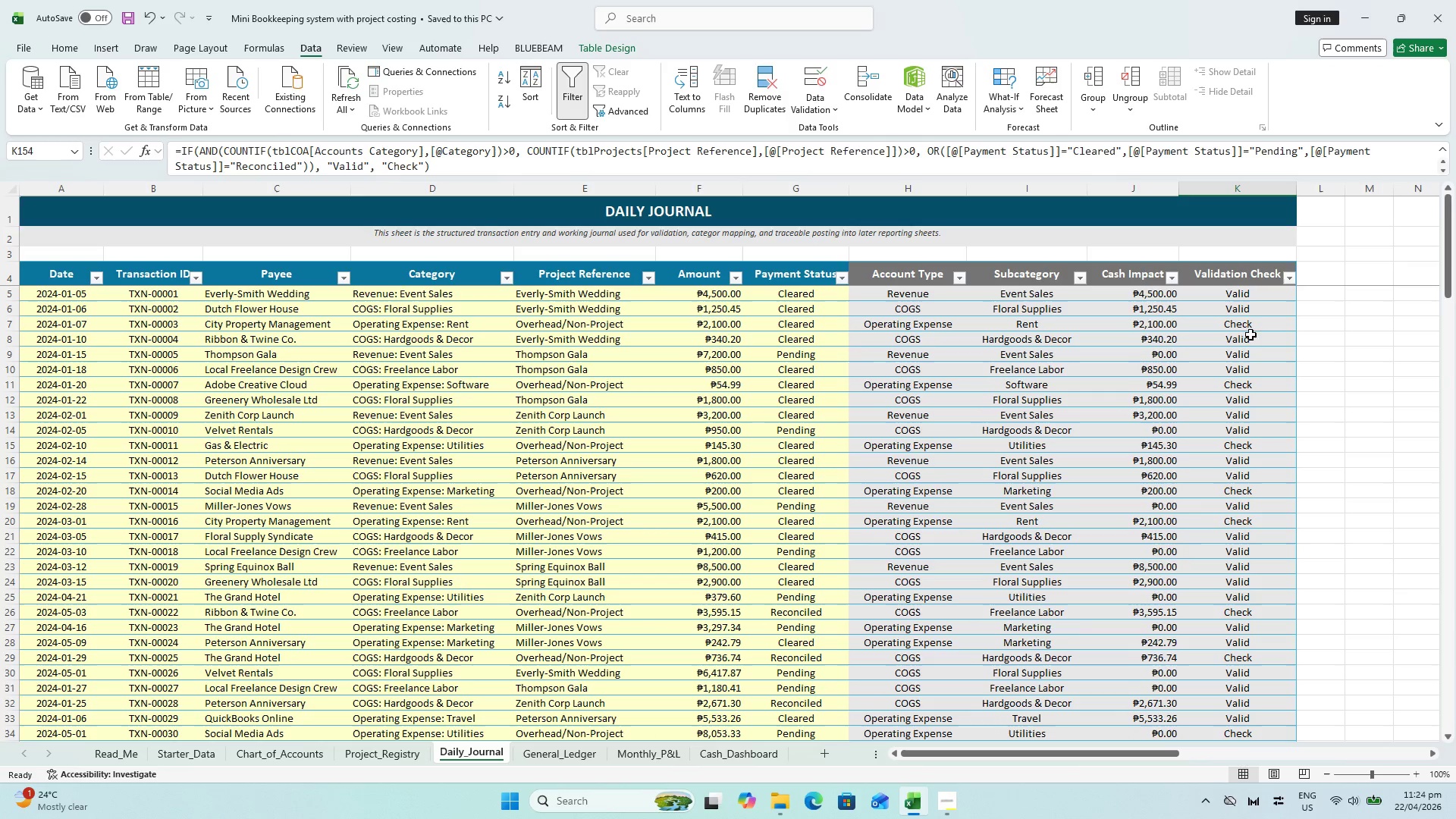 
left_click([698, 110])
 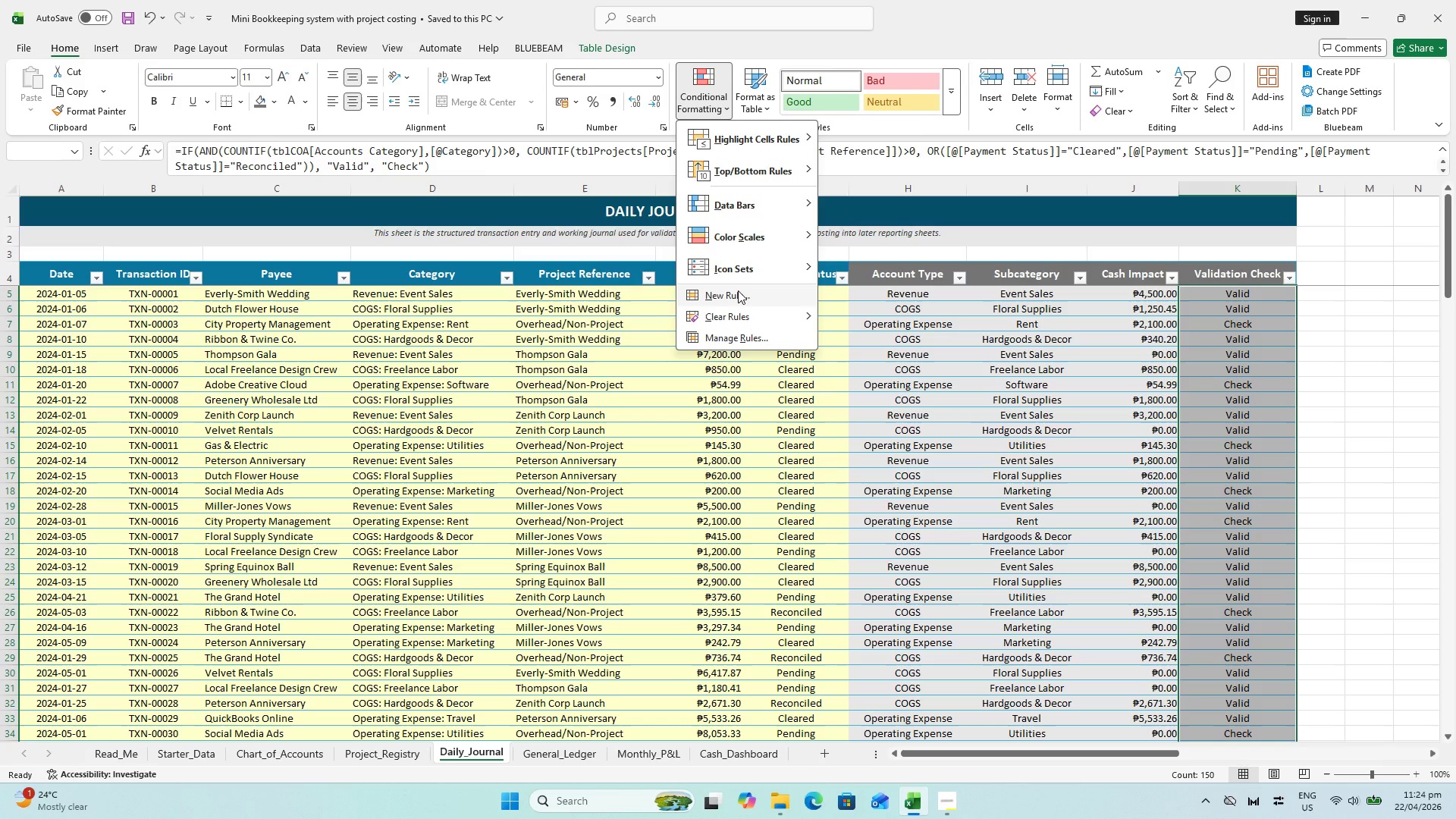 
left_click([738, 290])
 